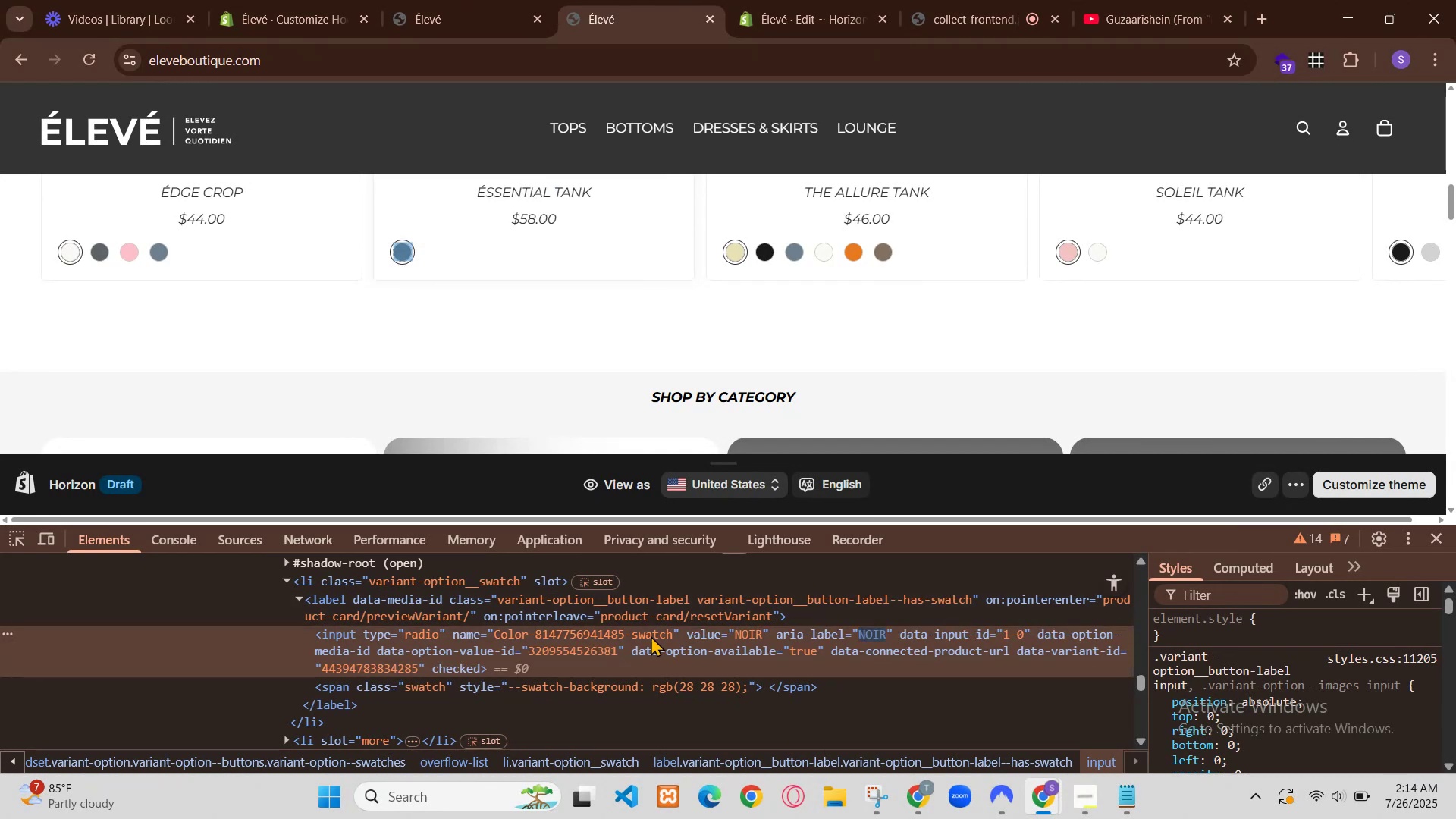 
scroll: coordinate [973, 297], scroll_direction: down, amount: 2.0
 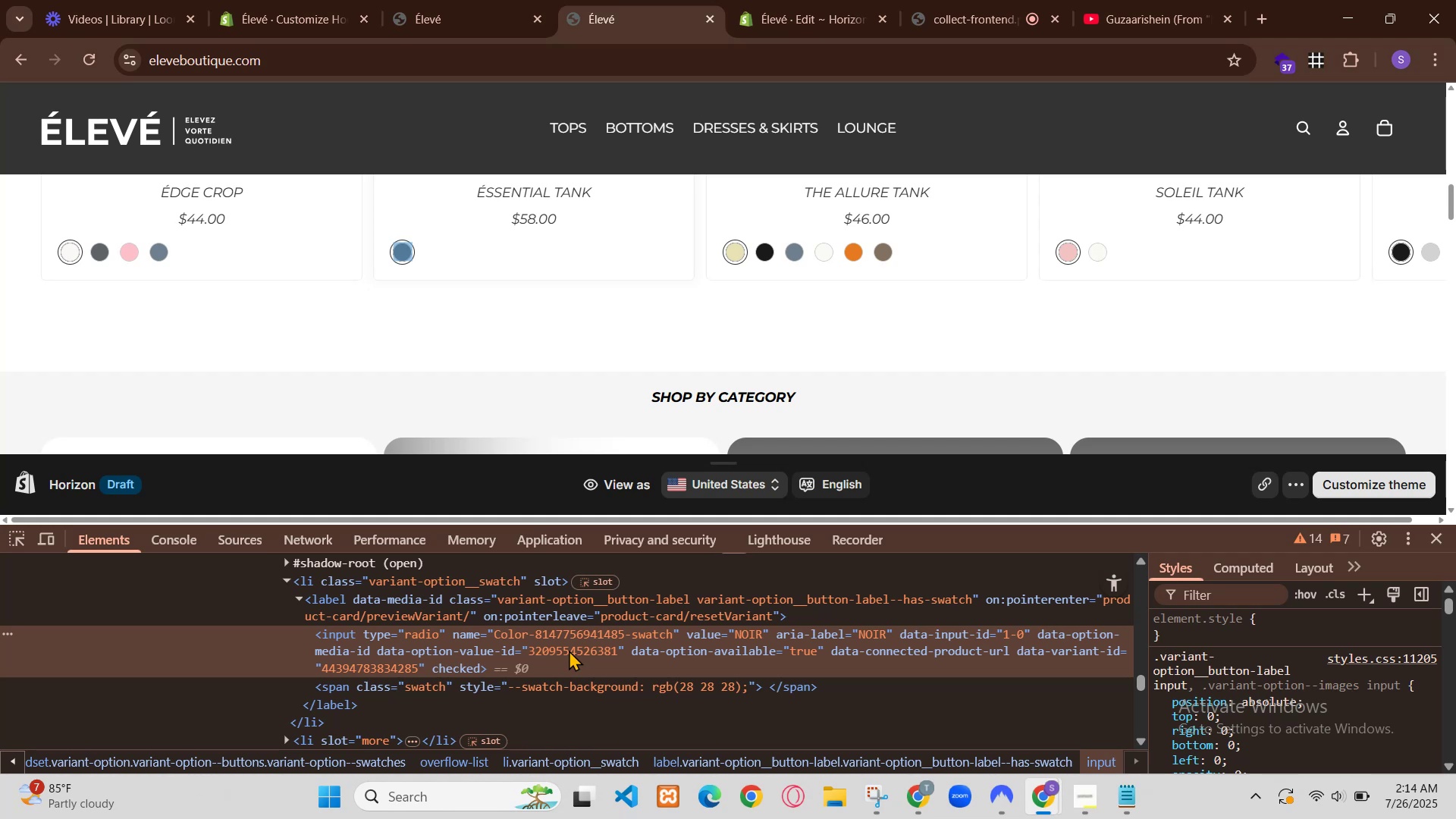 
scroll: coordinate [975, 298], scroll_direction: up, amount: 2.0
 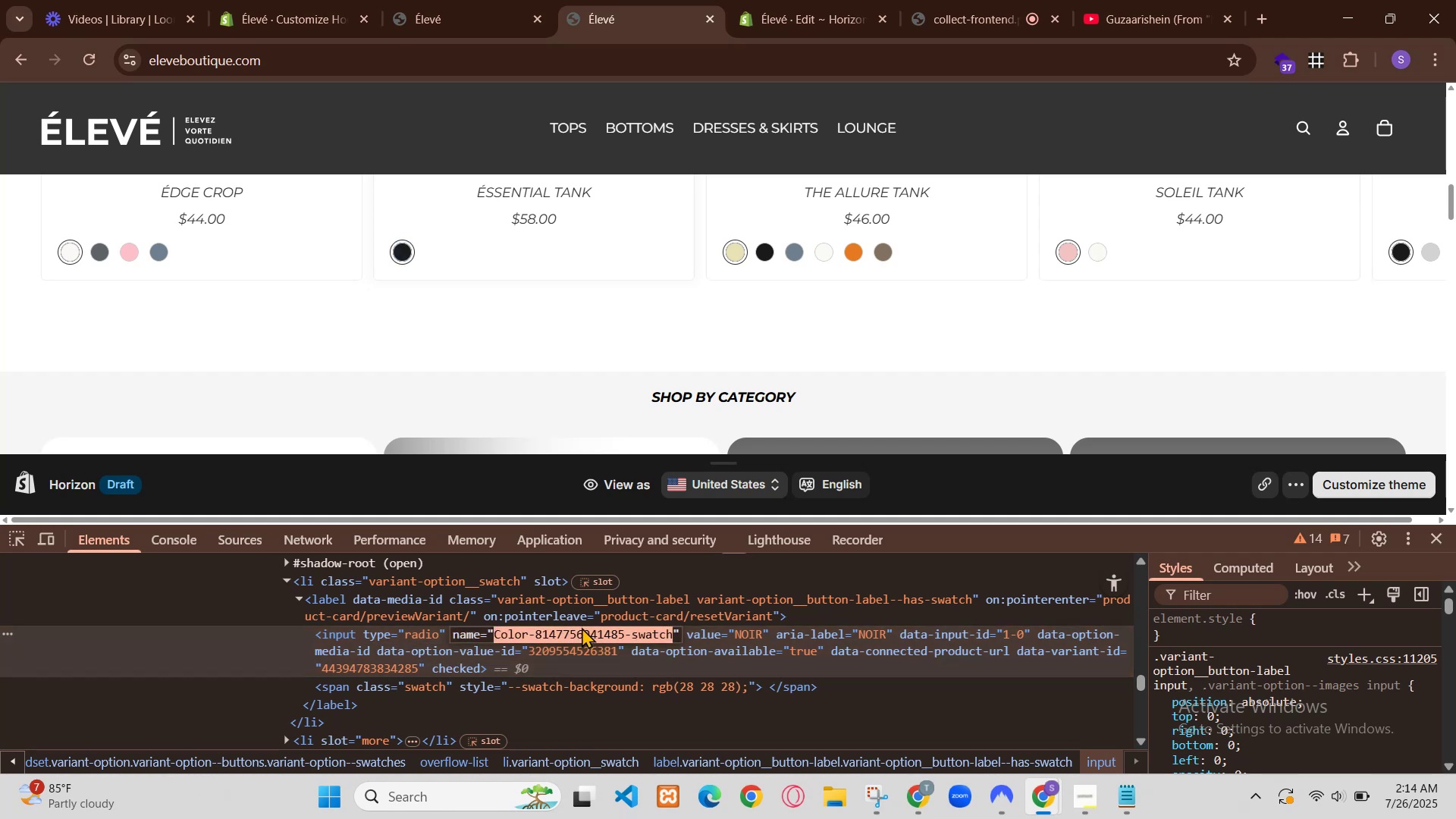 
scroll: coordinate [908, 526], scroll_direction: down, amount: 7.0
 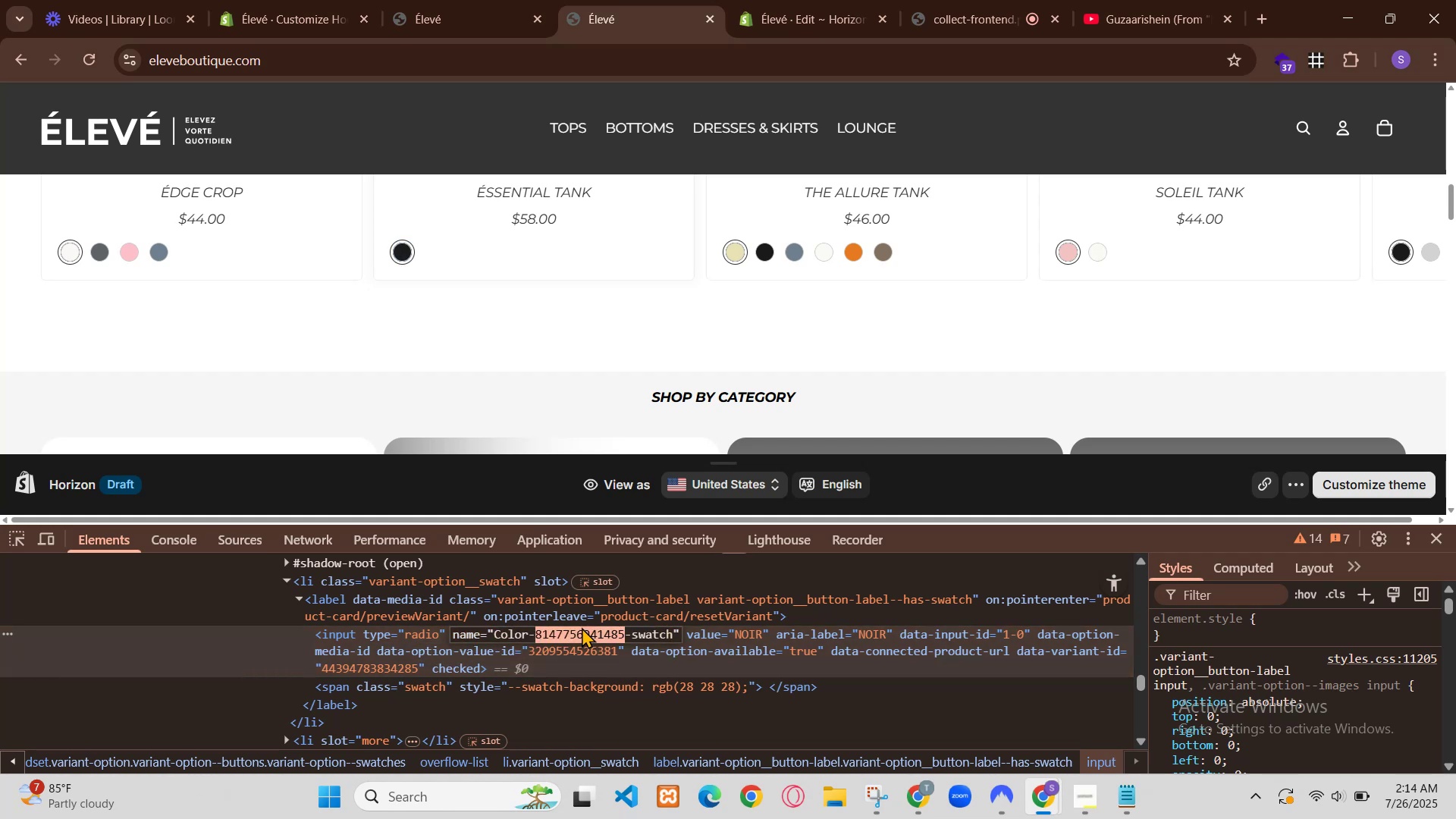 
scroll: coordinate [908, 527], scroll_direction: up, amount: 6.0
 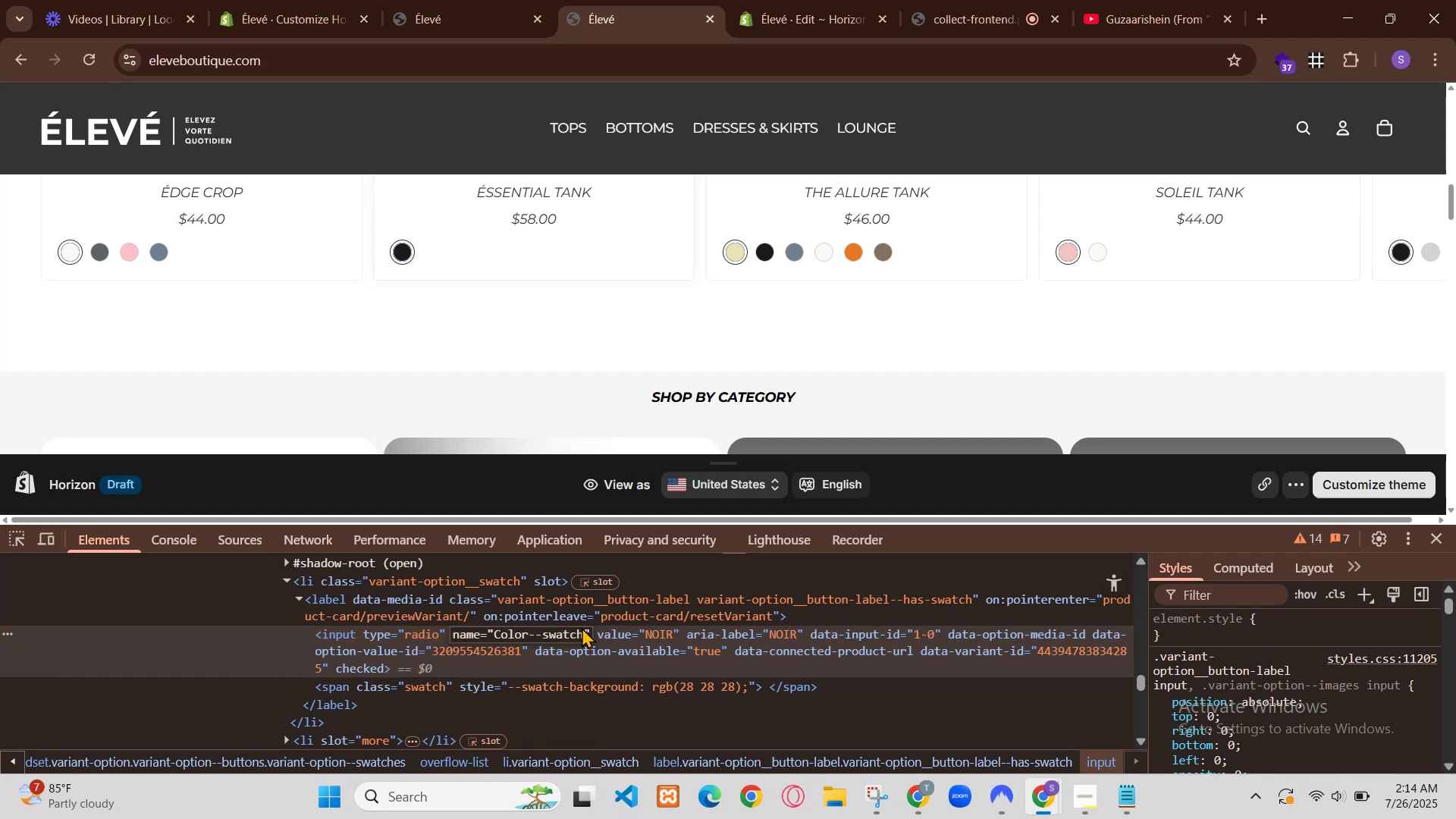 
left_click([1044, 221])
 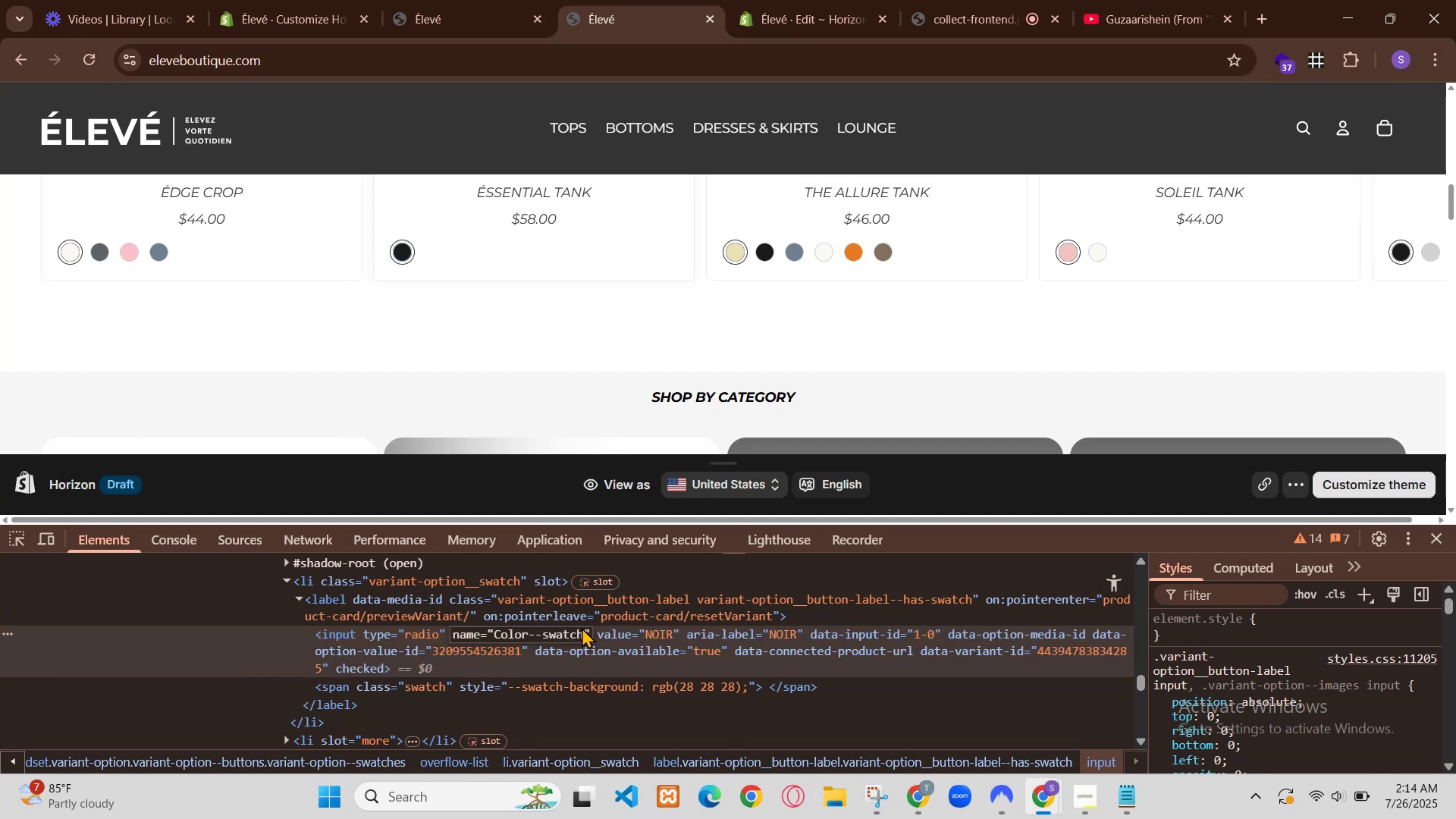 
left_click([1353, 0])
 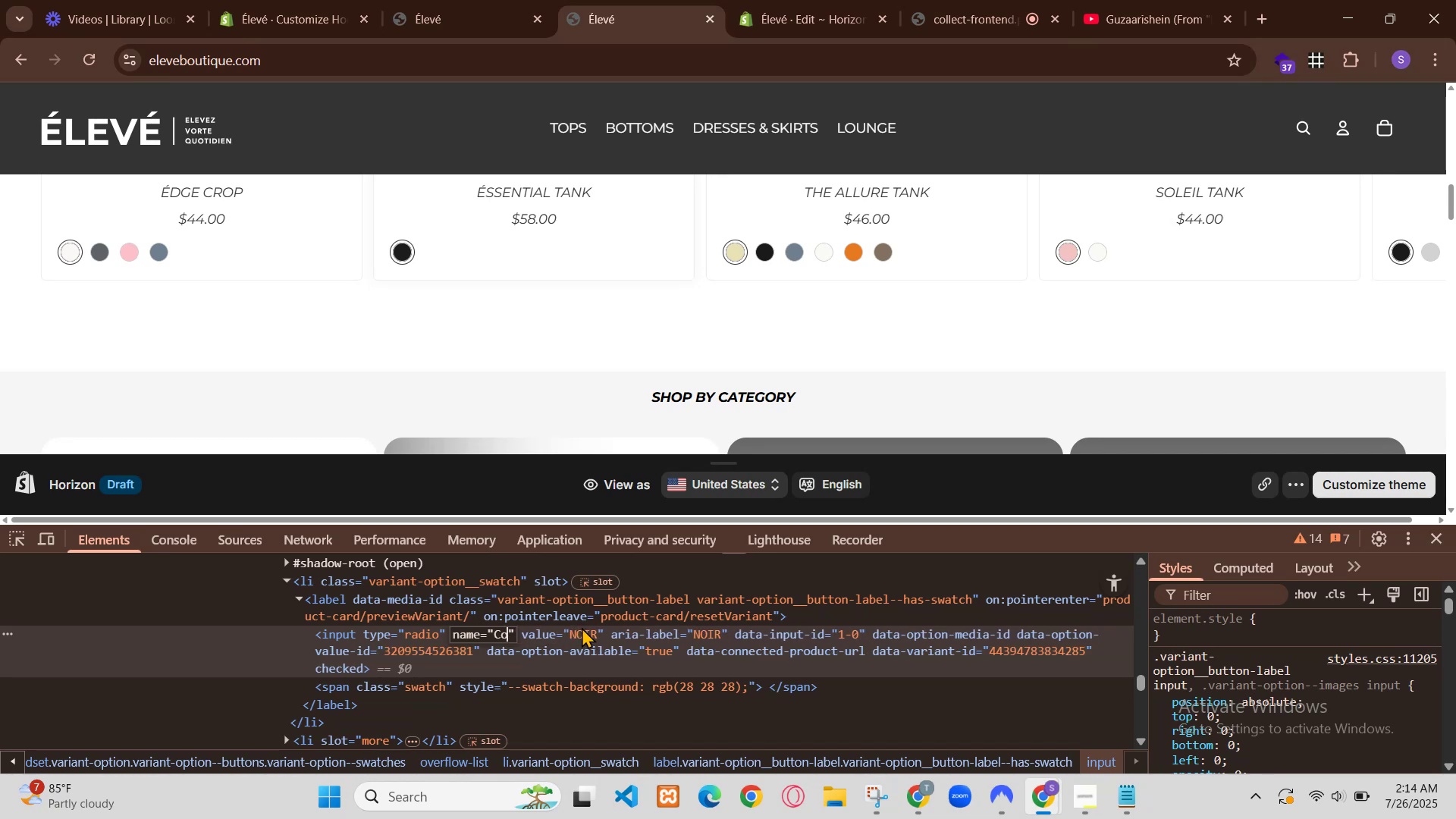 
left_click([774, 0])
 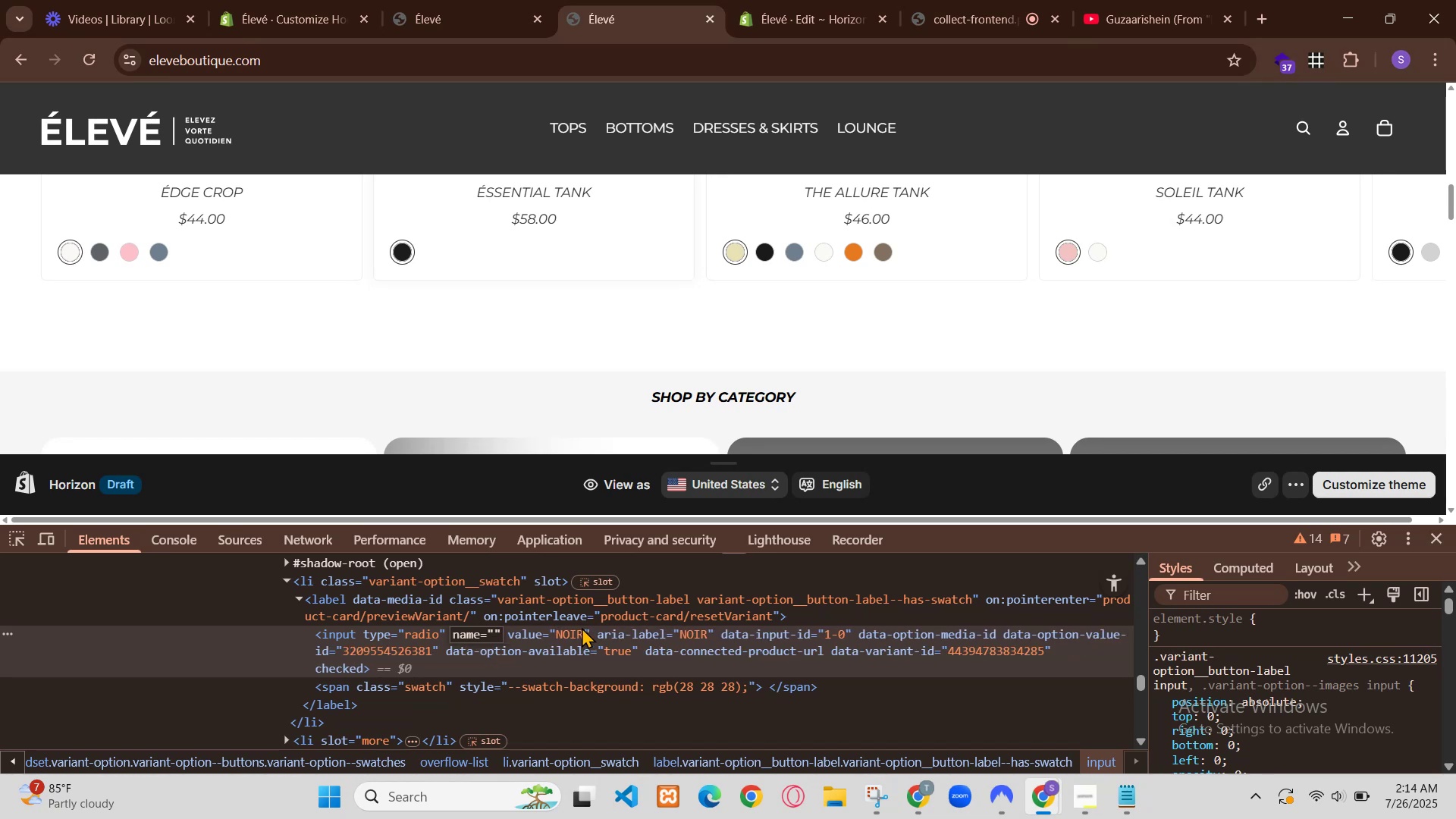 
left_click([783, 453])
 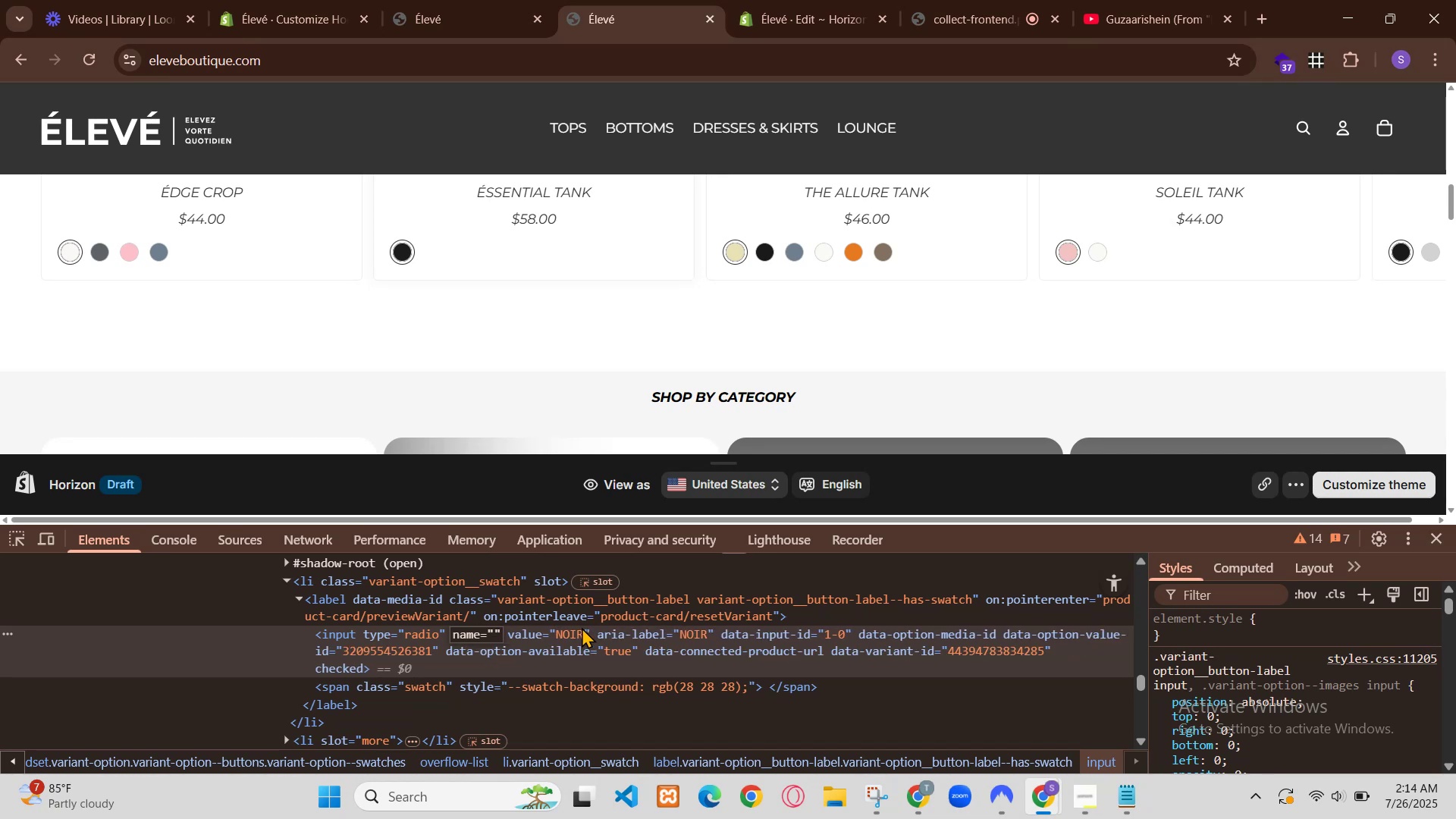 
scroll: coordinate [783, 453], scroll_direction: up, amount: 14.0
 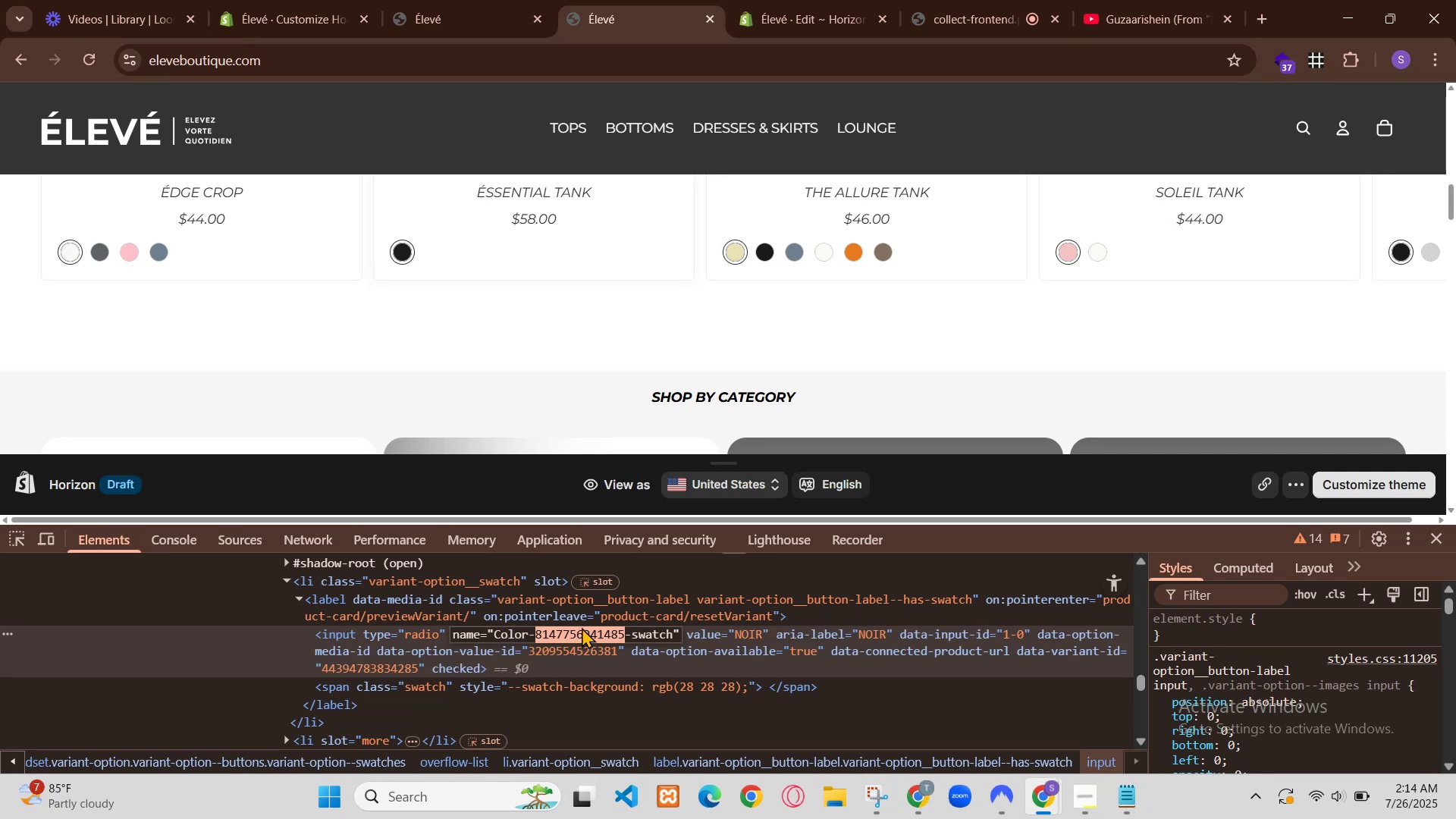 
scroll: coordinate [783, 453], scroll_direction: down, amount: 6.0
 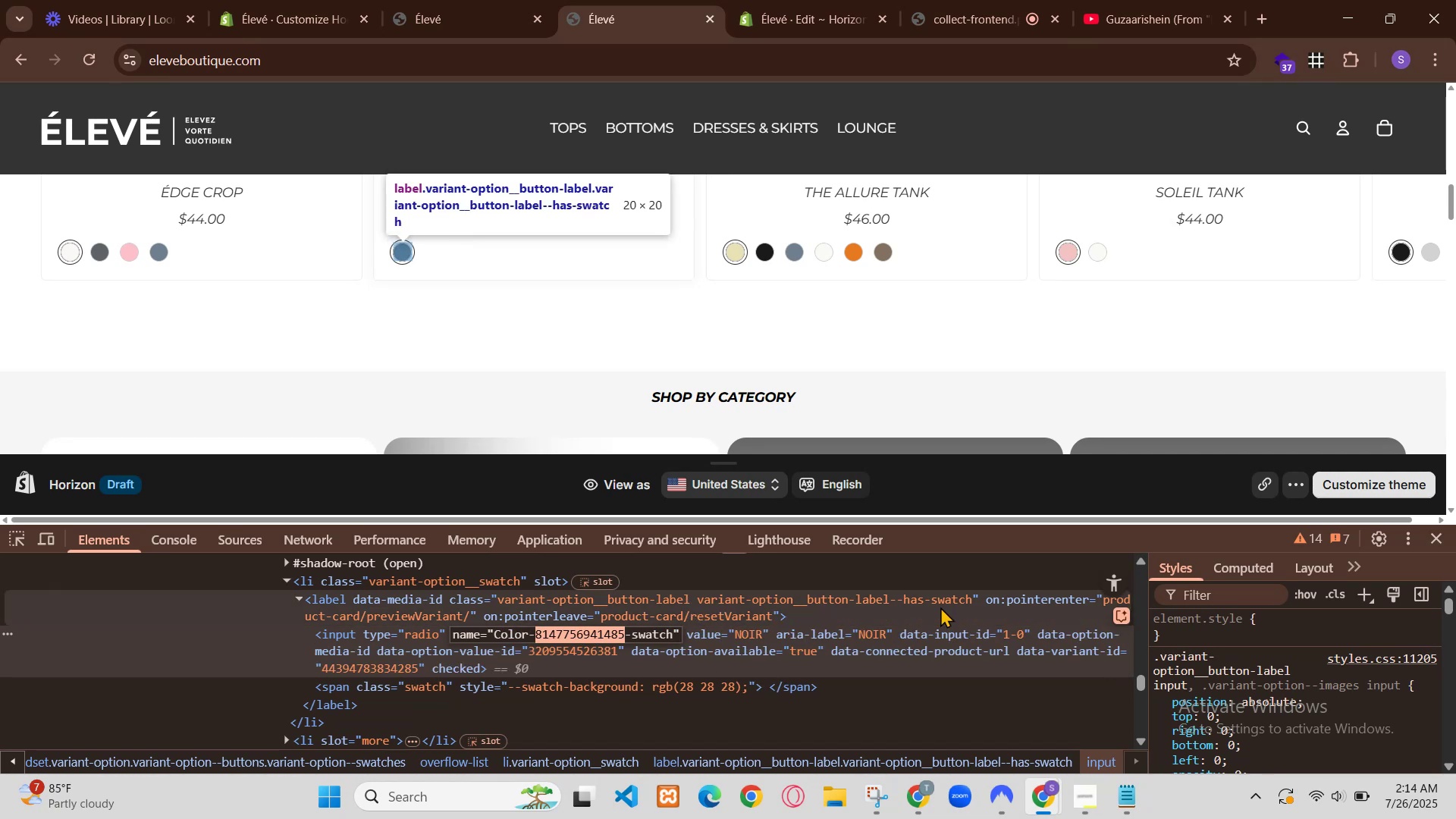 
scroll: coordinate [783, 453], scroll_direction: up, amount: 14.0
 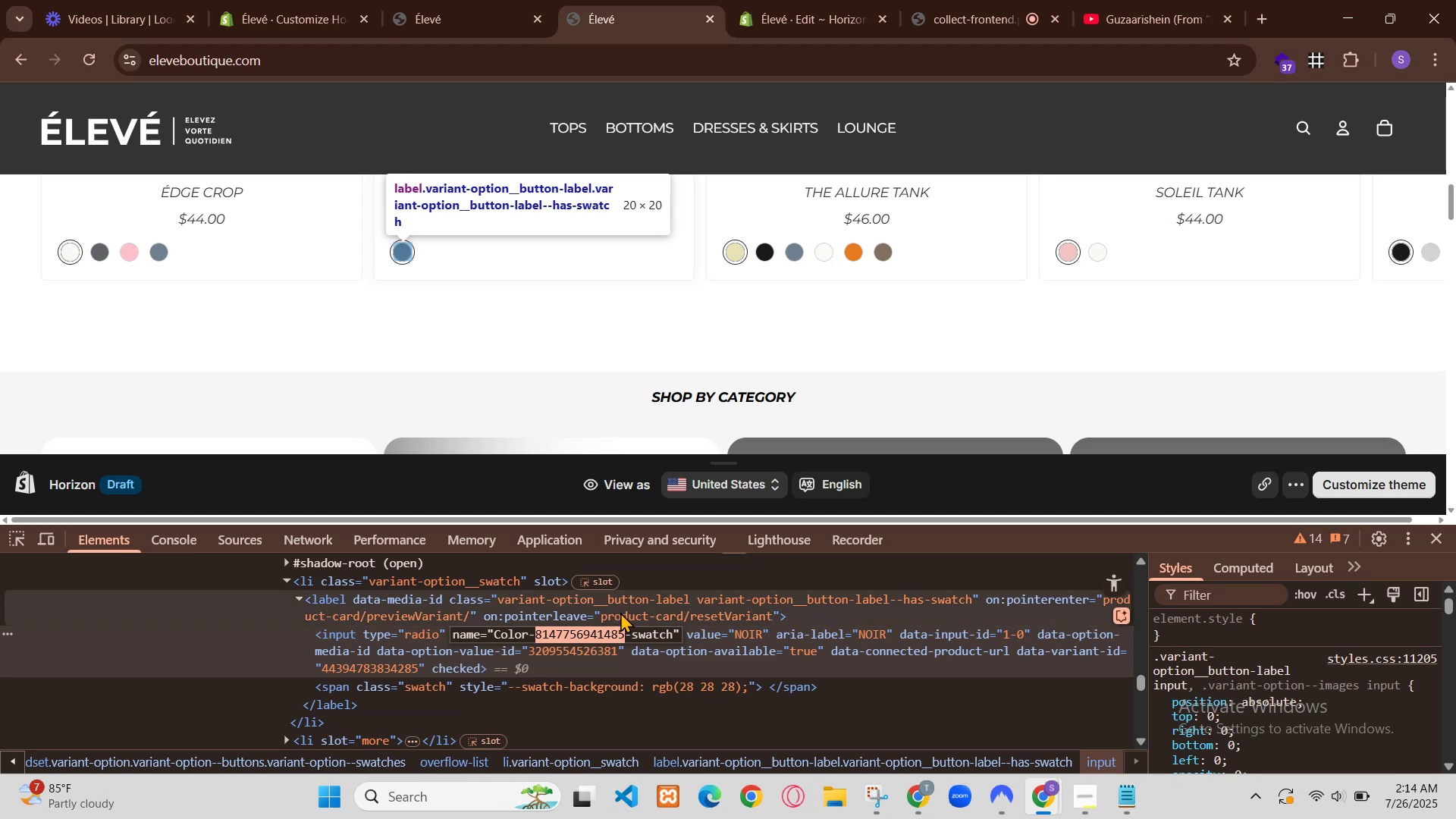 
left_click([928, 789])
 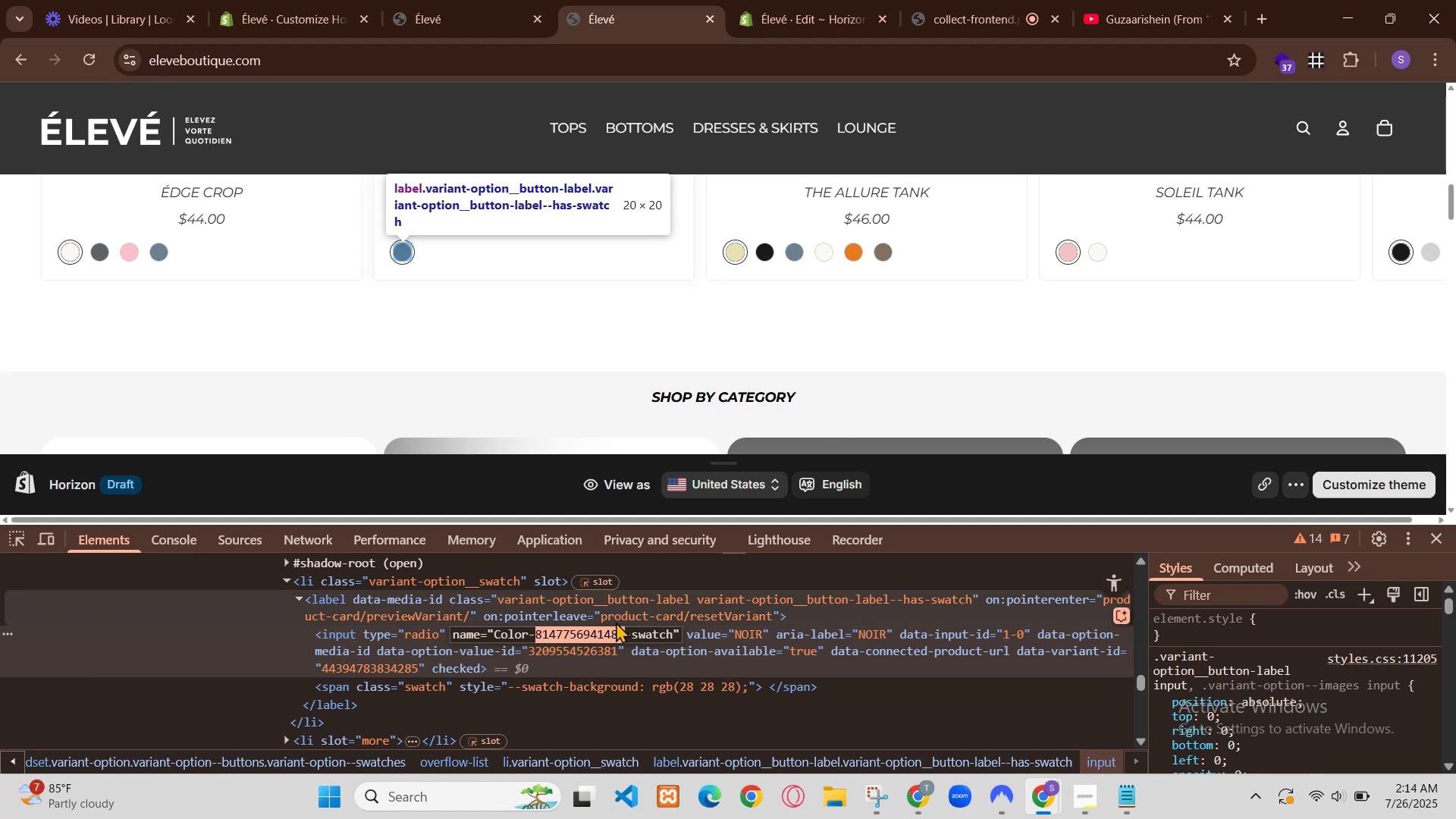 
left_click([927, 789])
 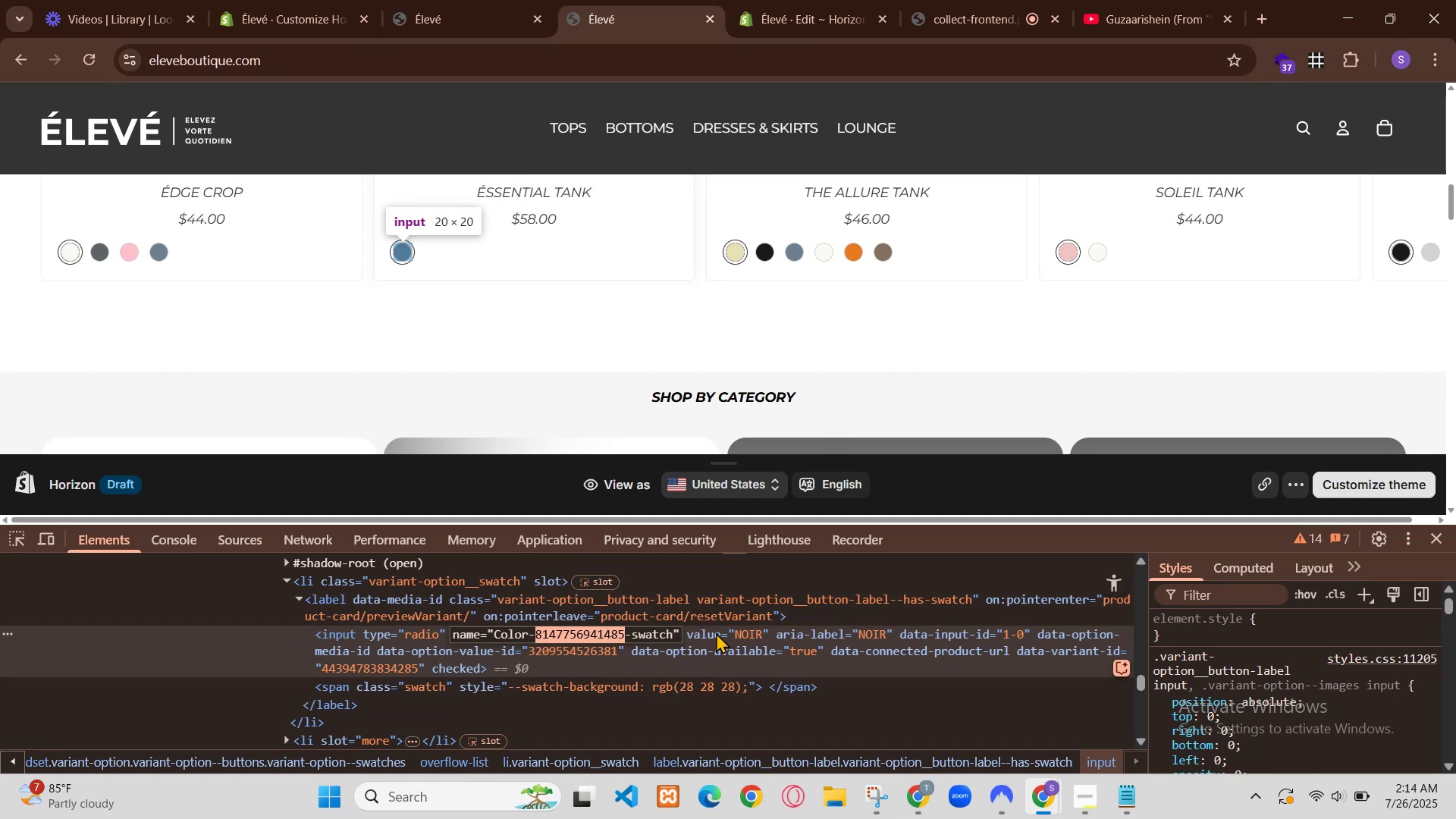 
left_click([925, 789])
 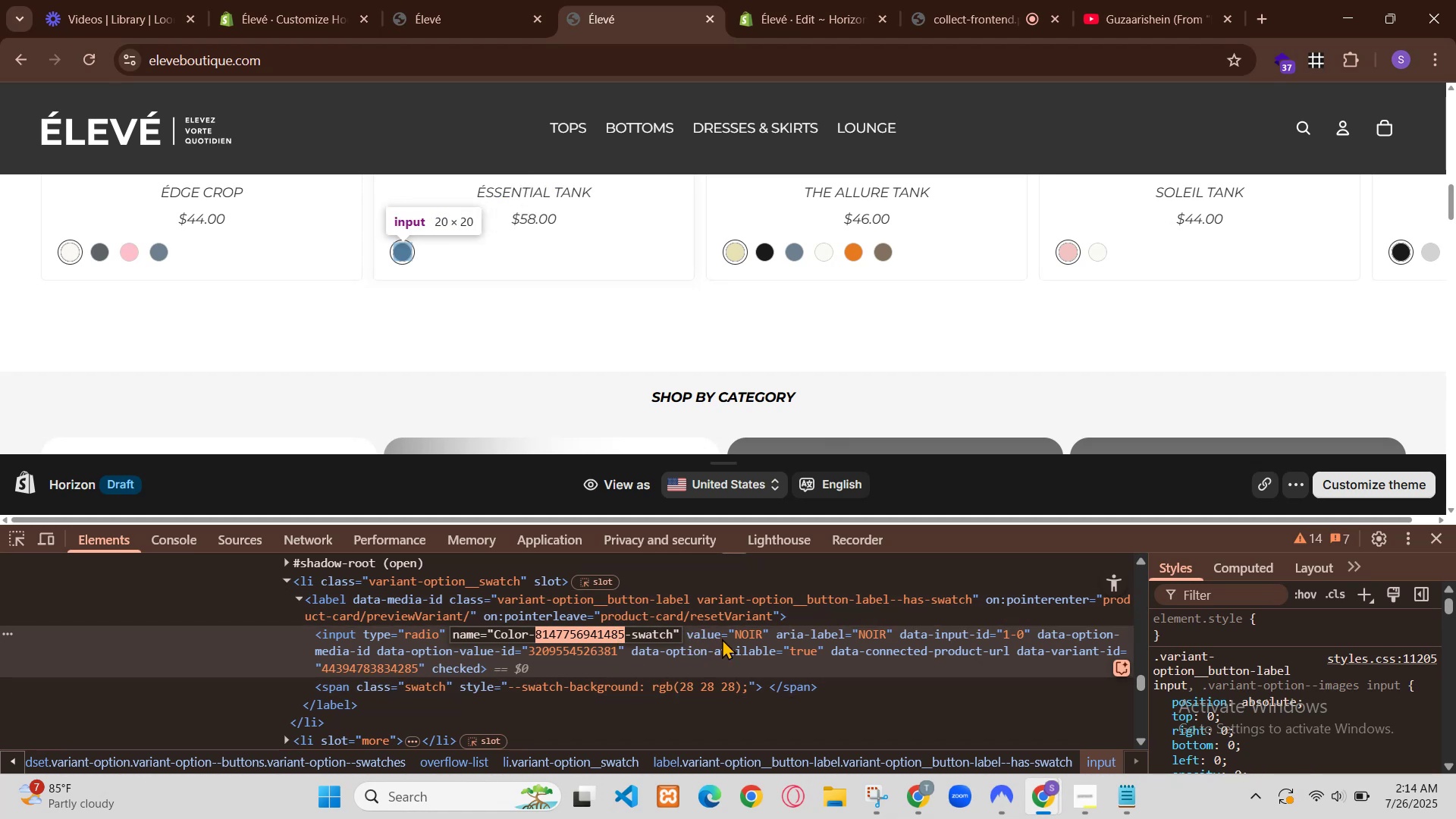 
scroll: coordinate [906, 595], scroll_direction: down, amount: 2.0
 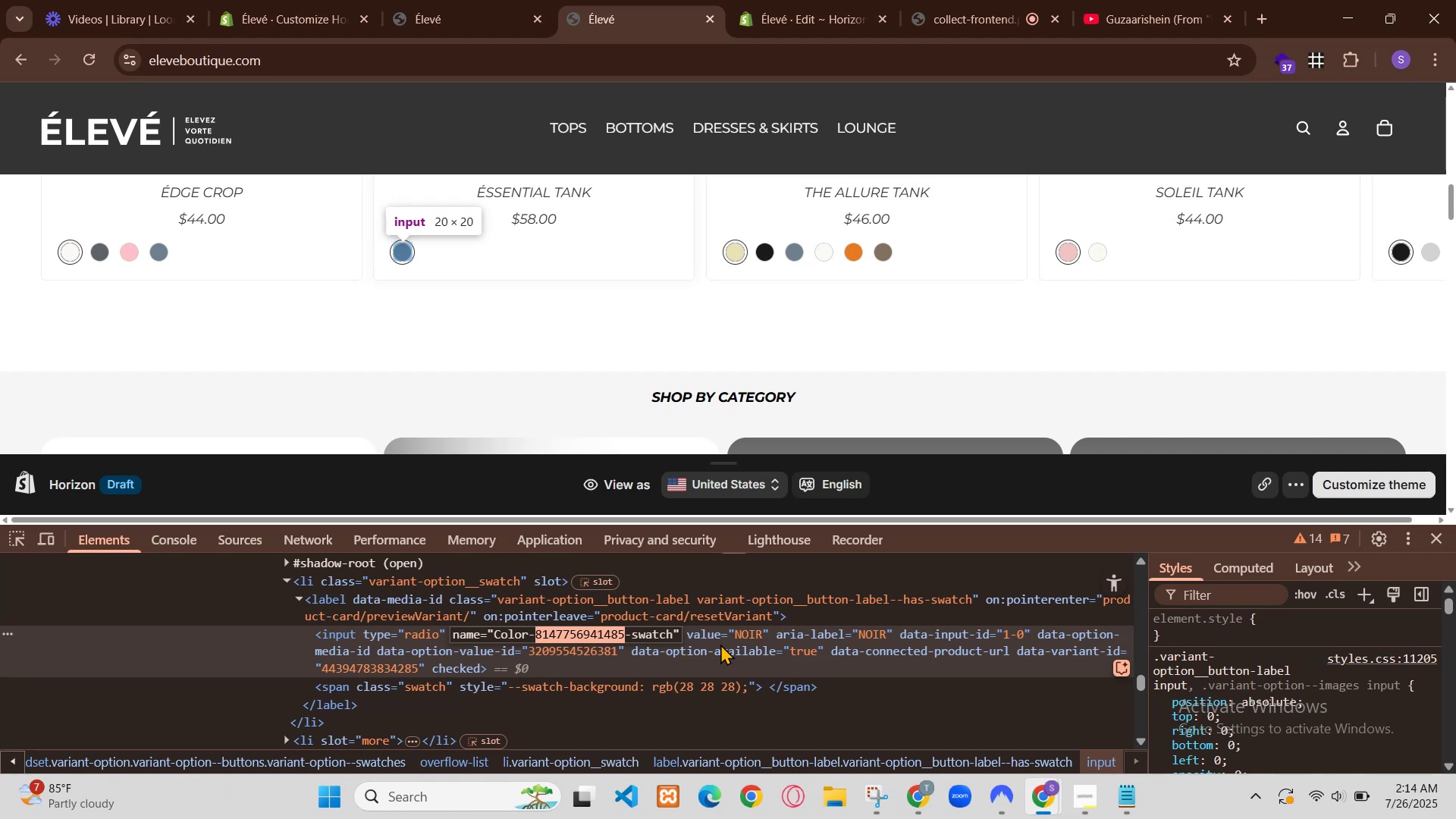 
left_click([910, 796])
 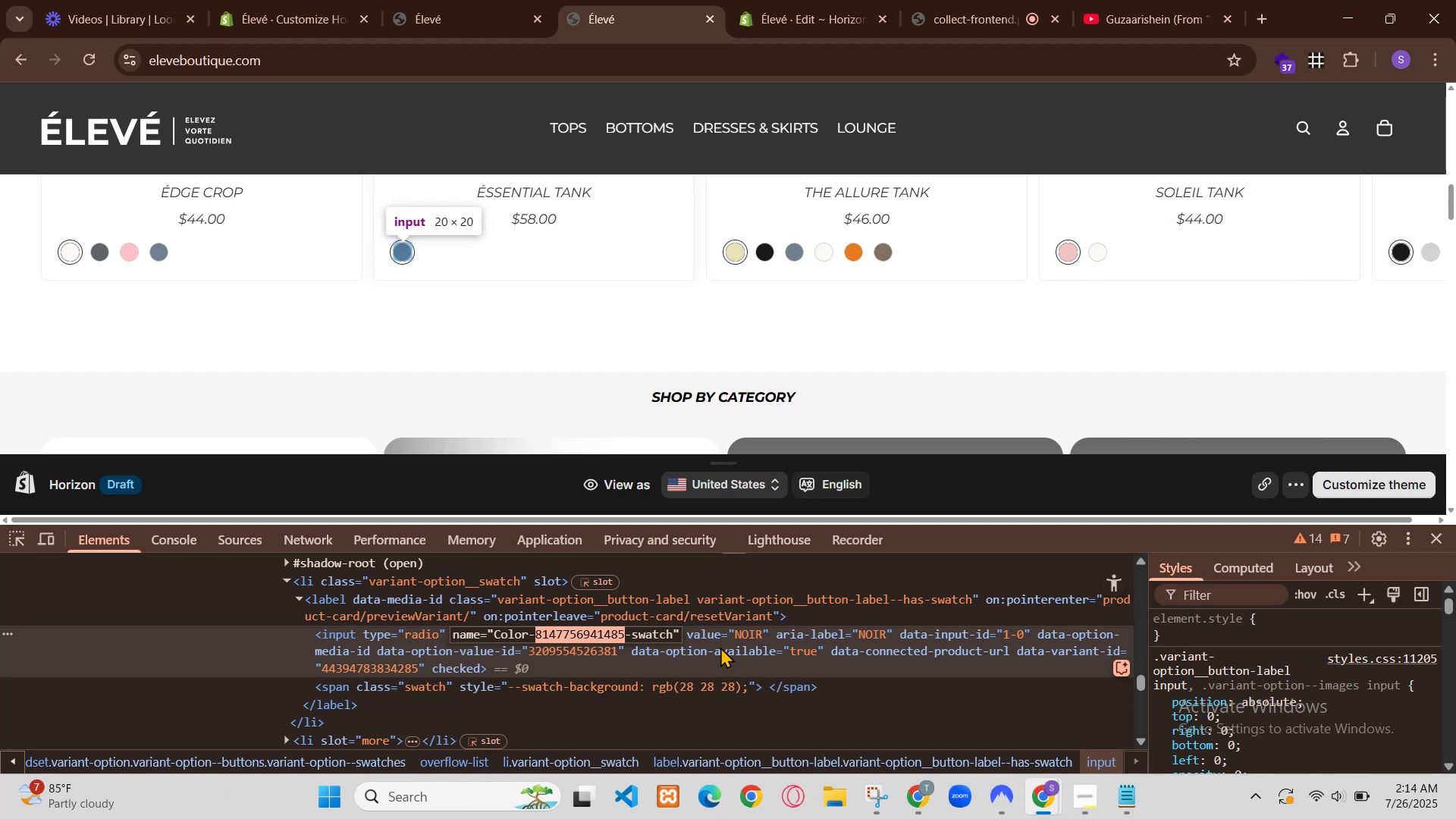 
scroll: coordinate [638, 447], scroll_direction: down, amount: 2.0
 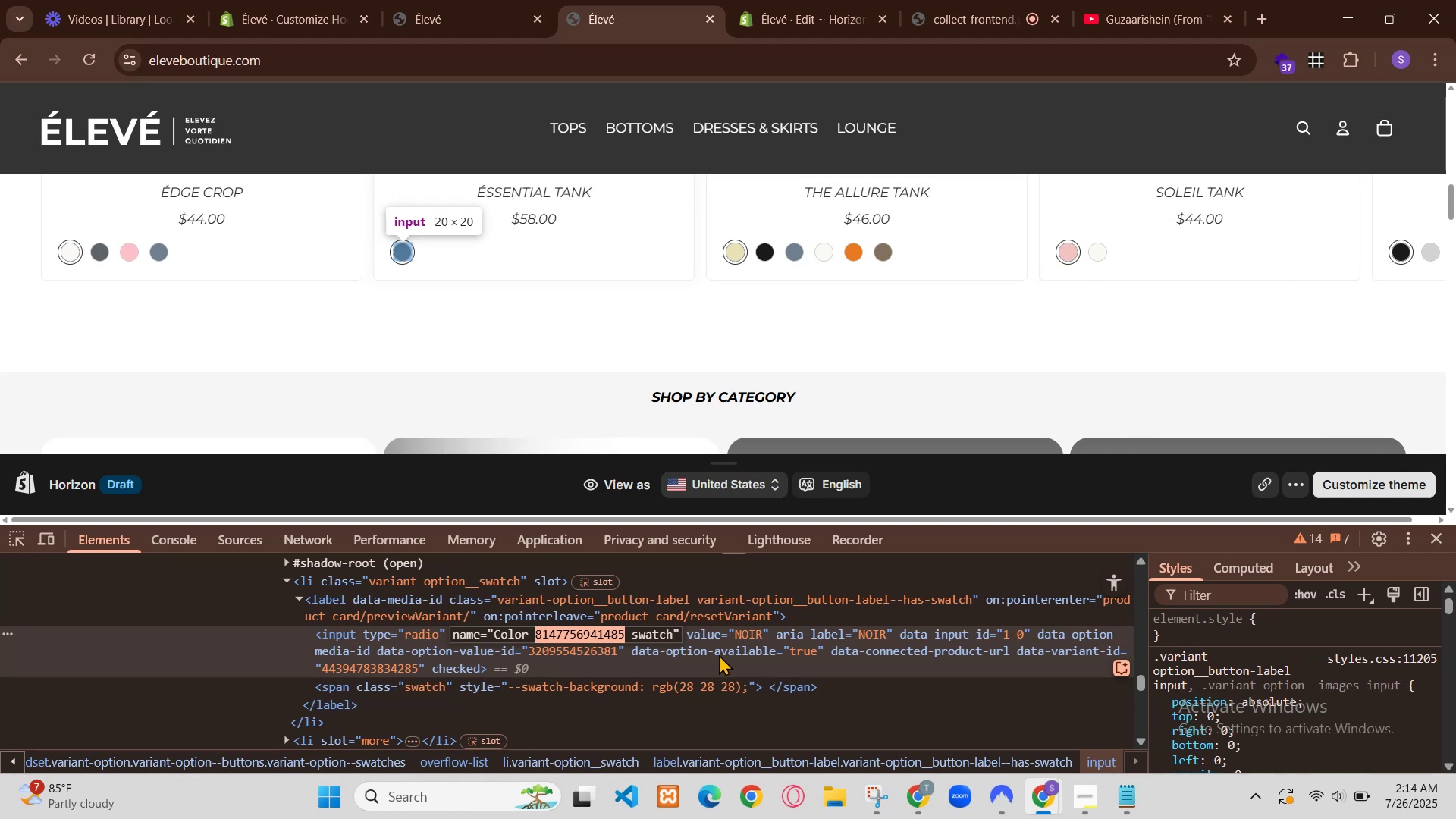 
left_click([912, 794])
 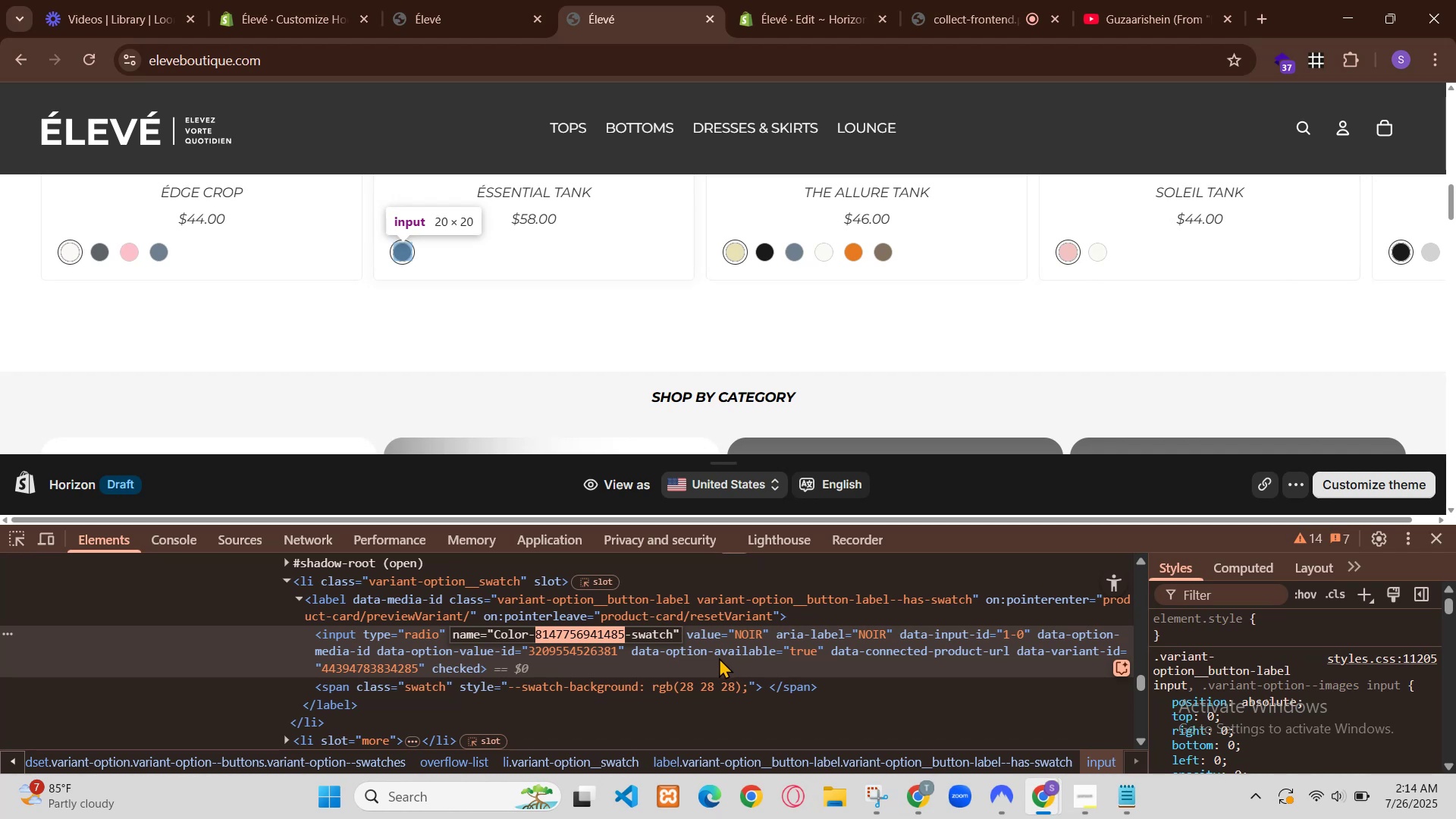 
left_click([912, 794])
 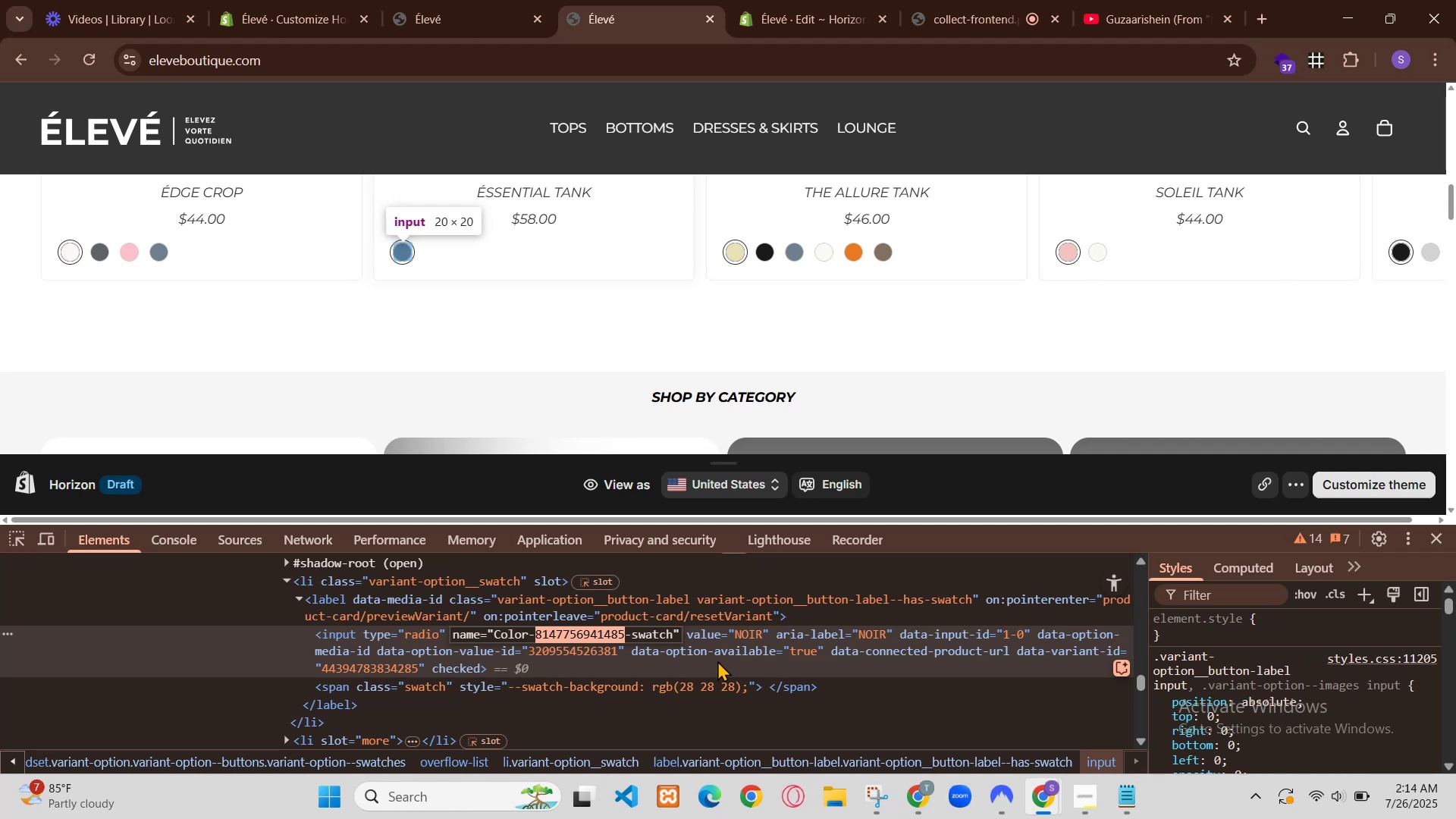 
left_click([912, 794])
 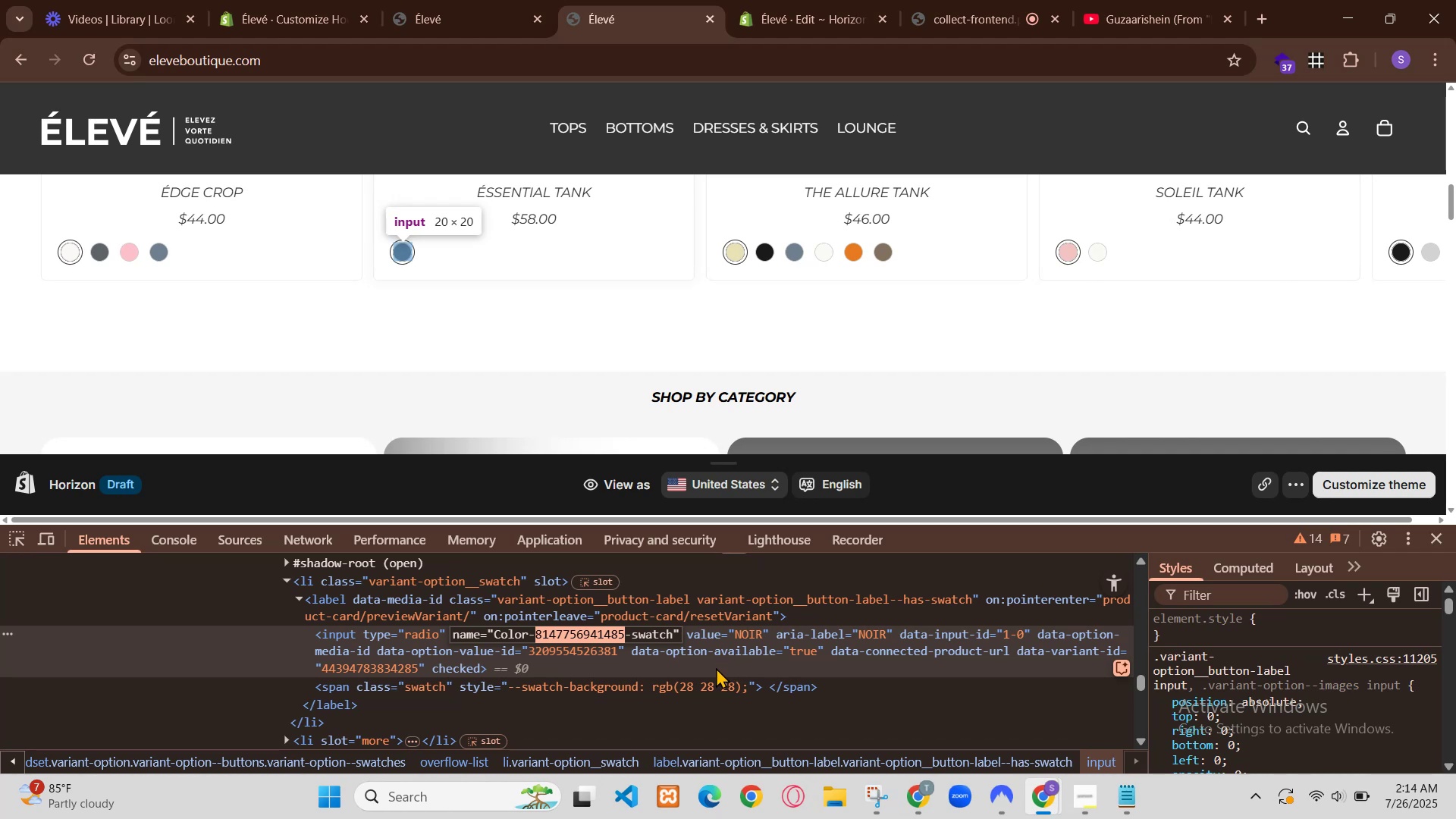 
left_click([912, 794])
 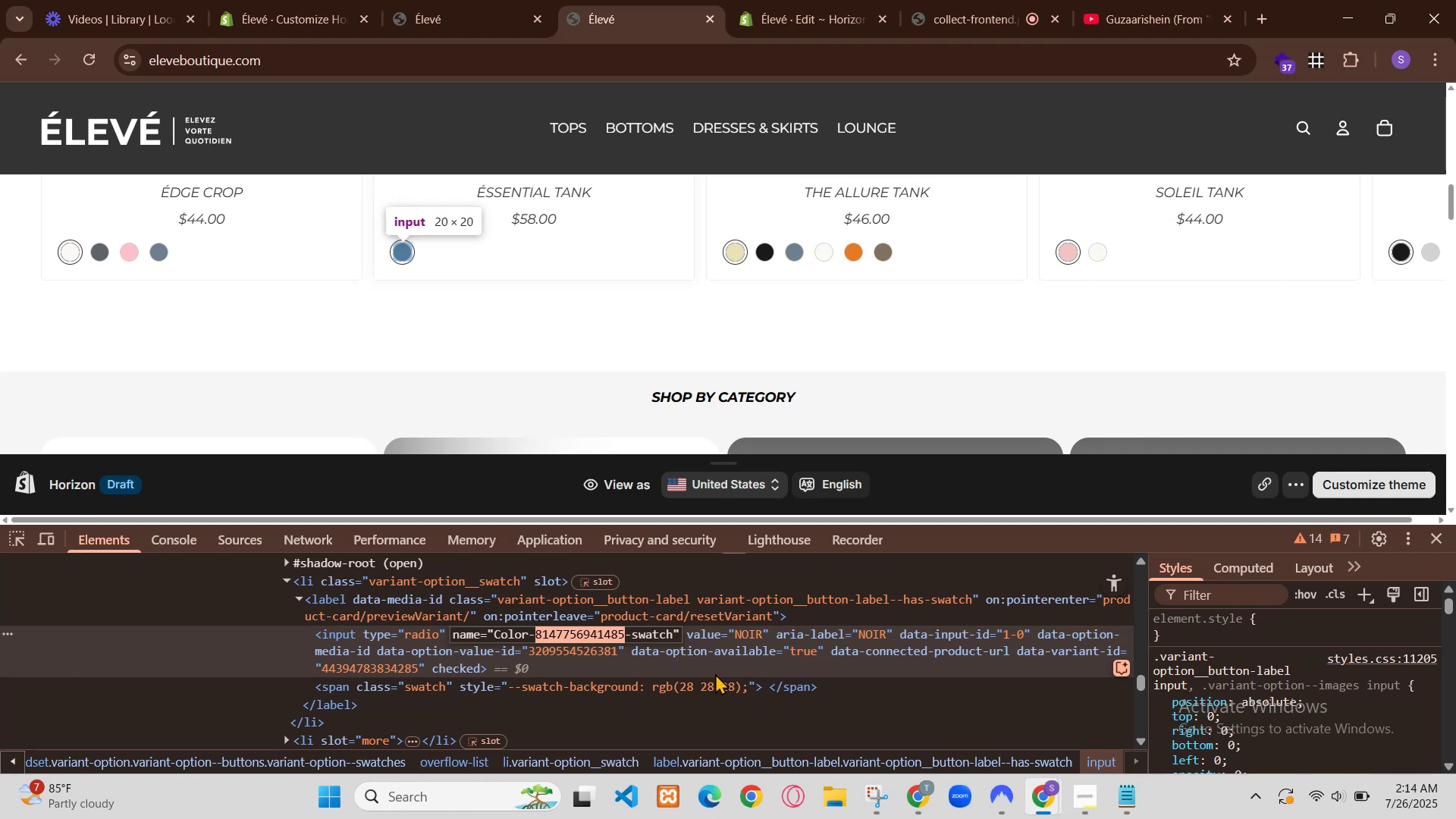 
left_click([912, 794])
 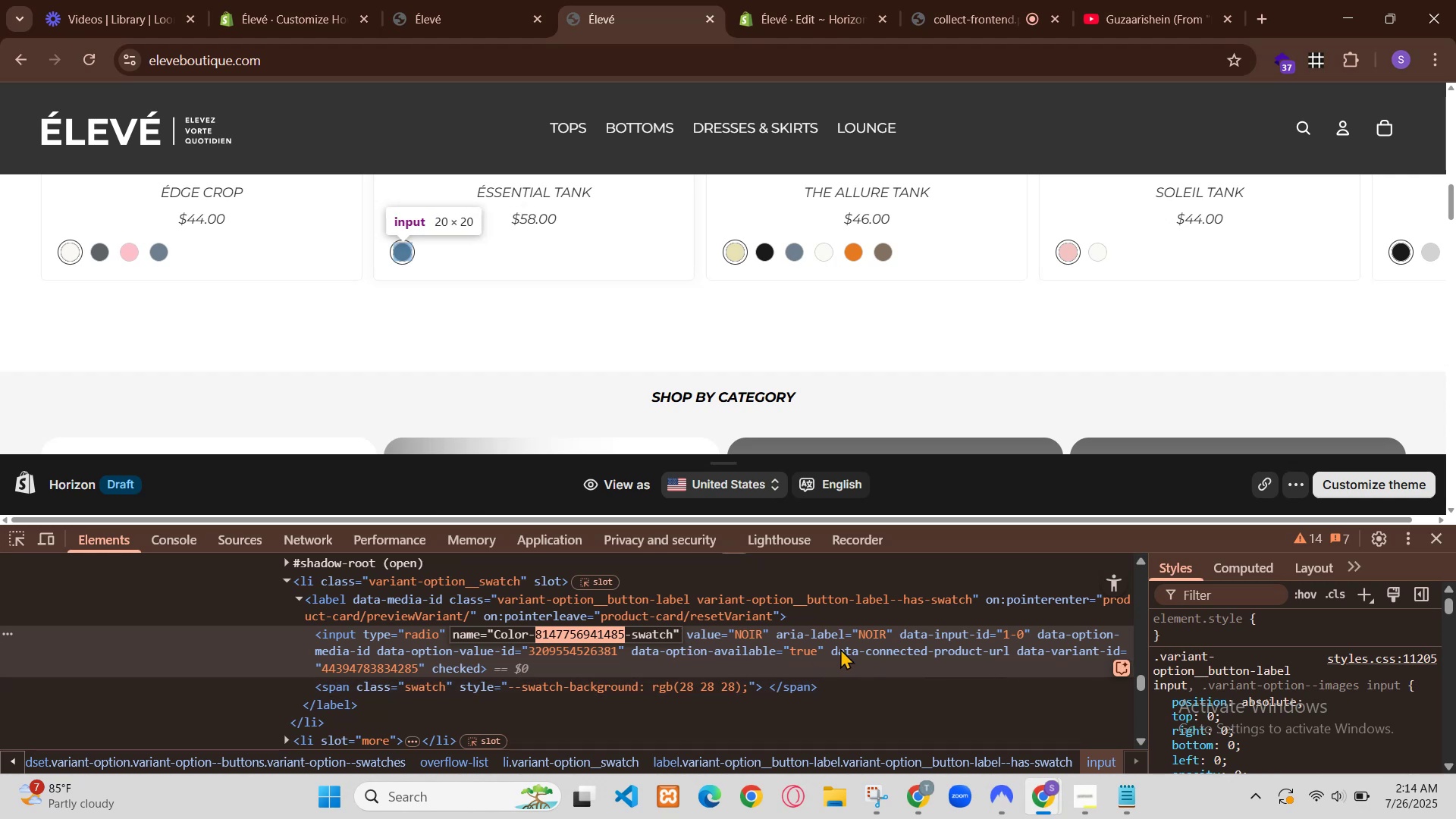 
left_click([912, 794])
 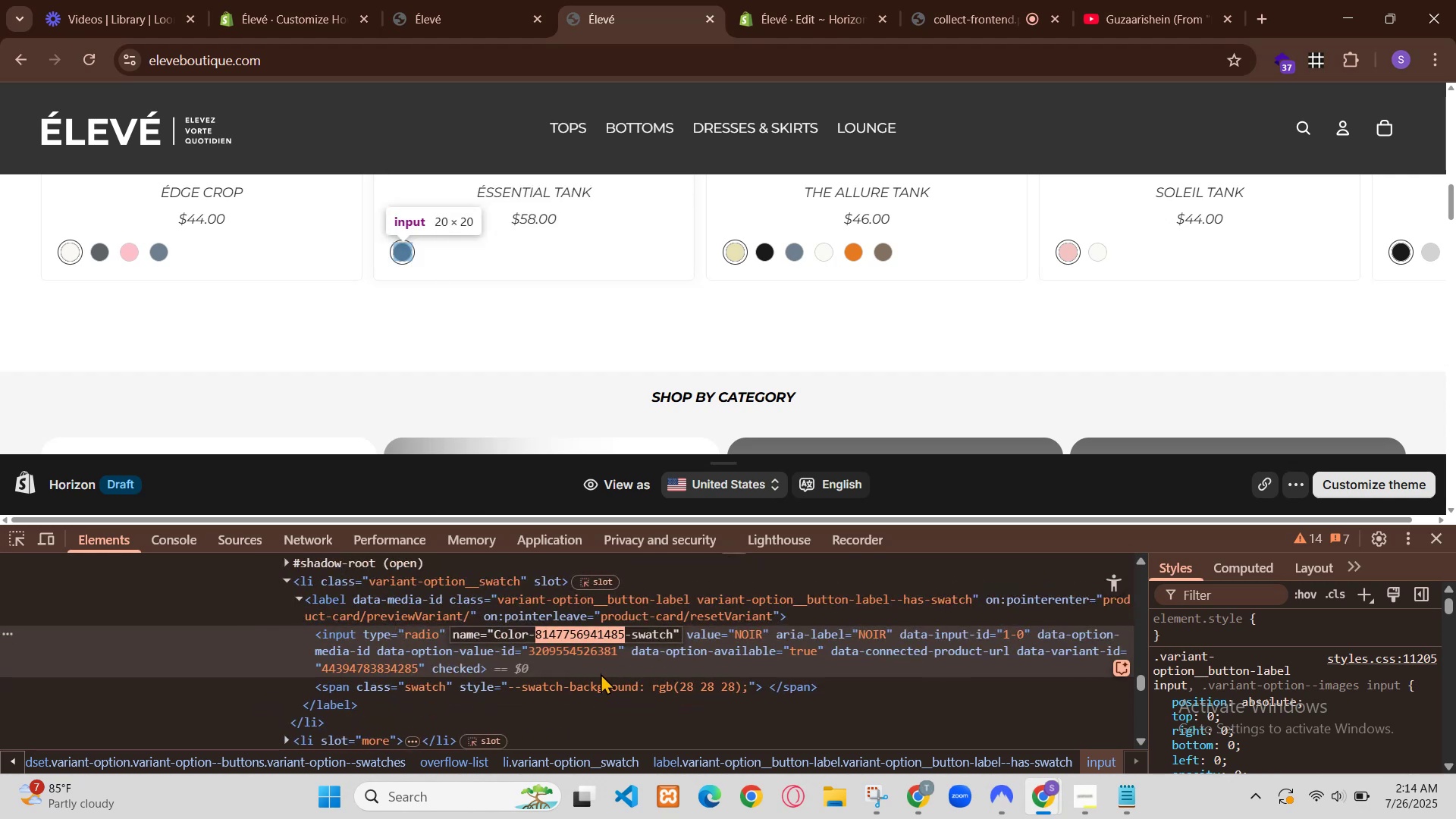 
scroll: coordinate [816, 579], scroll_direction: up, amount: 1.0
 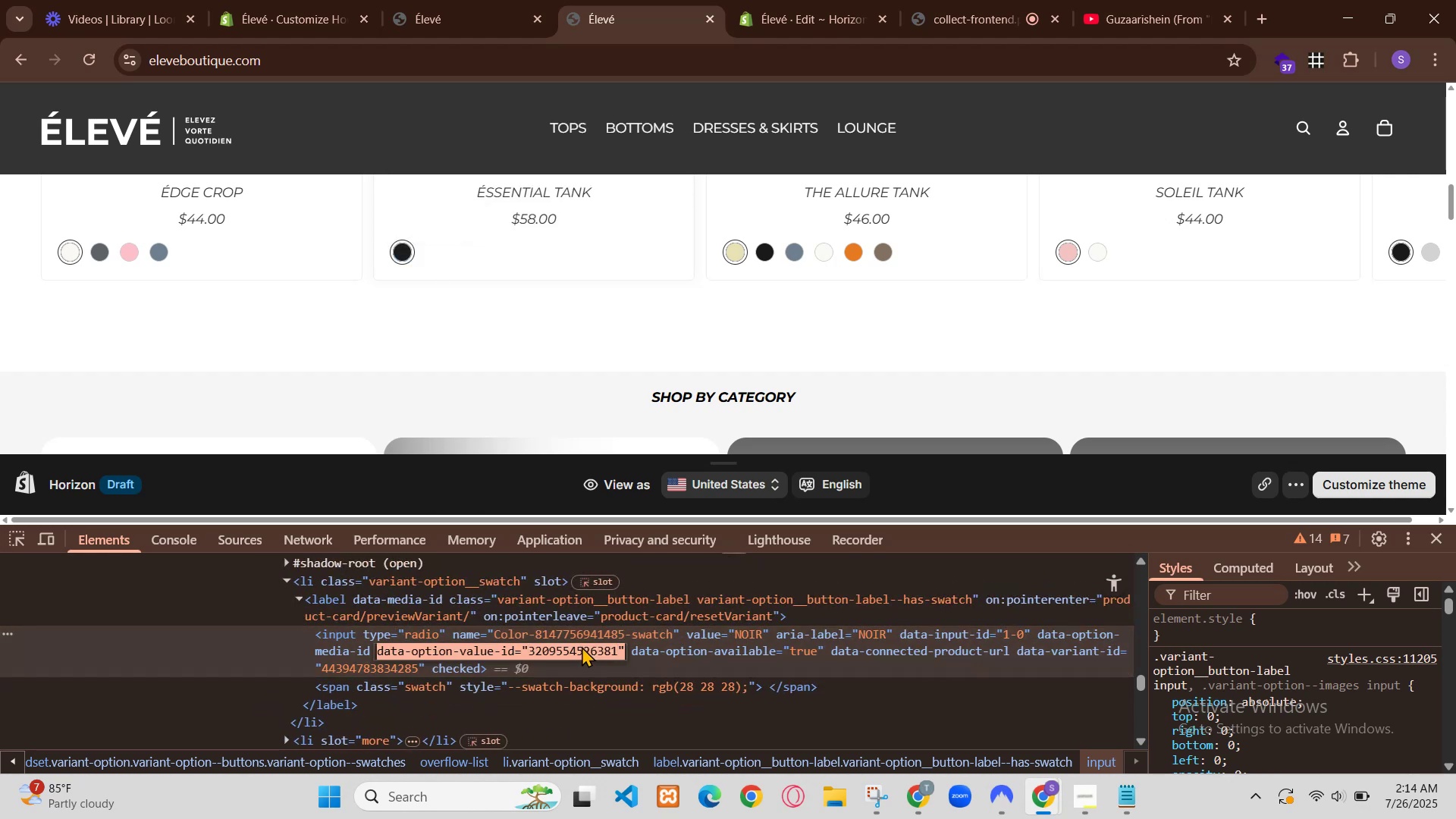 
left_click([905, 794])
 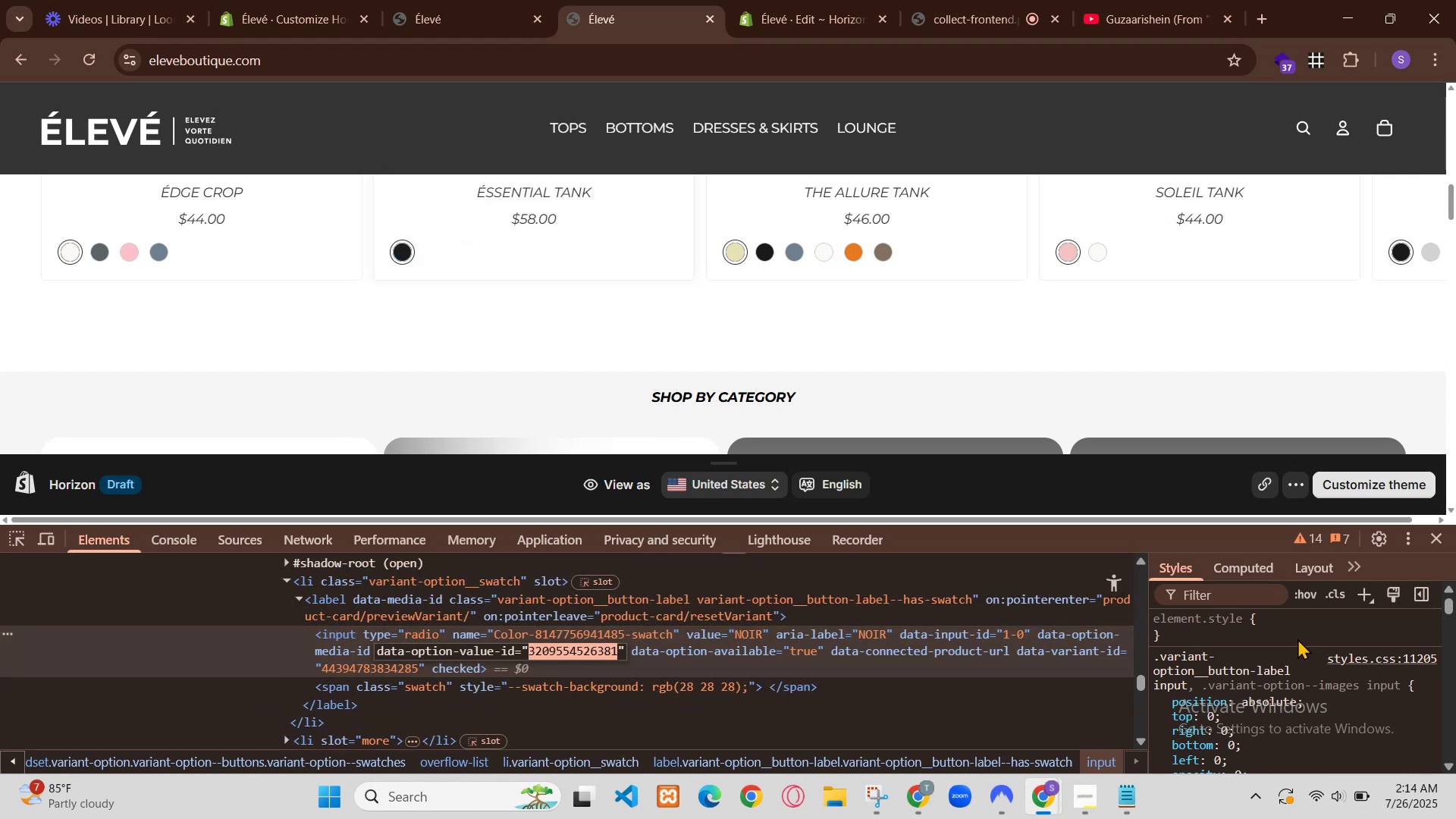 
scroll: coordinate [786, 390], scroll_direction: up, amount: 1.0
 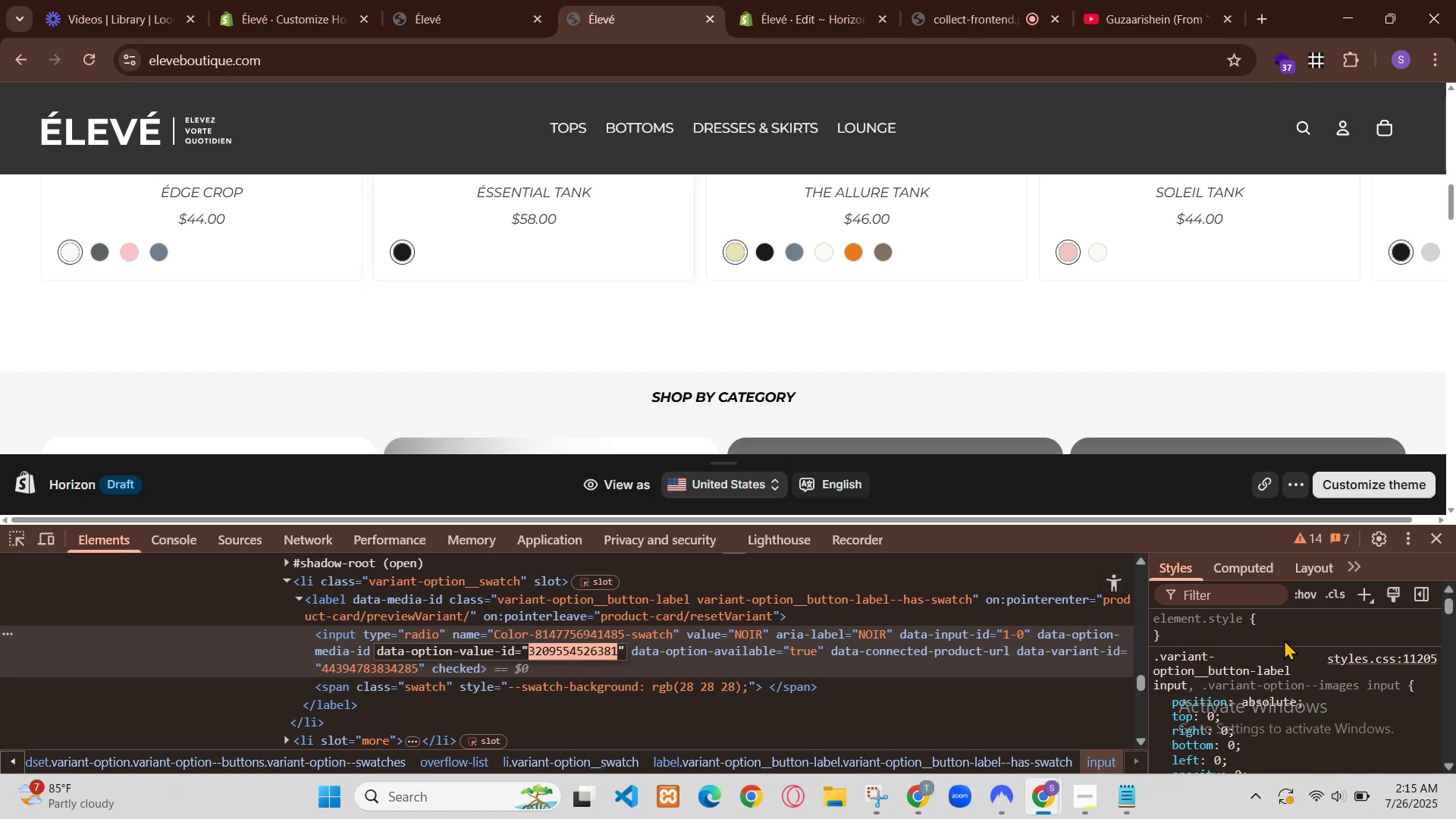 
wait(11.26)
 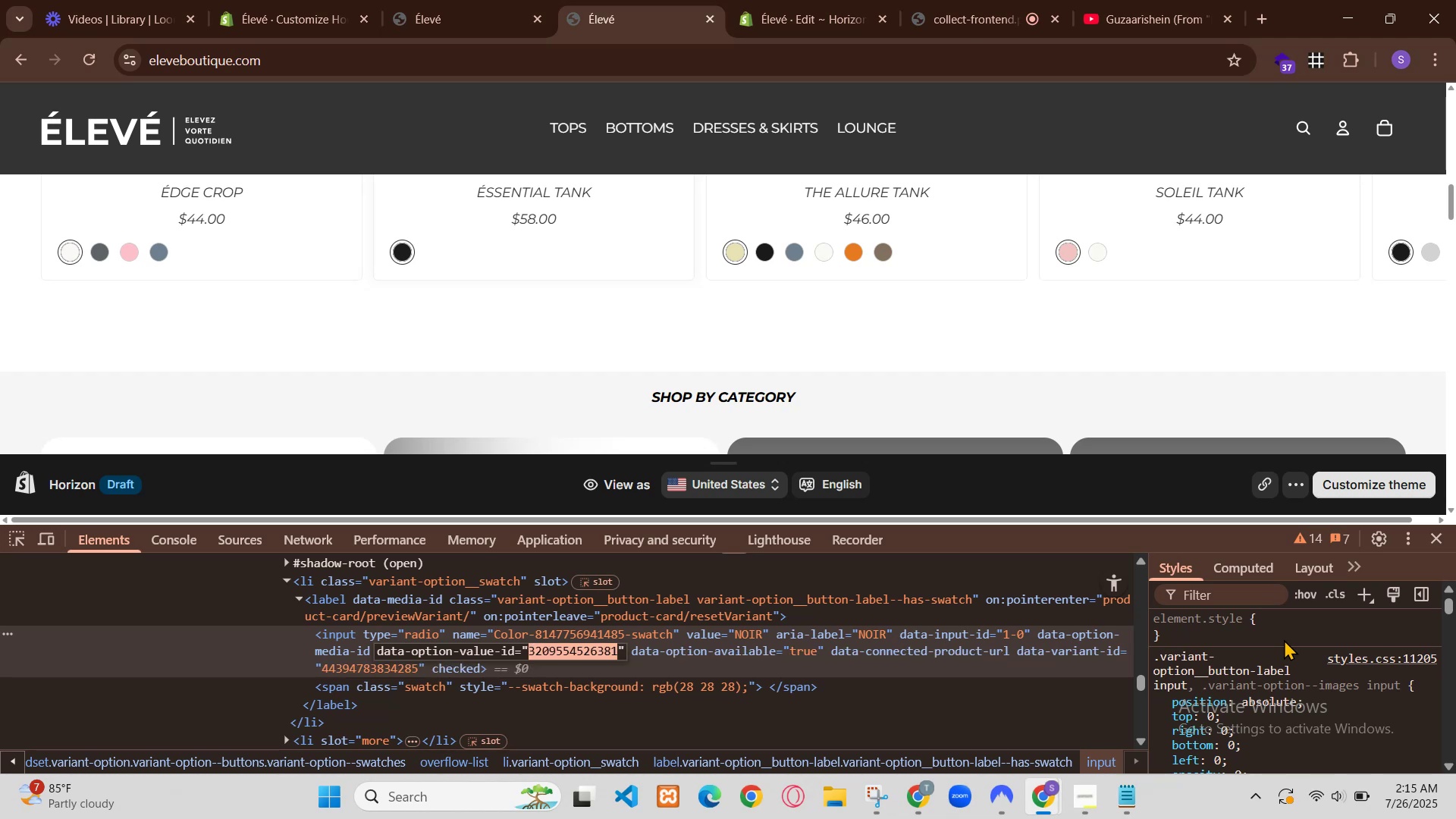 
left_click([921, 780])
 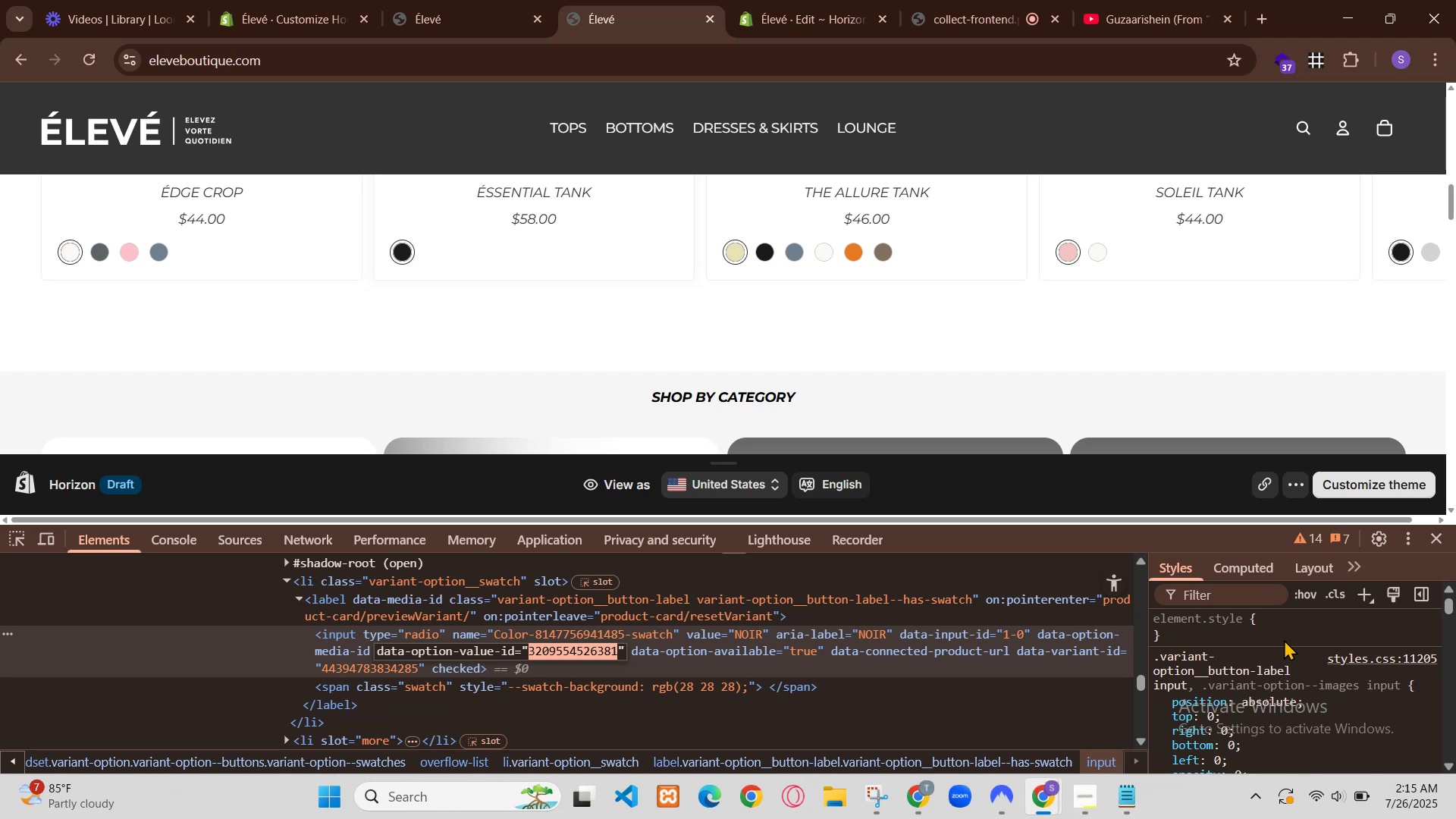 
scroll: coordinate [828, 323], scroll_direction: down, amount: 2.0
 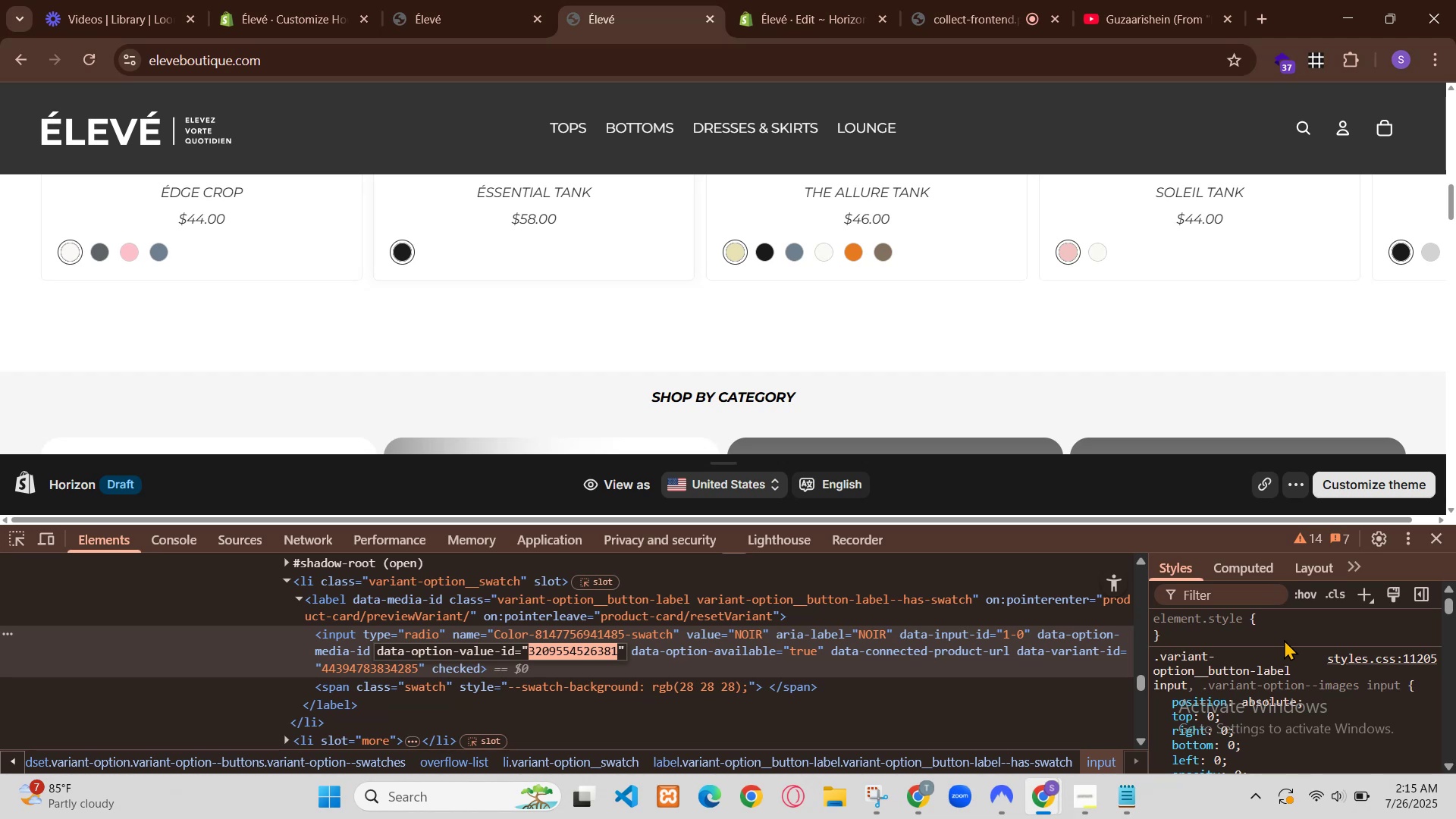 
left_click([921, 795])
 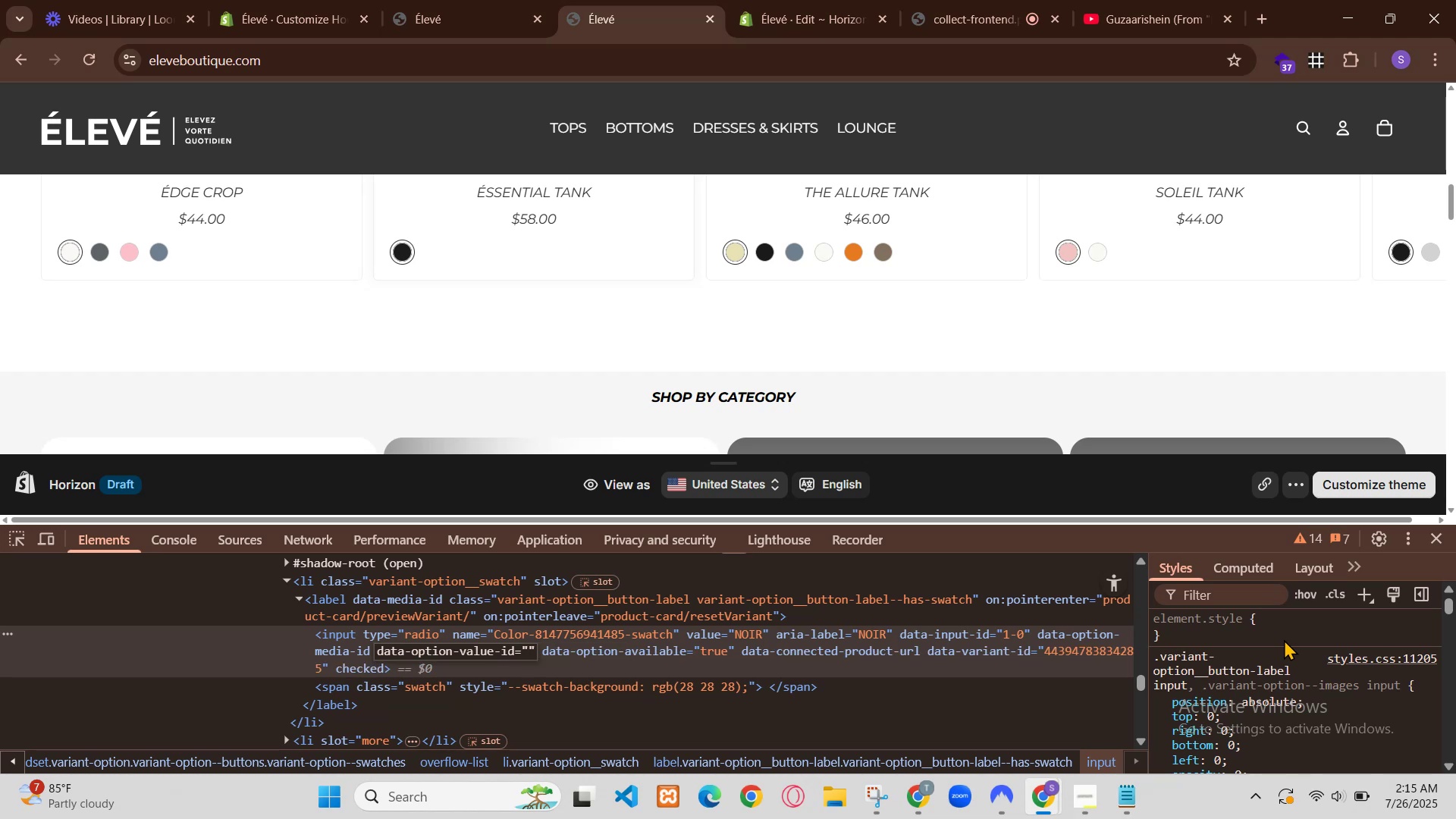 
left_click([921, 795])
 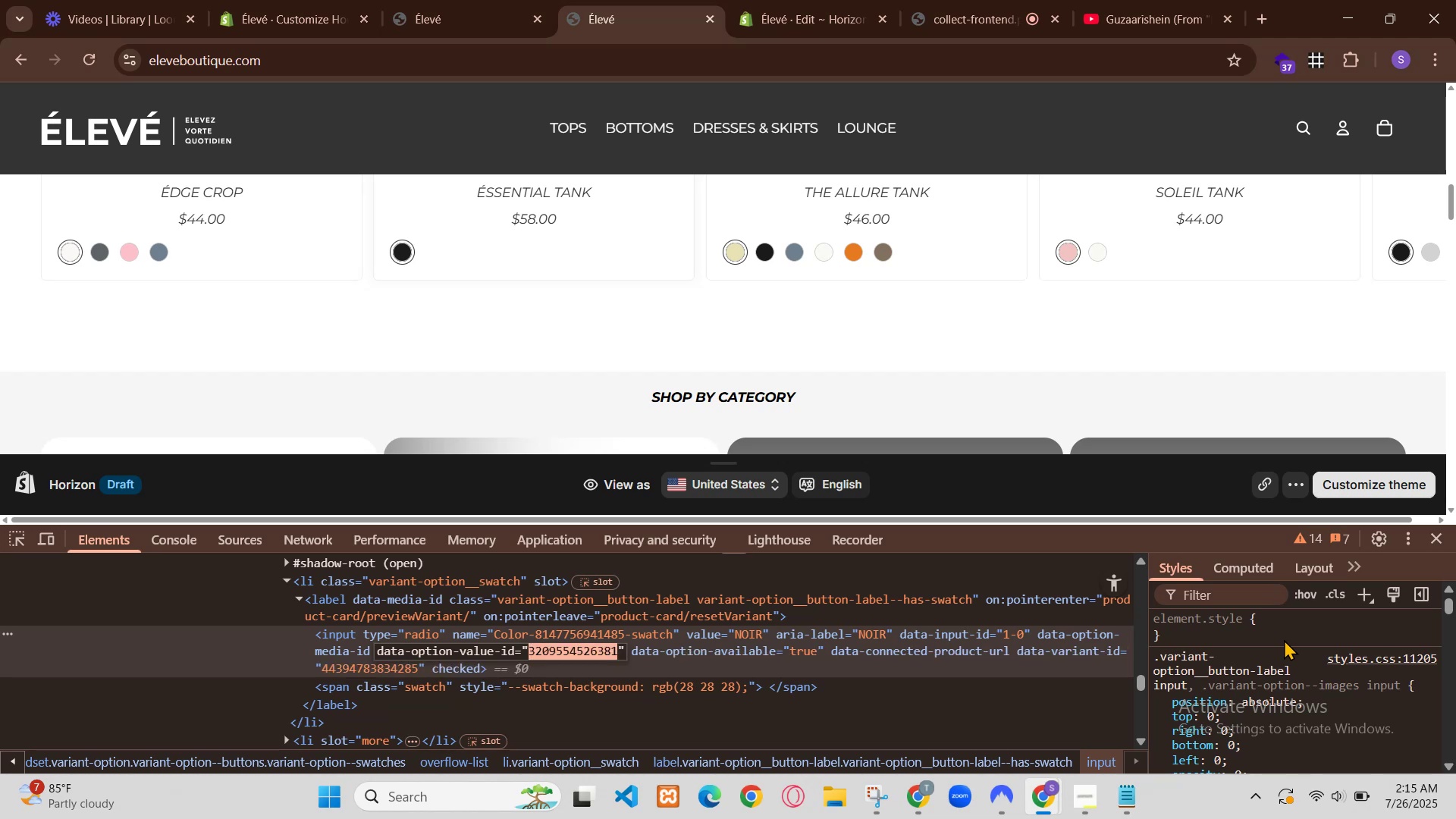 
left_click([921, 795])
 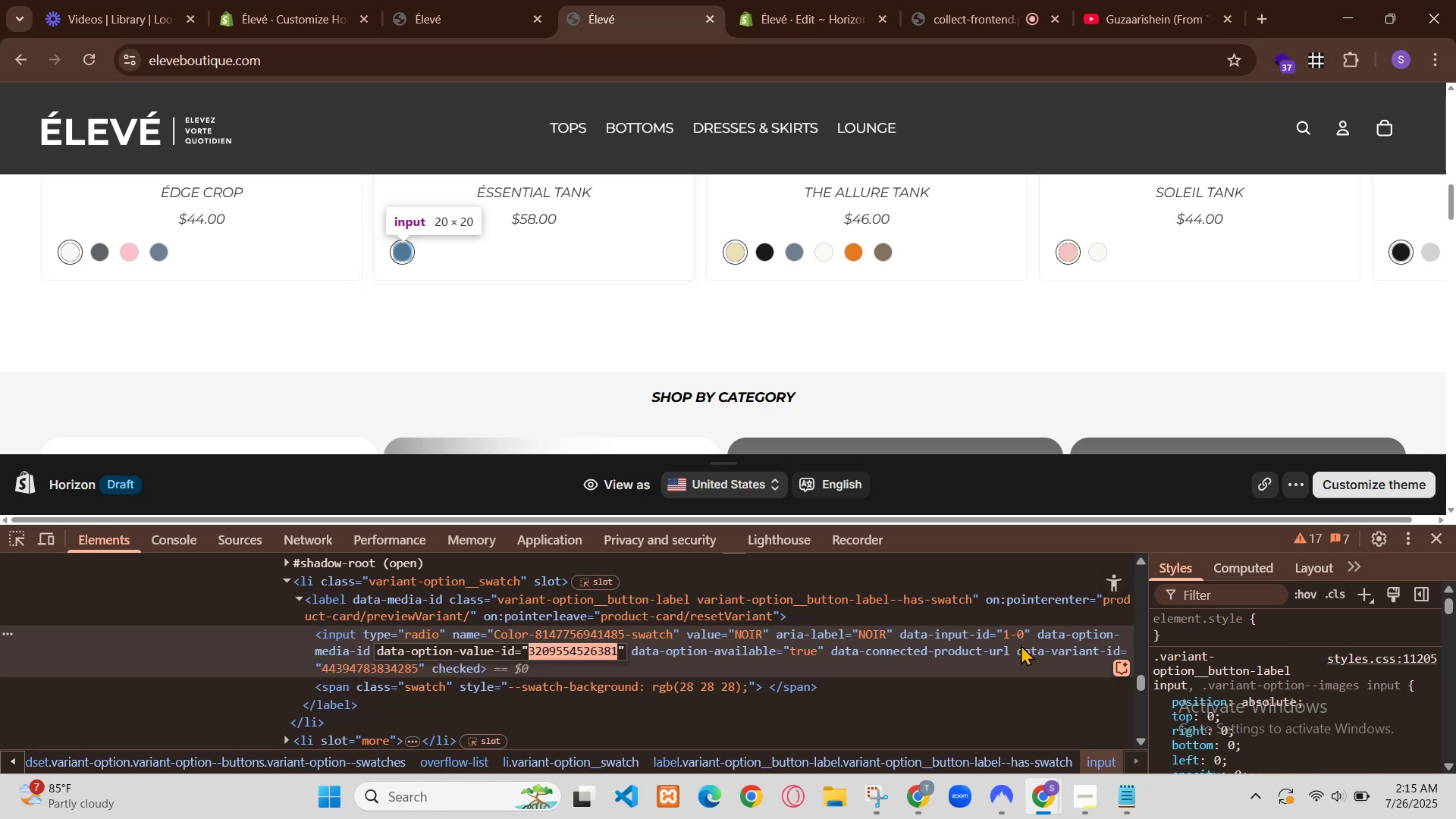 
left_click([921, 795])
 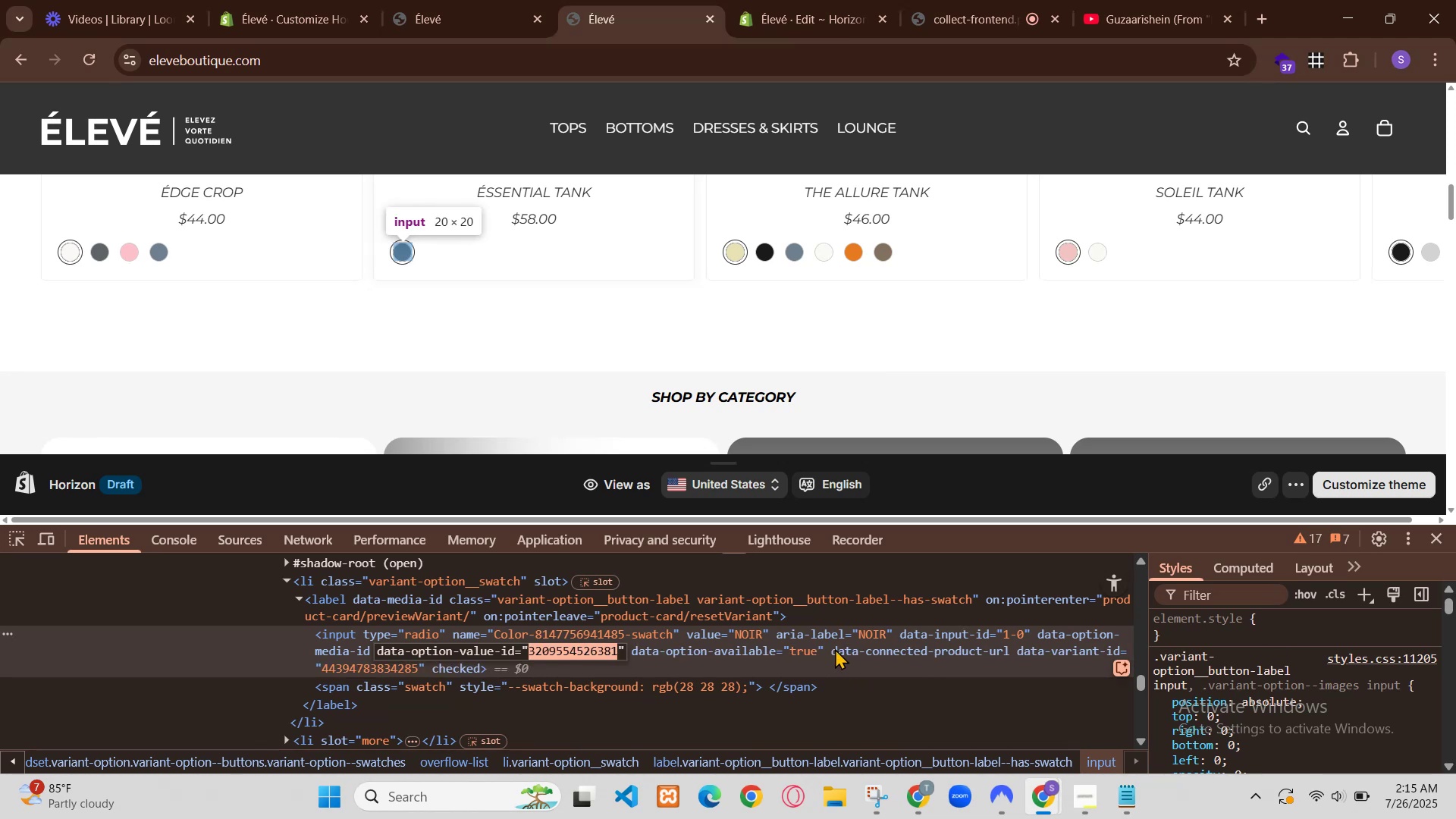 
left_click([921, 795])
 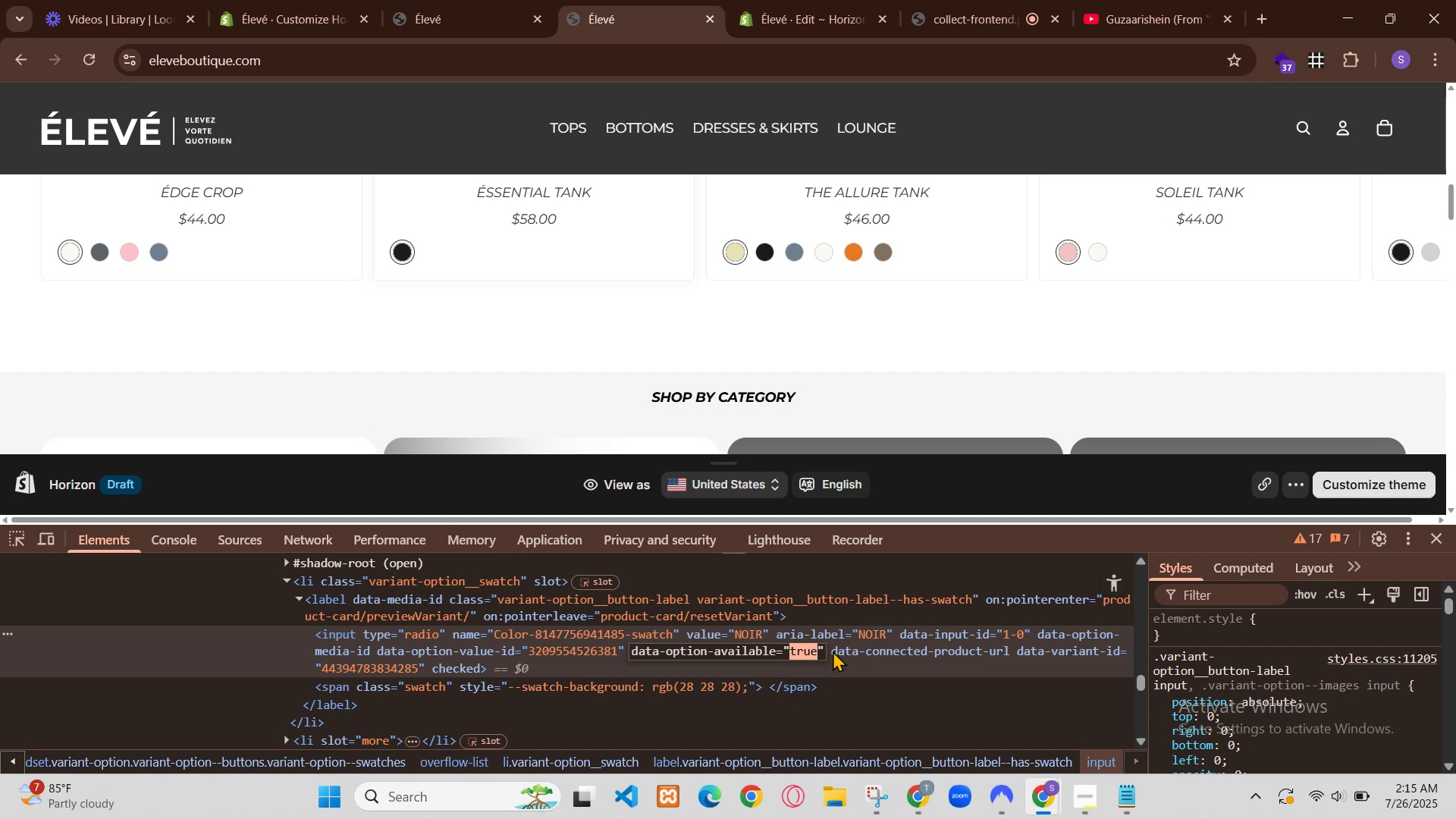 
left_click([930, 796])
 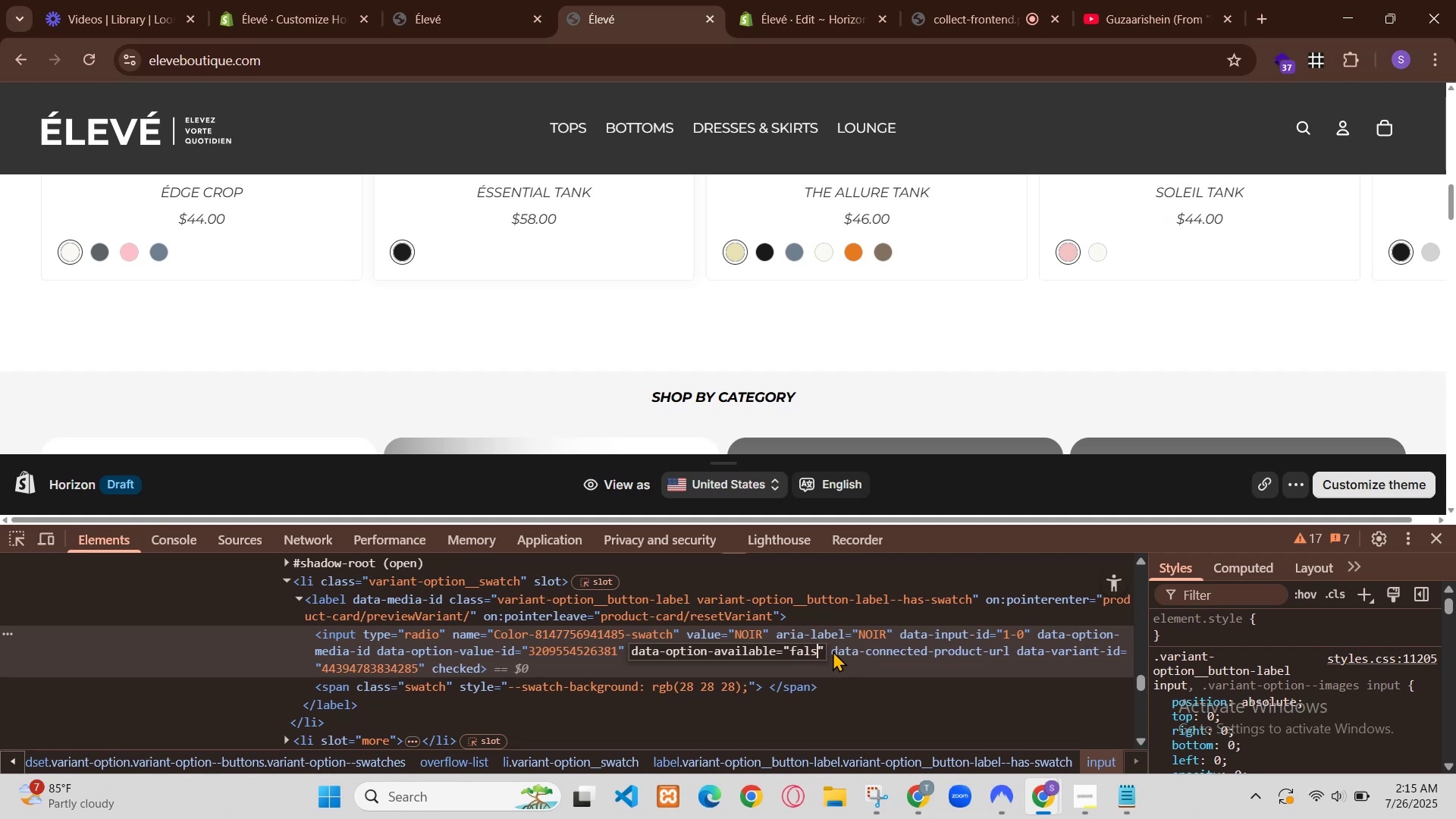 
scroll: coordinate [723, 348], scroll_direction: up, amount: 2.0
 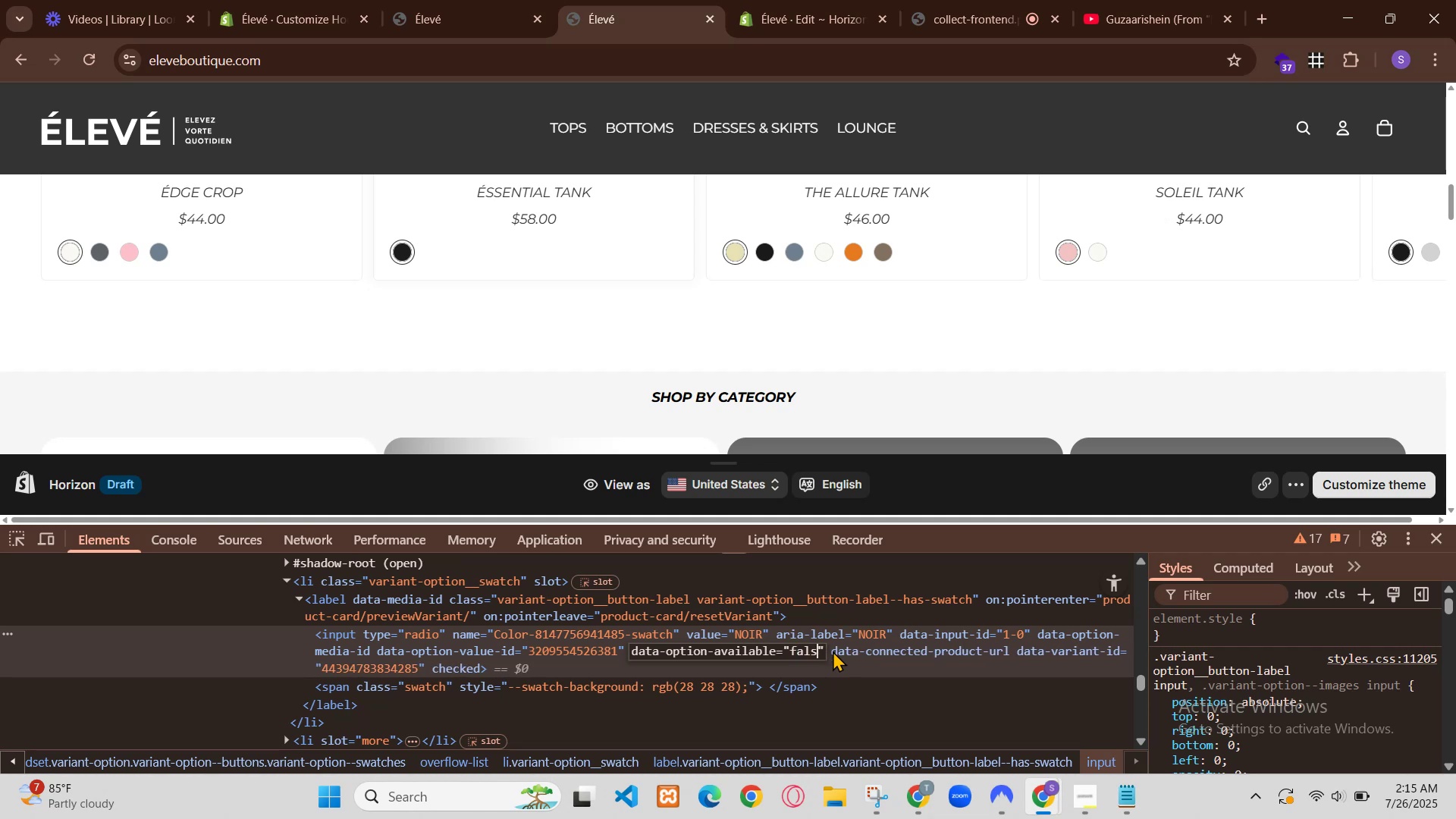 
scroll: coordinate [992, 299], scroll_direction: down, amount: 3.0
 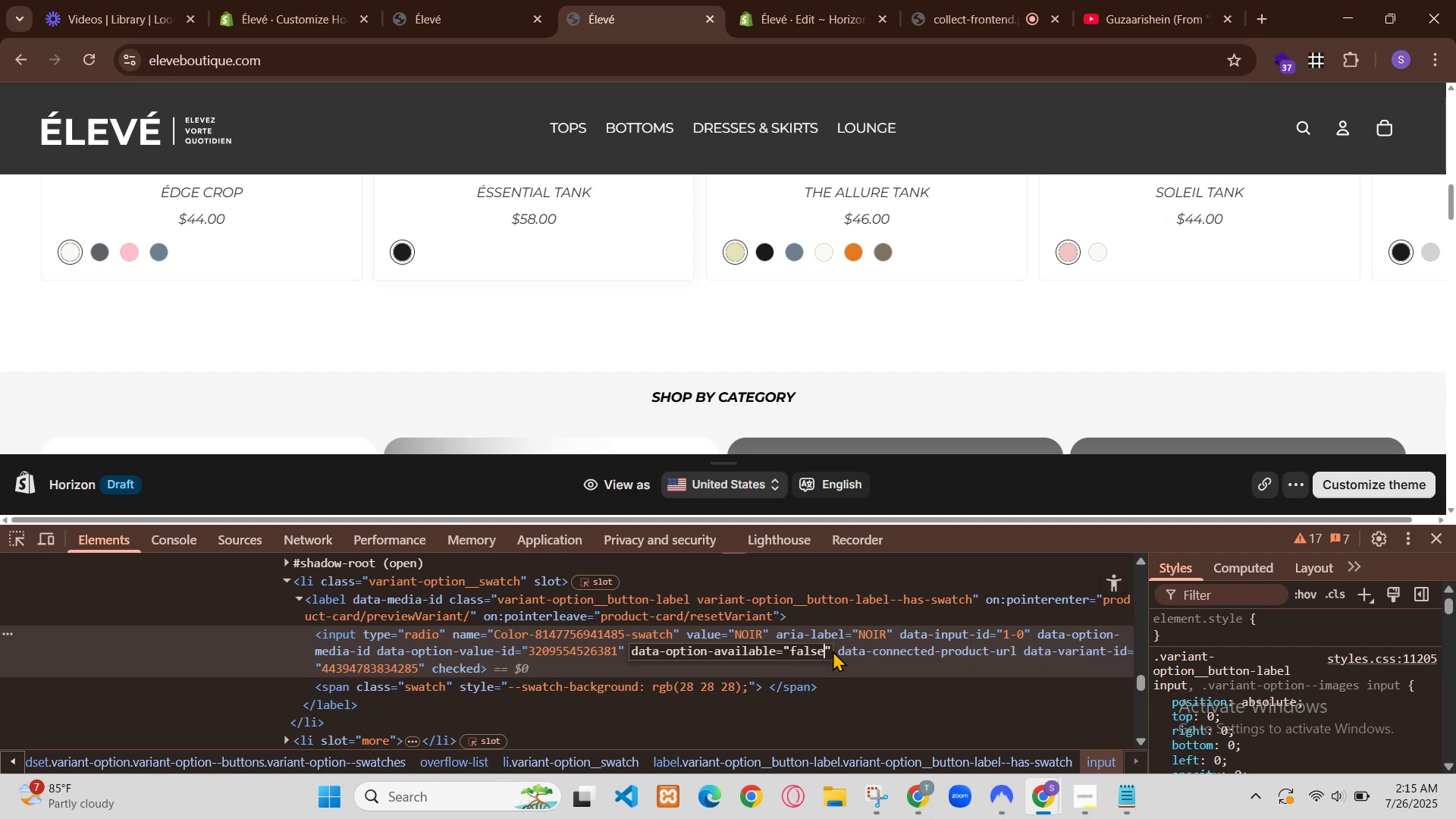 
left_click([926, 794])
 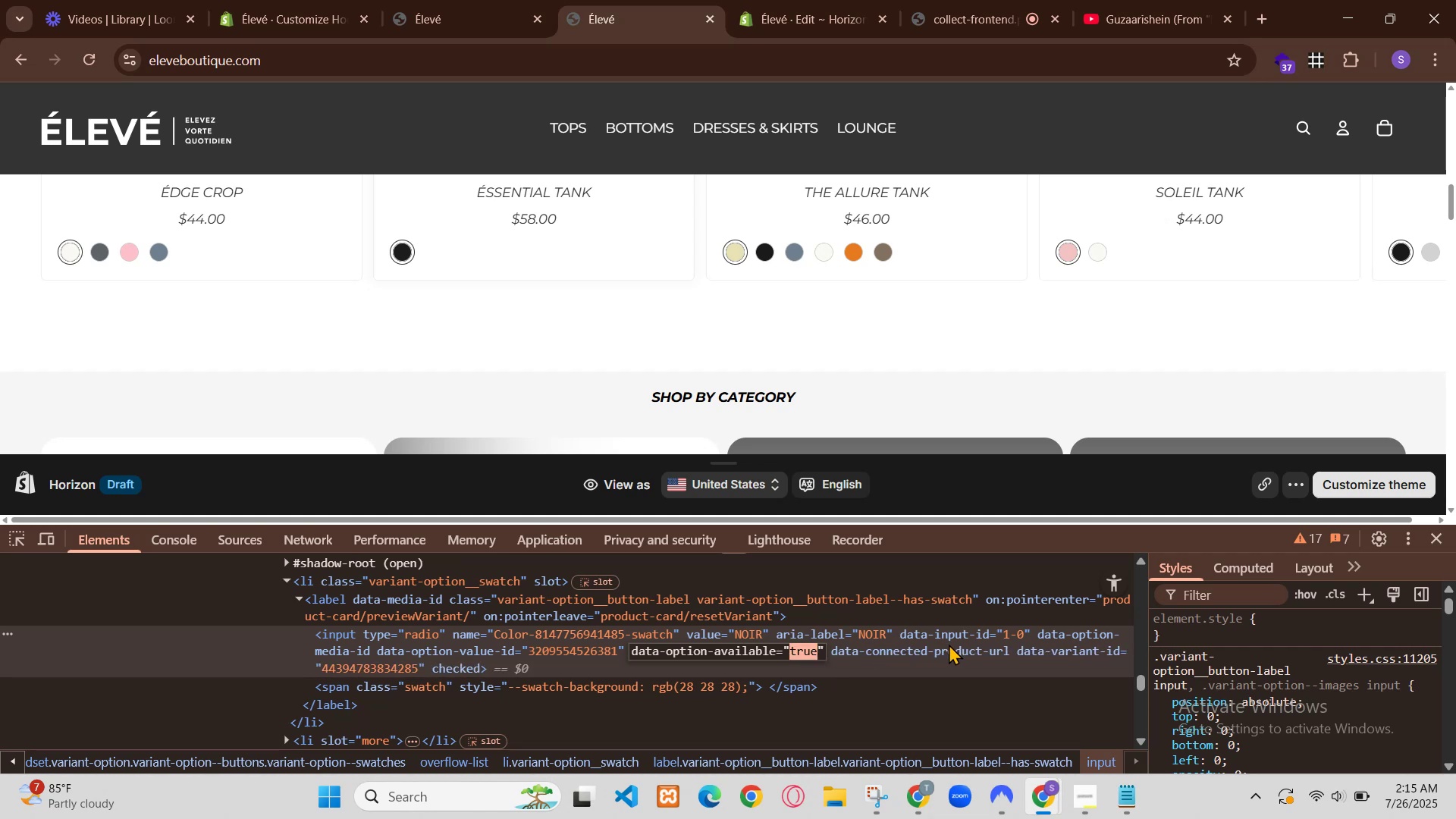 
scroll: coordinate [529, 394], scroll_direction: up, amount: 1.0
 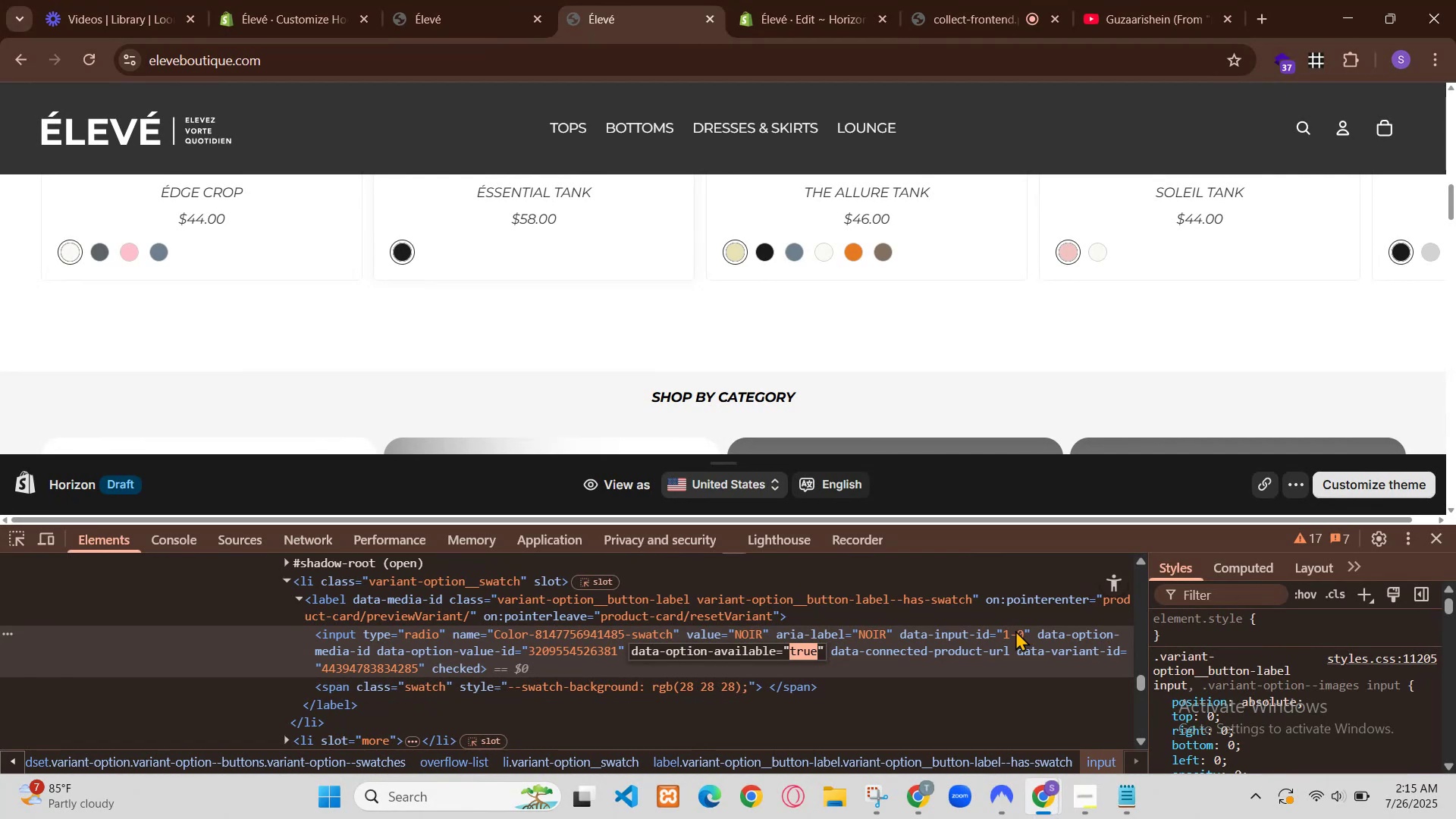 
key(Control+V)
 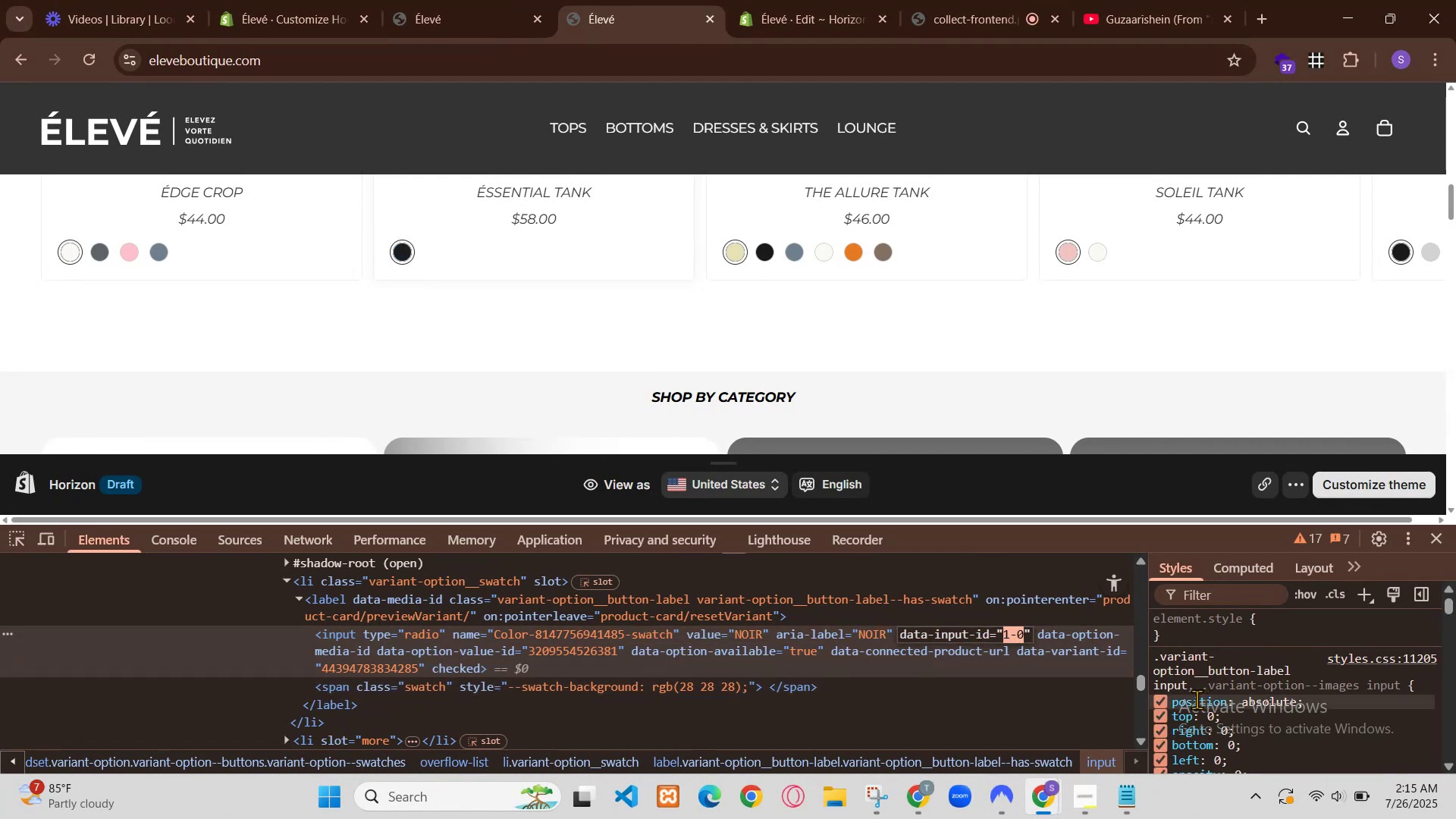 
scroll: coordinate [868, 539], scroll_direction: down, amount: 3.0
 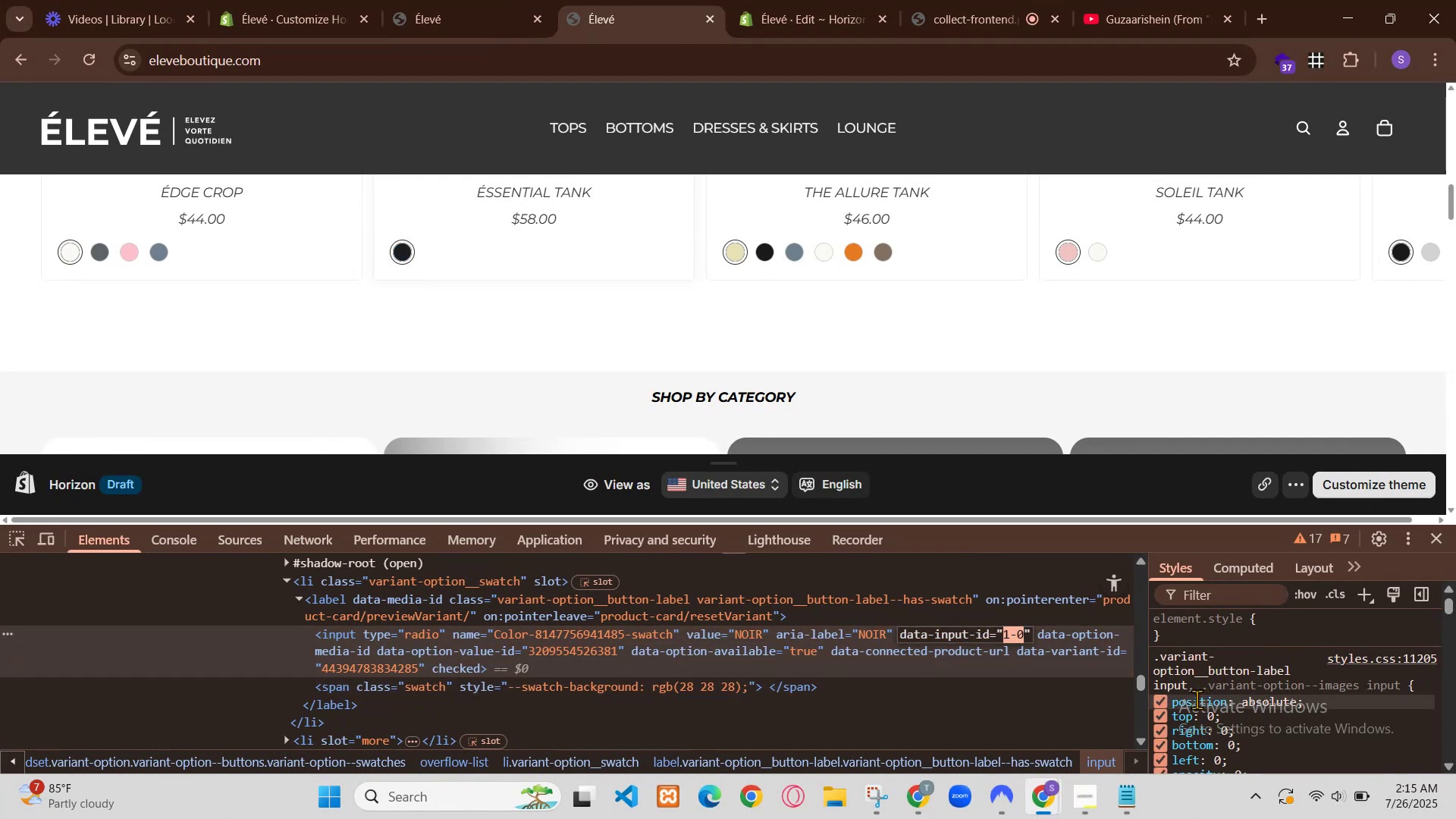 
scroll: coordinate [868, 539], scroll_direction: up, amount: 2.0
 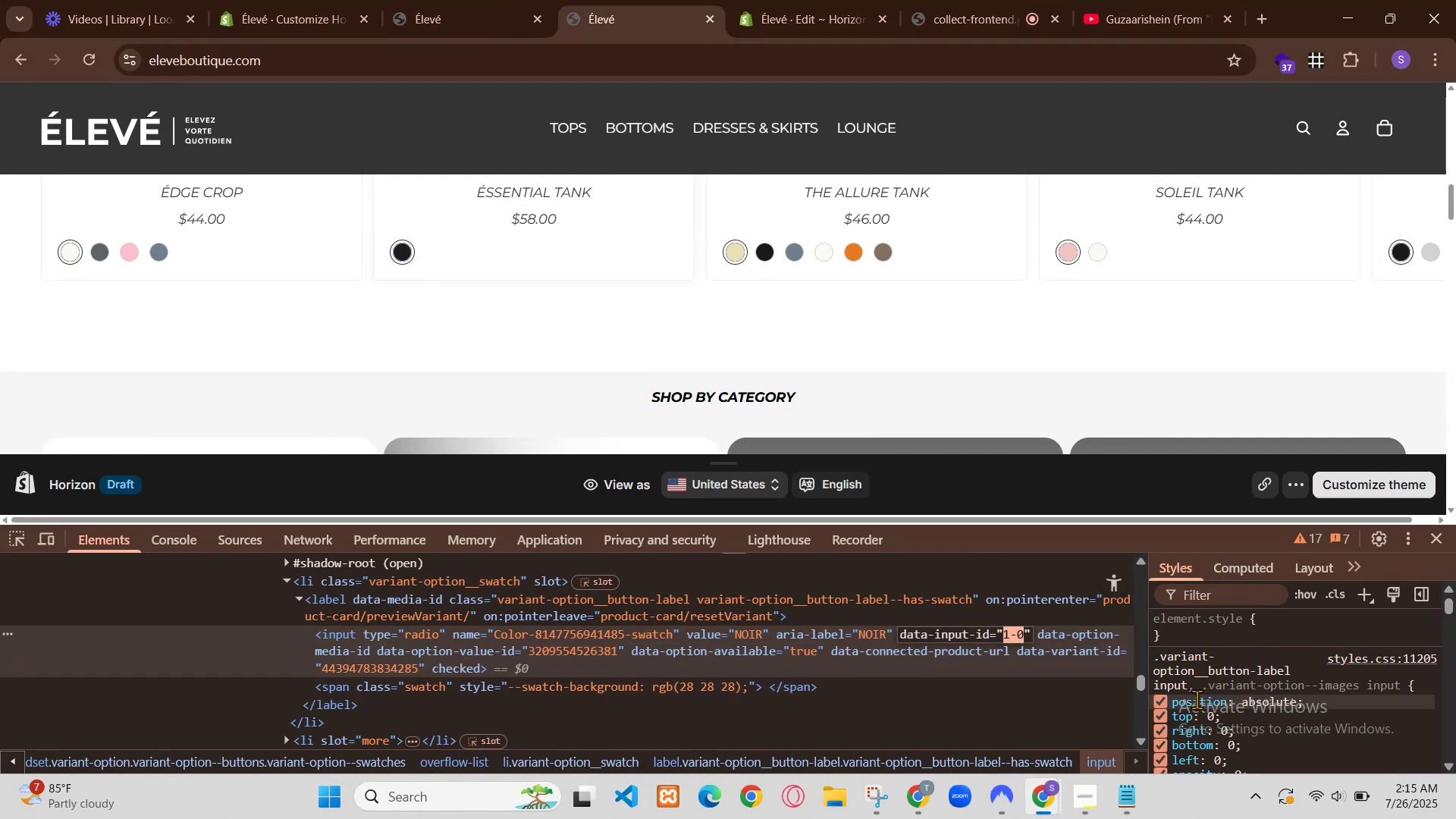 
left_click([1030, 258])
 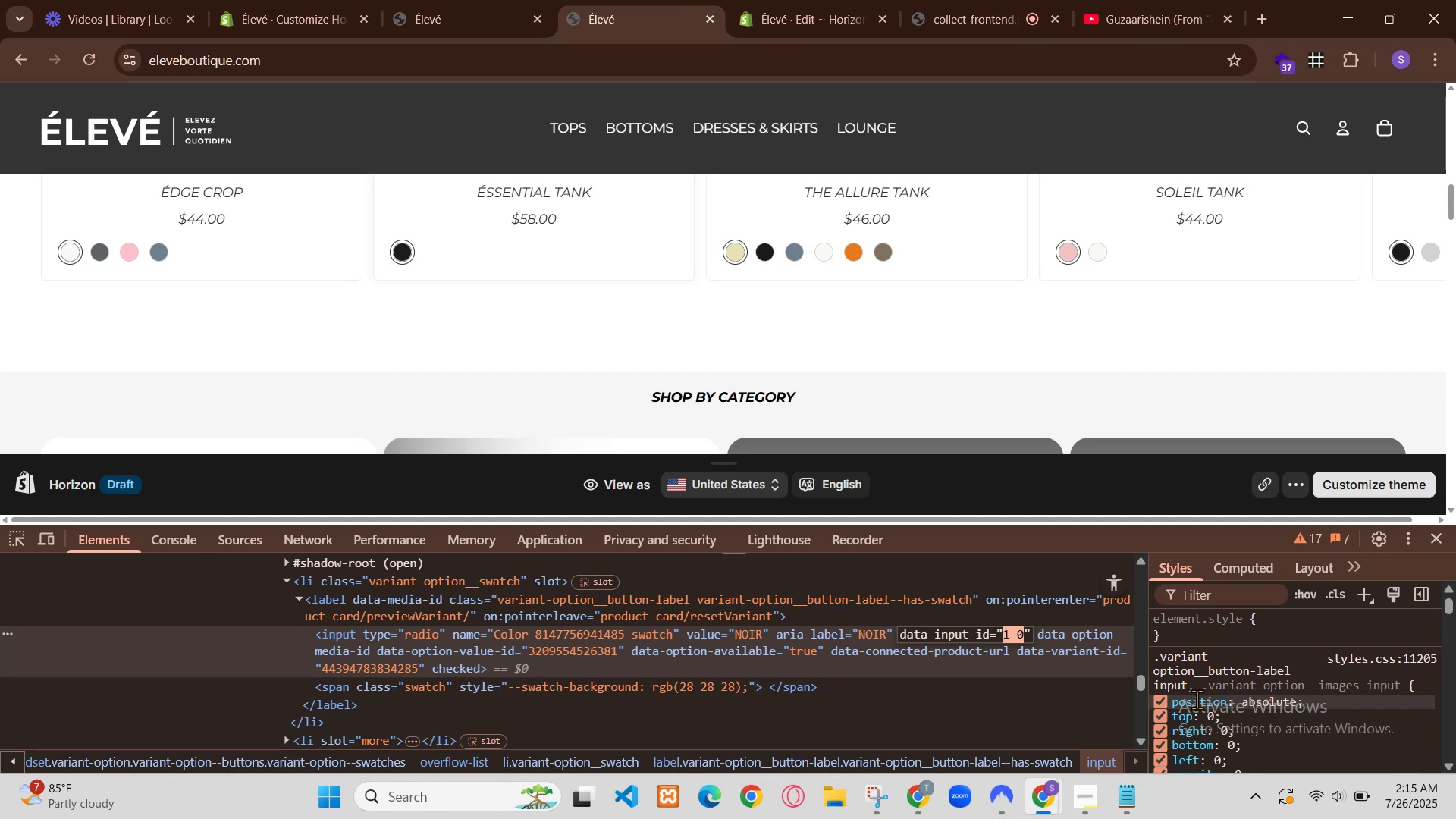 
left_click([921, 800])
 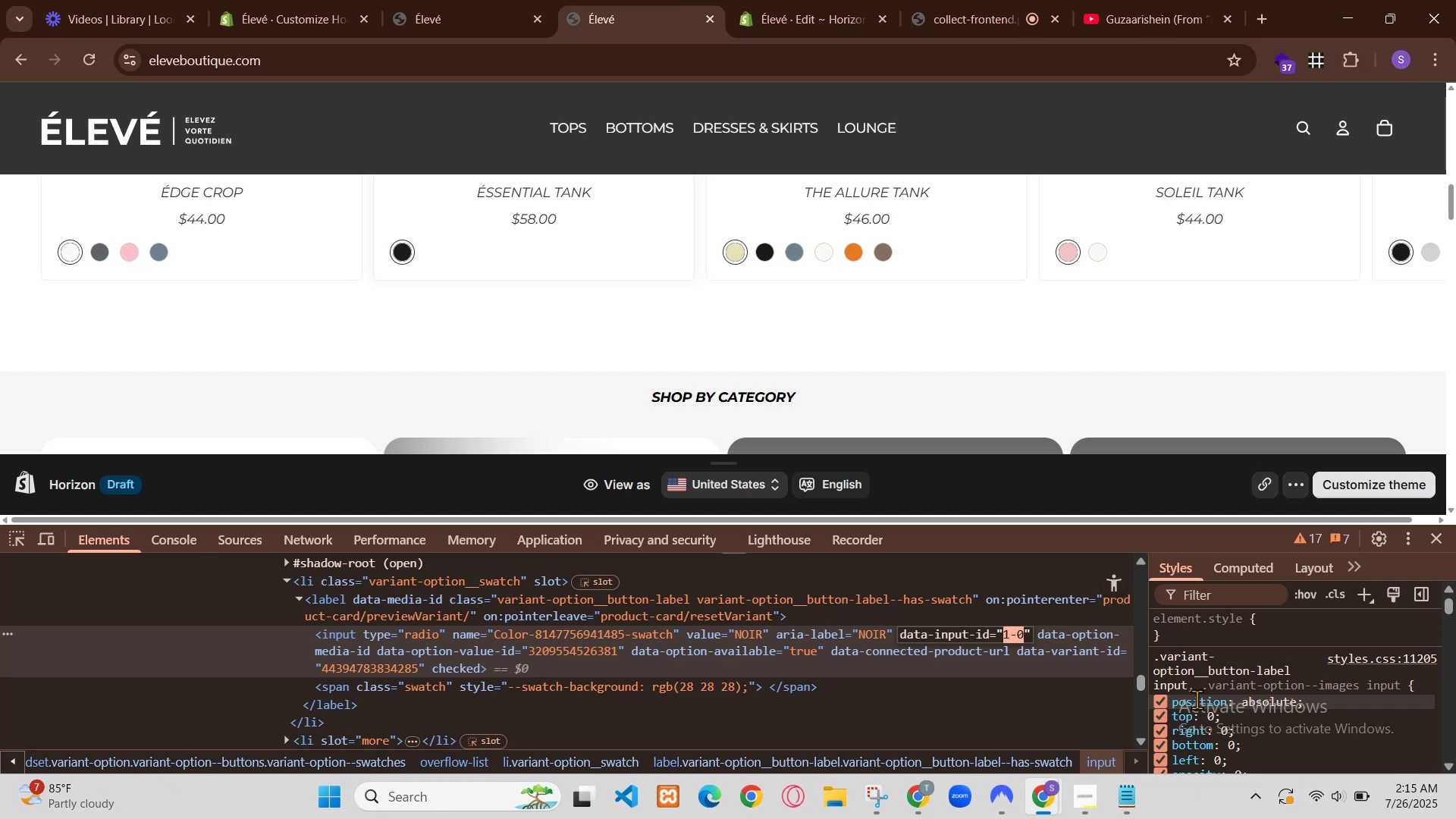 
scroll: coordinate [682, 522], scroll_direction: down, amount: 13.0
 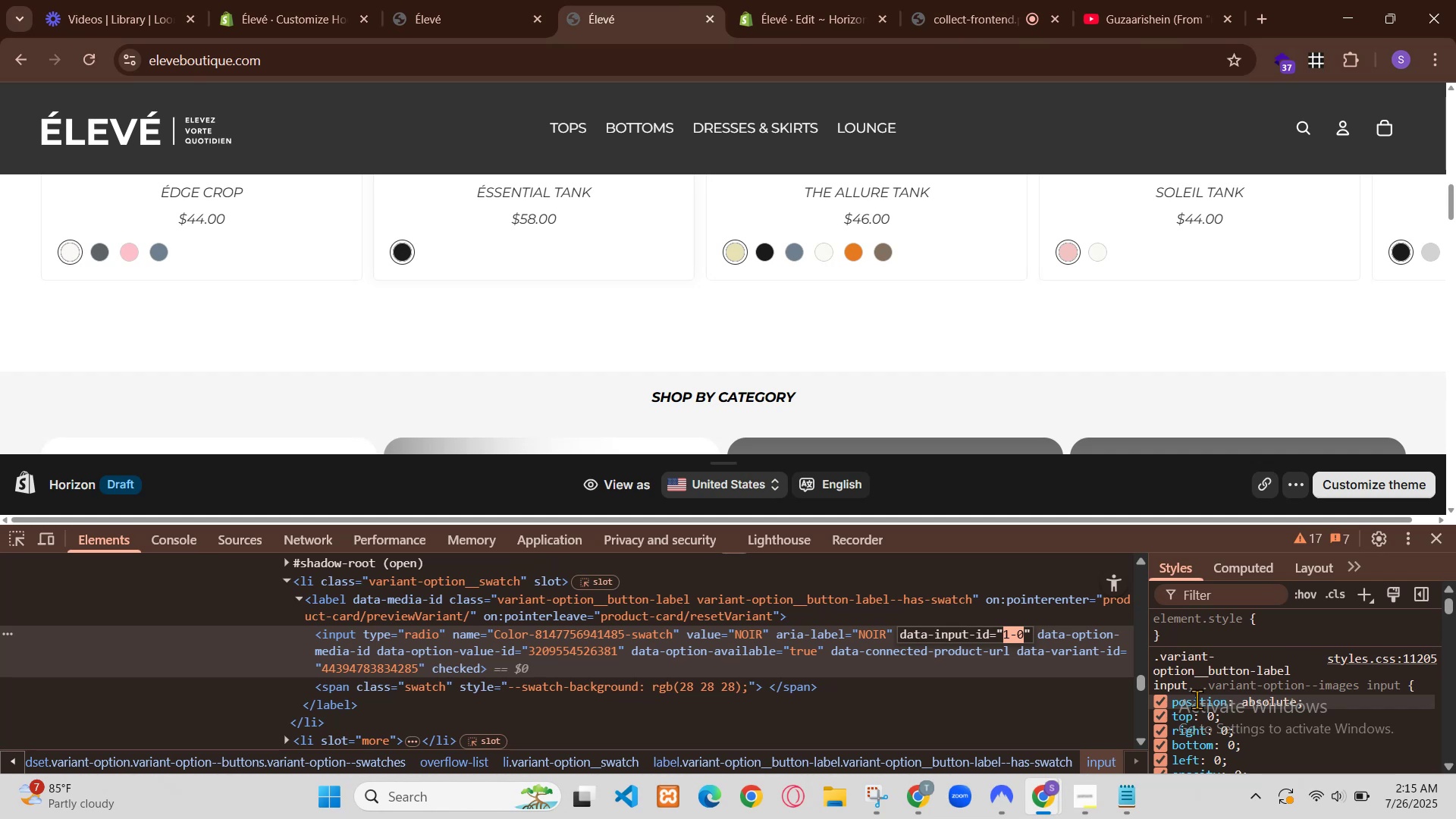 
scroll: coordinate [623, 556], scroll_direction: up, amount: 3.0
 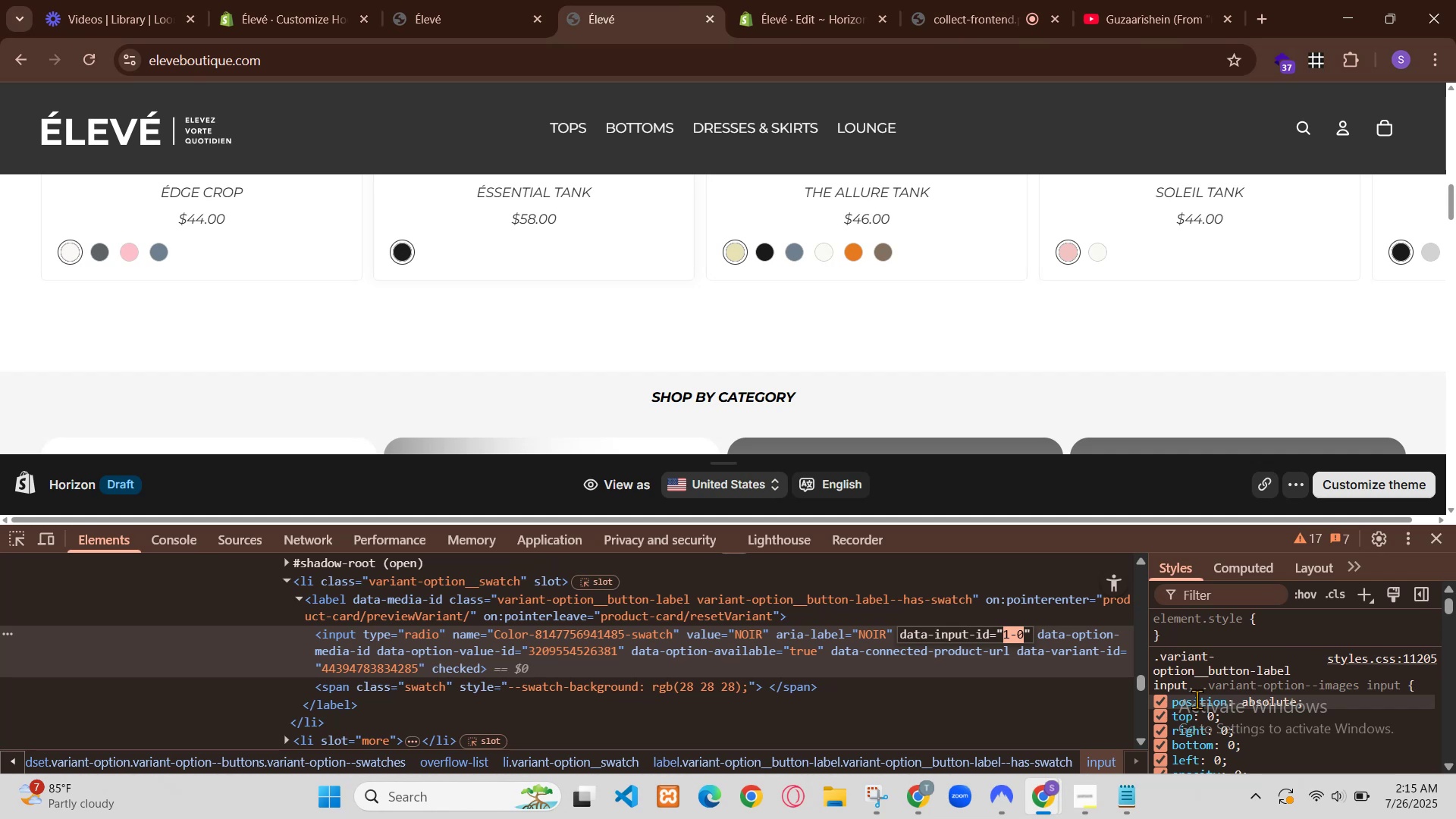 
scroll: coordinate [606, 574], scroll_direction: down, amount: 1.0
 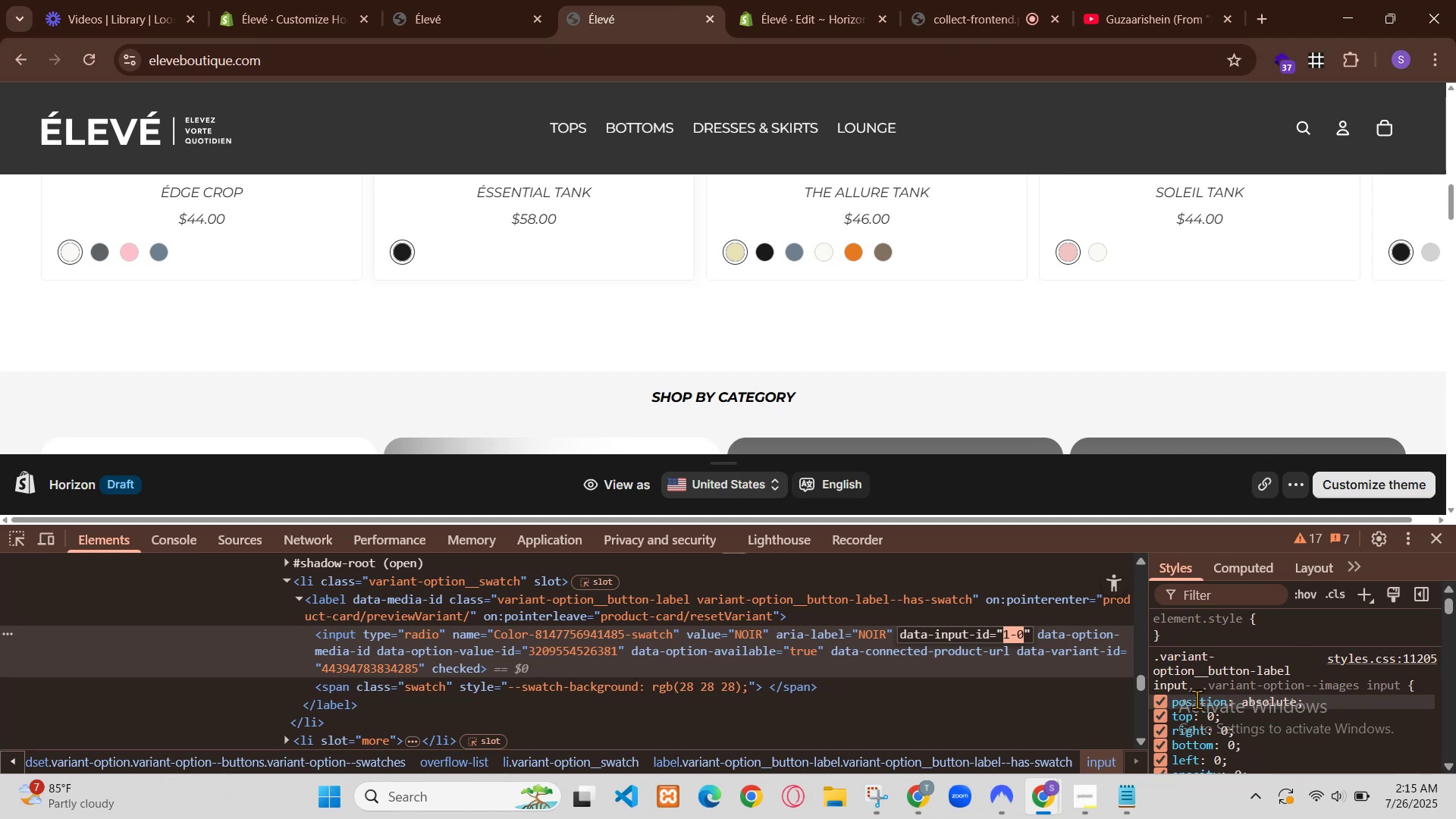 
wait(5.09)
 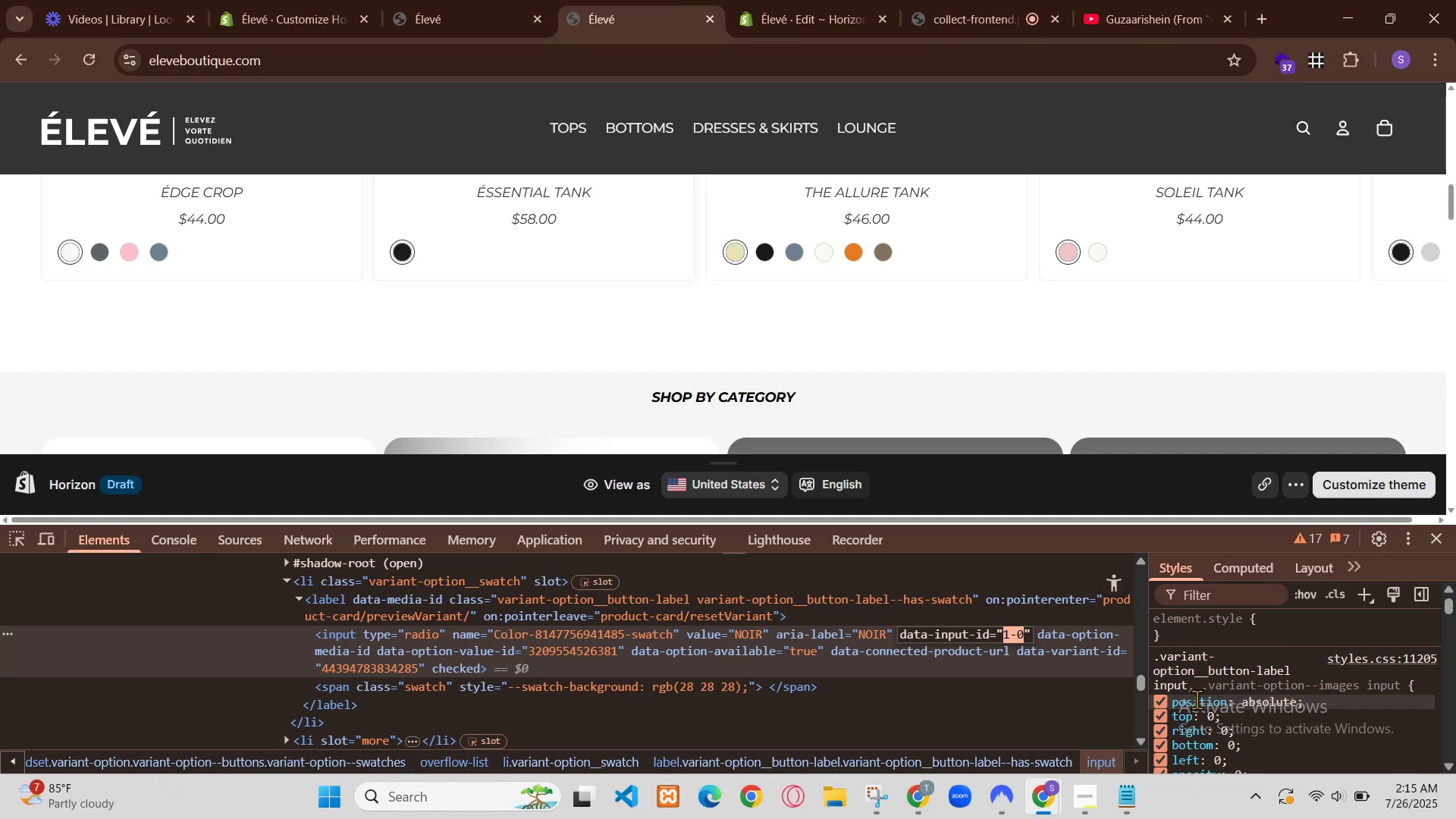 
key(Control+V)
 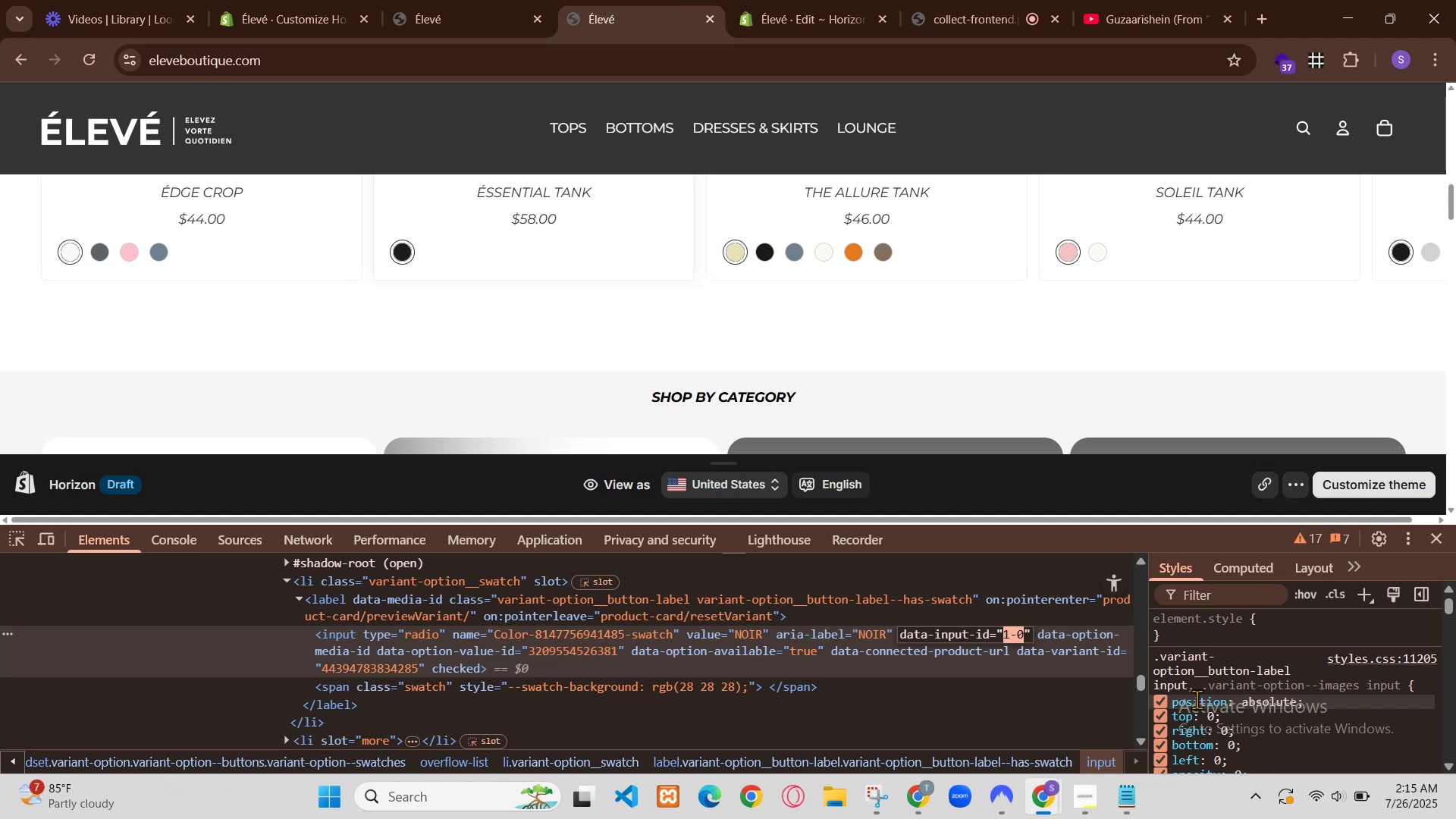 
scroll: coordinate [664, 538], scroll_direction: up, amount: 2.0
 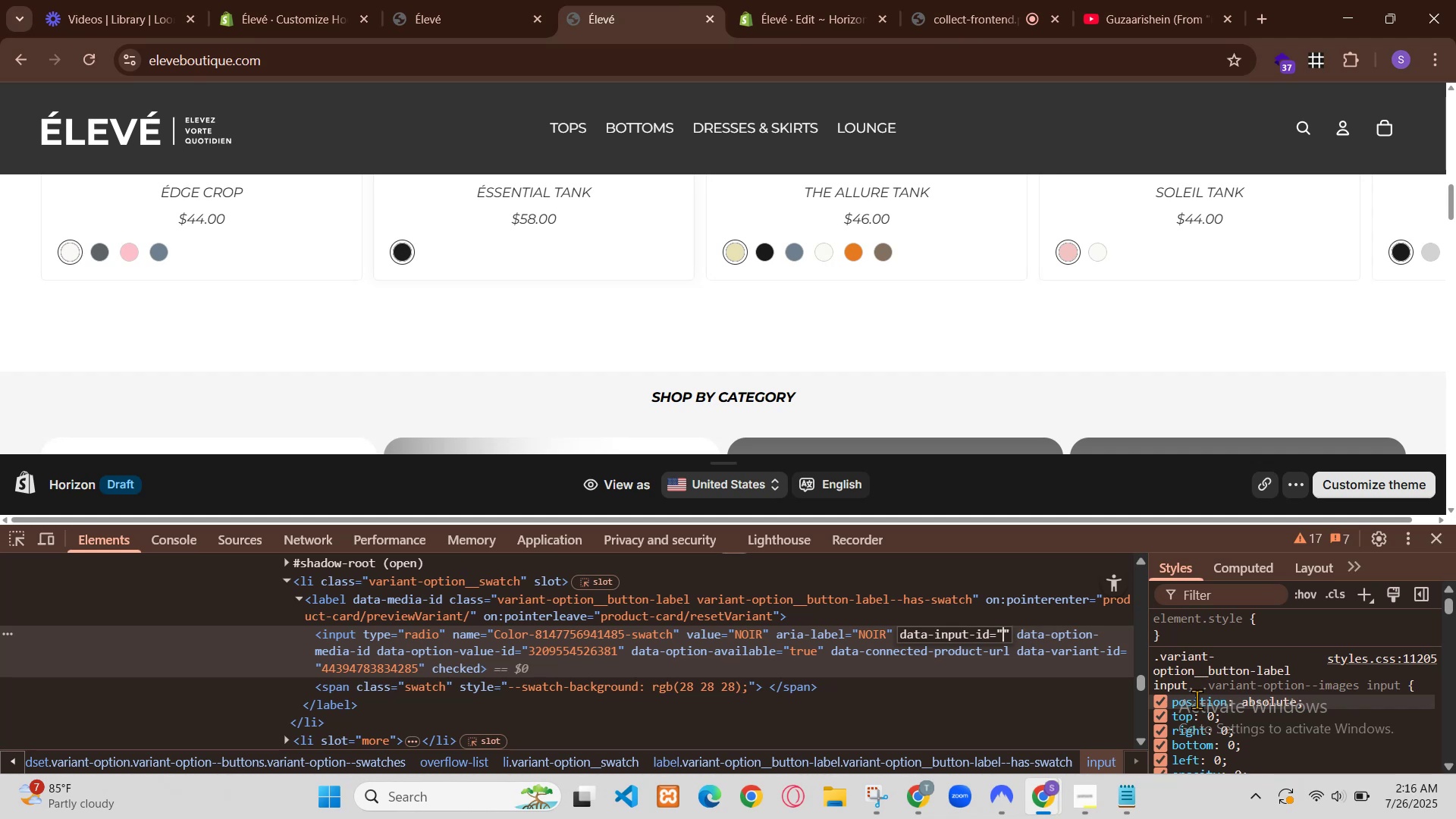 
scroll: coordinate [538, 598], scroll_direction: down, amount: 3.0
 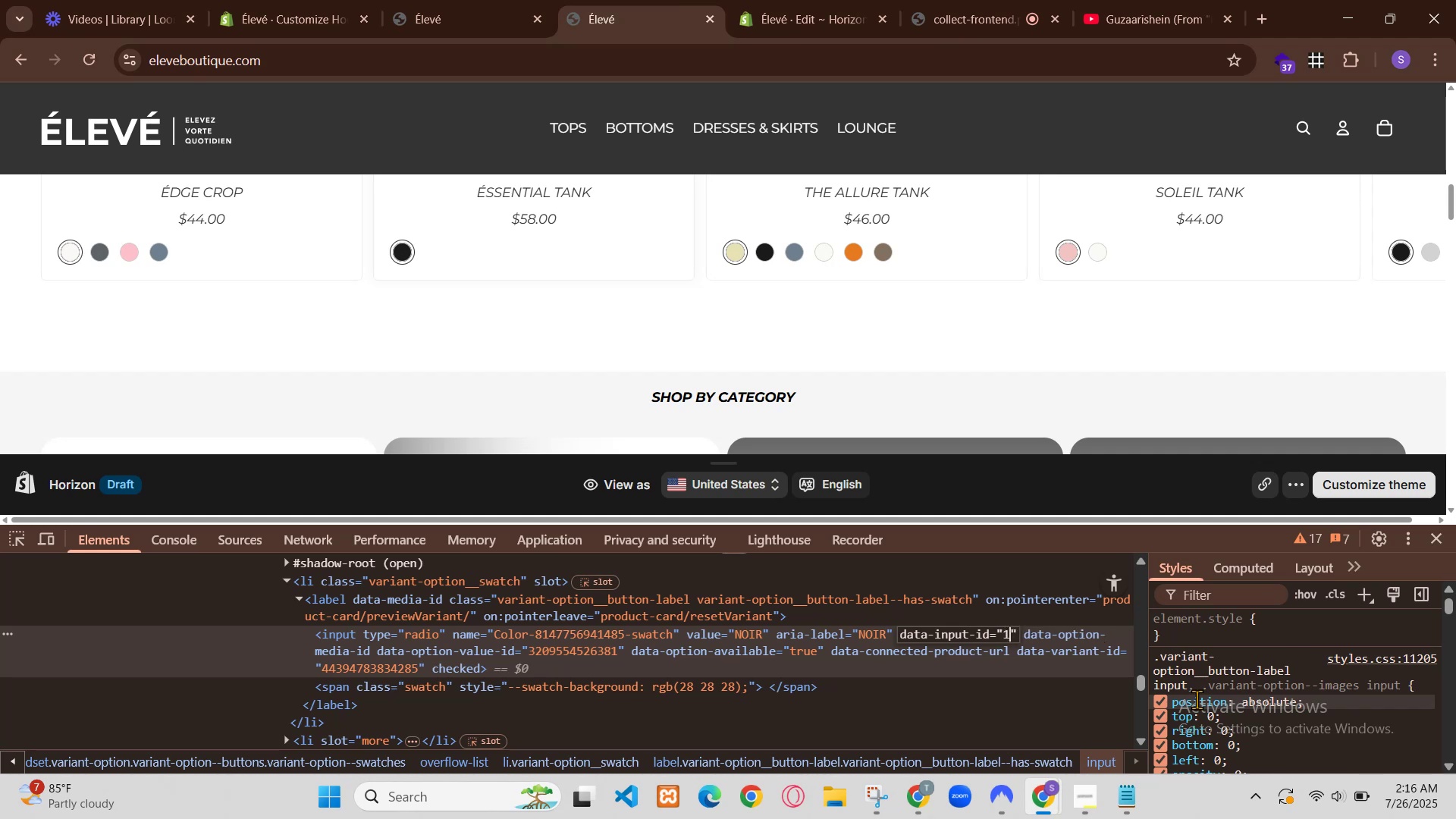 
key(Control+Z)
 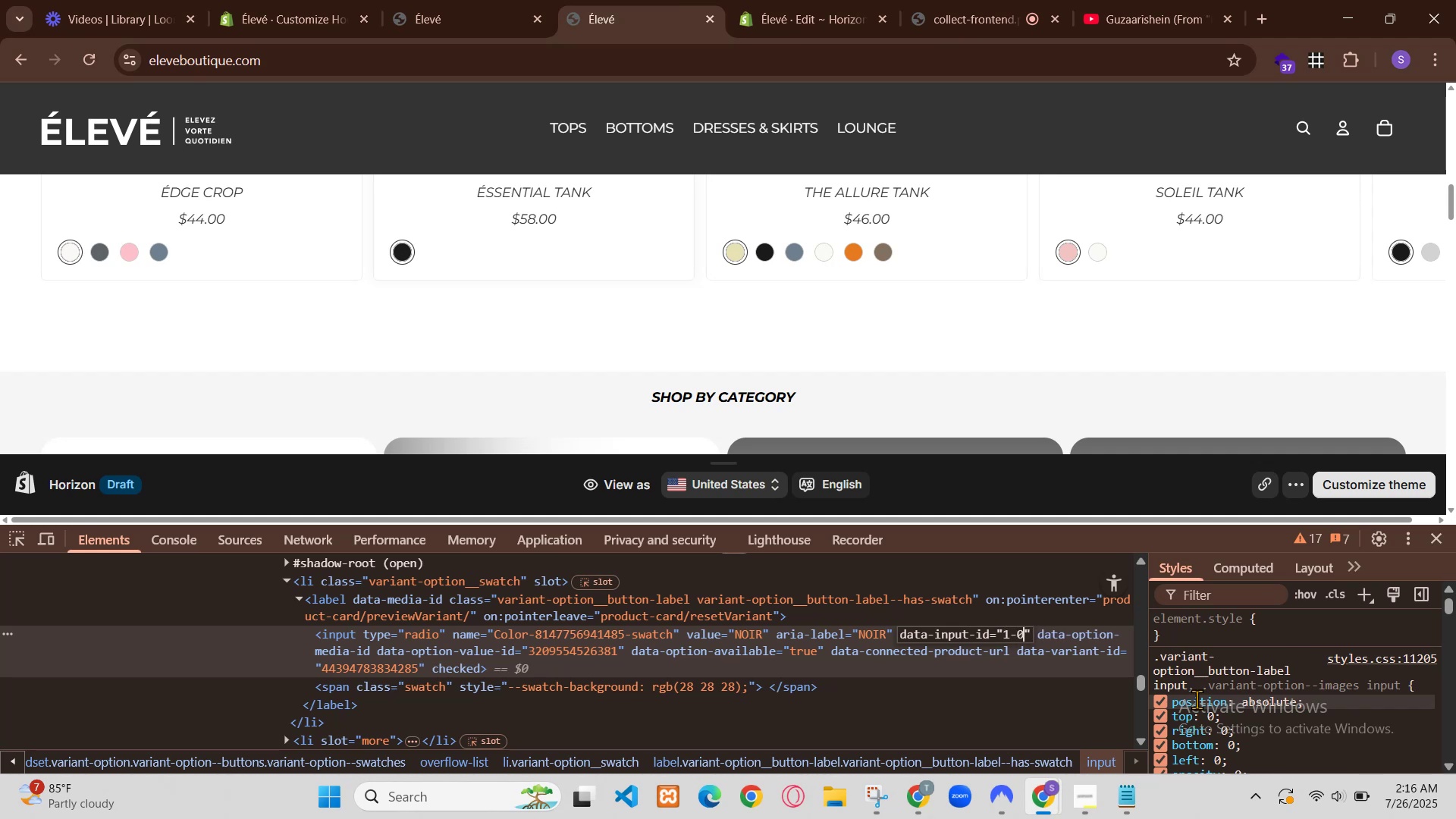 
scroll: coordinate [548, 588], scroll_direction: up, amount: 2.0
 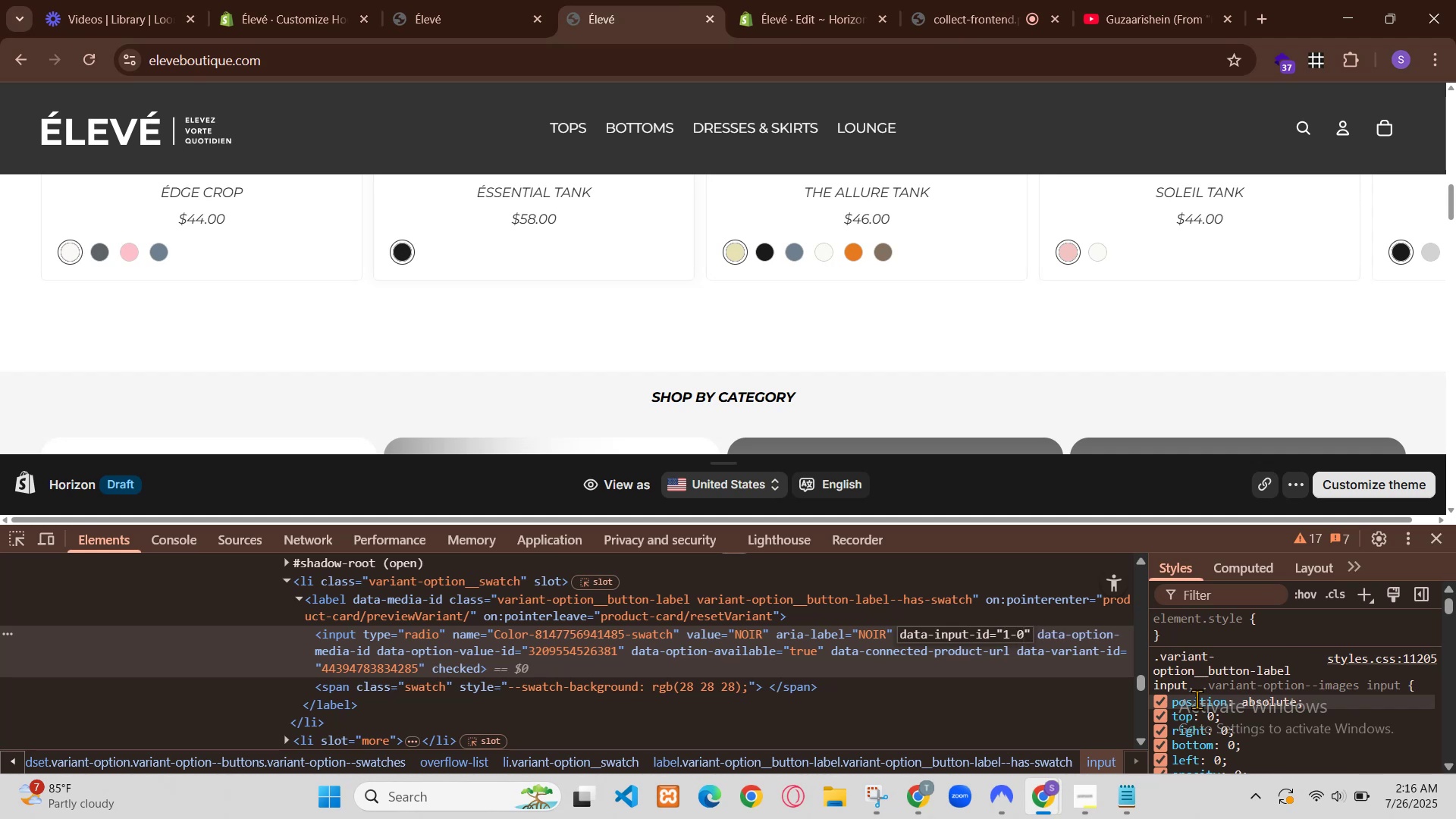 
left_click([912, 792])
 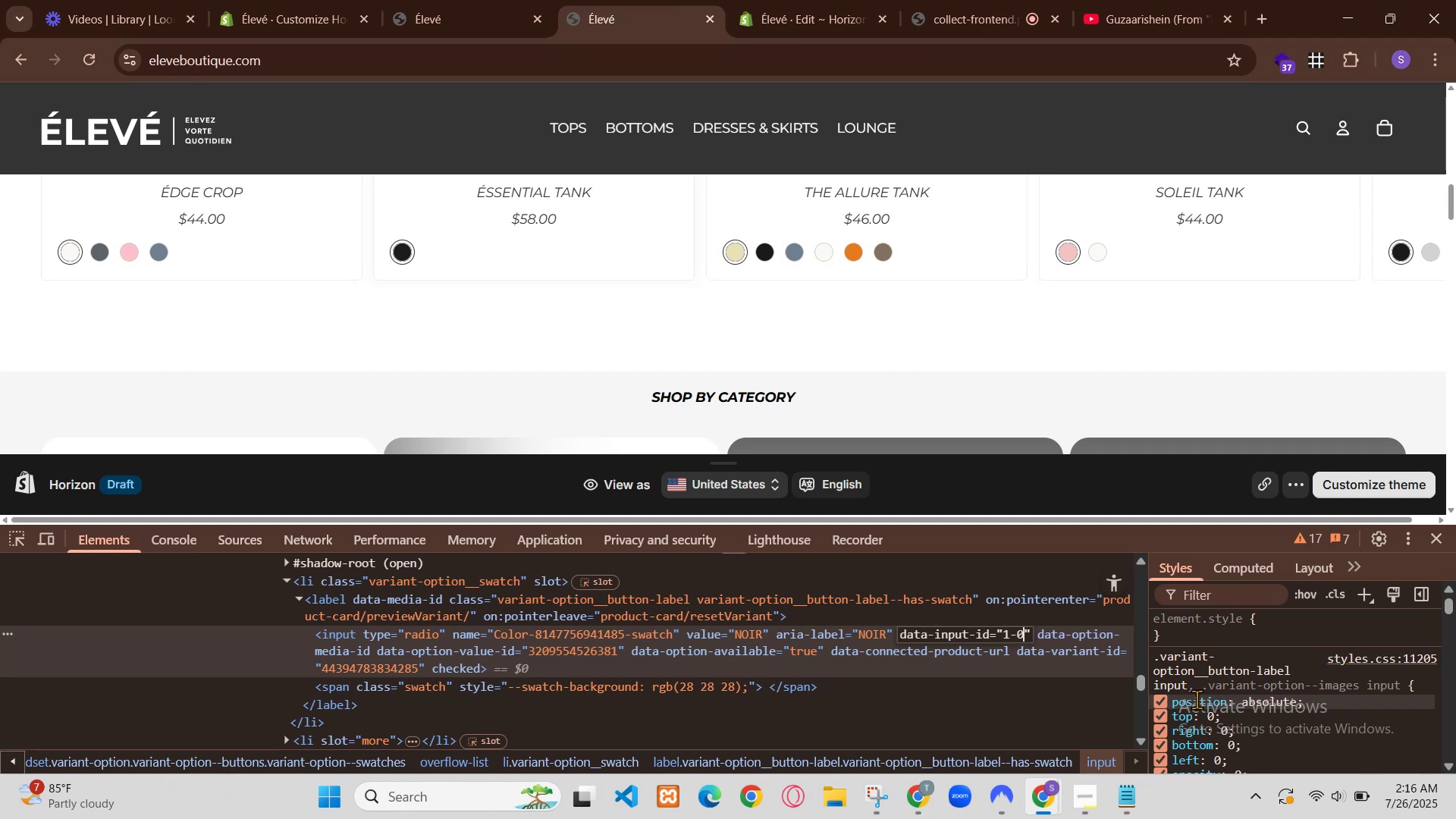 
left_click([912, 792])
 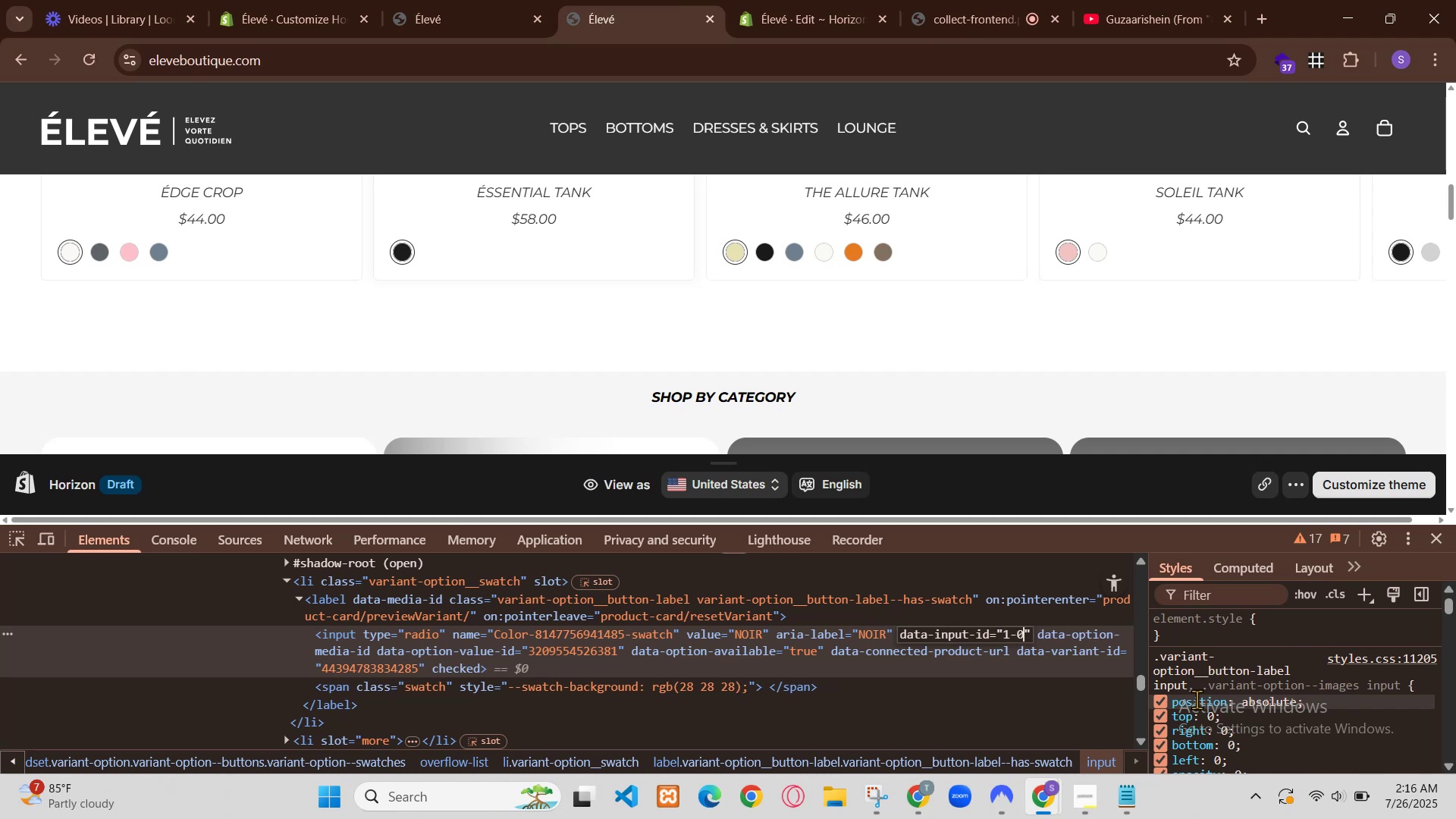 
left_click([912, 792])
 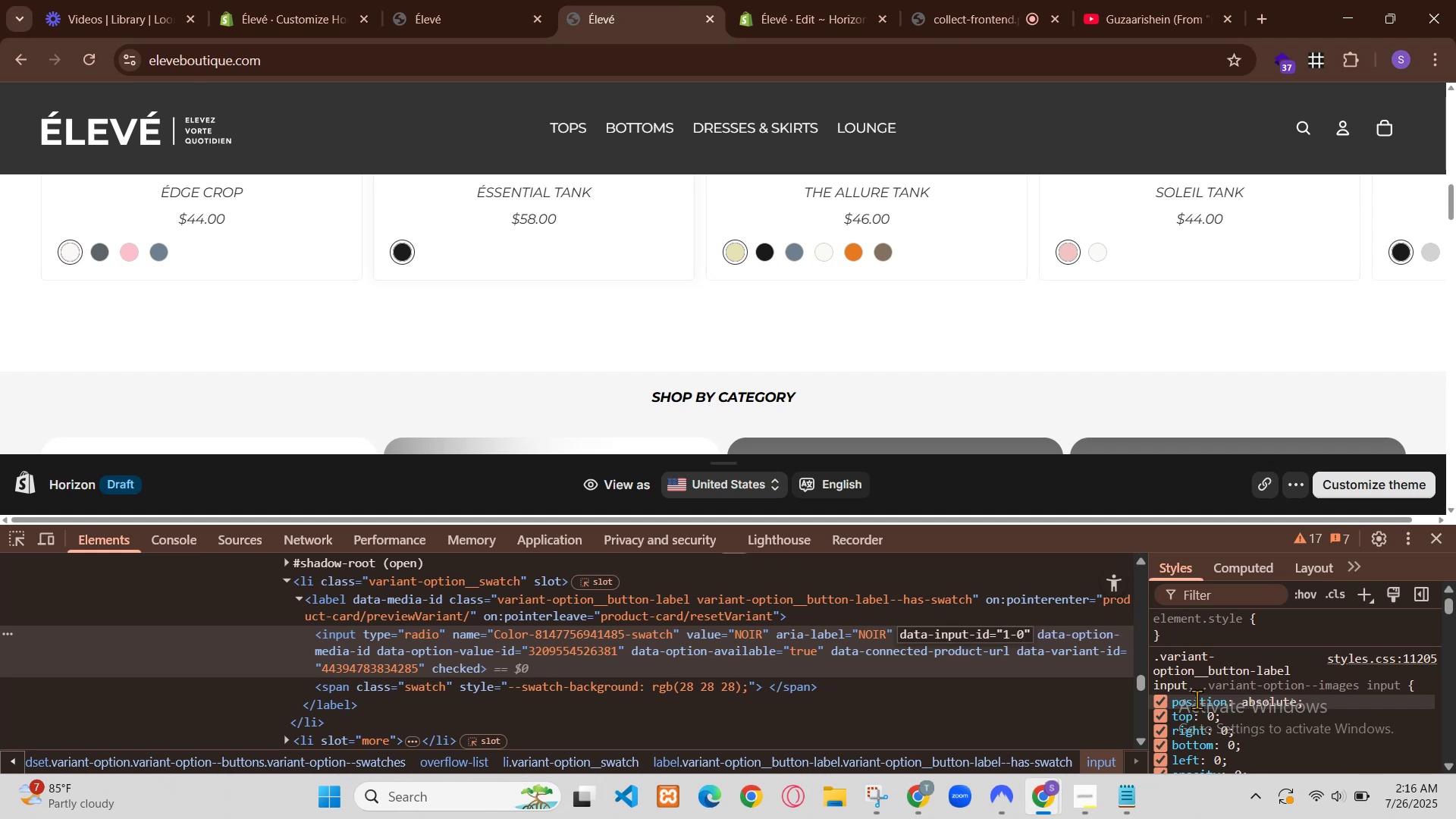 
scroll: coordinate [795, 502], scroll_direction: down, amount: 1.0
 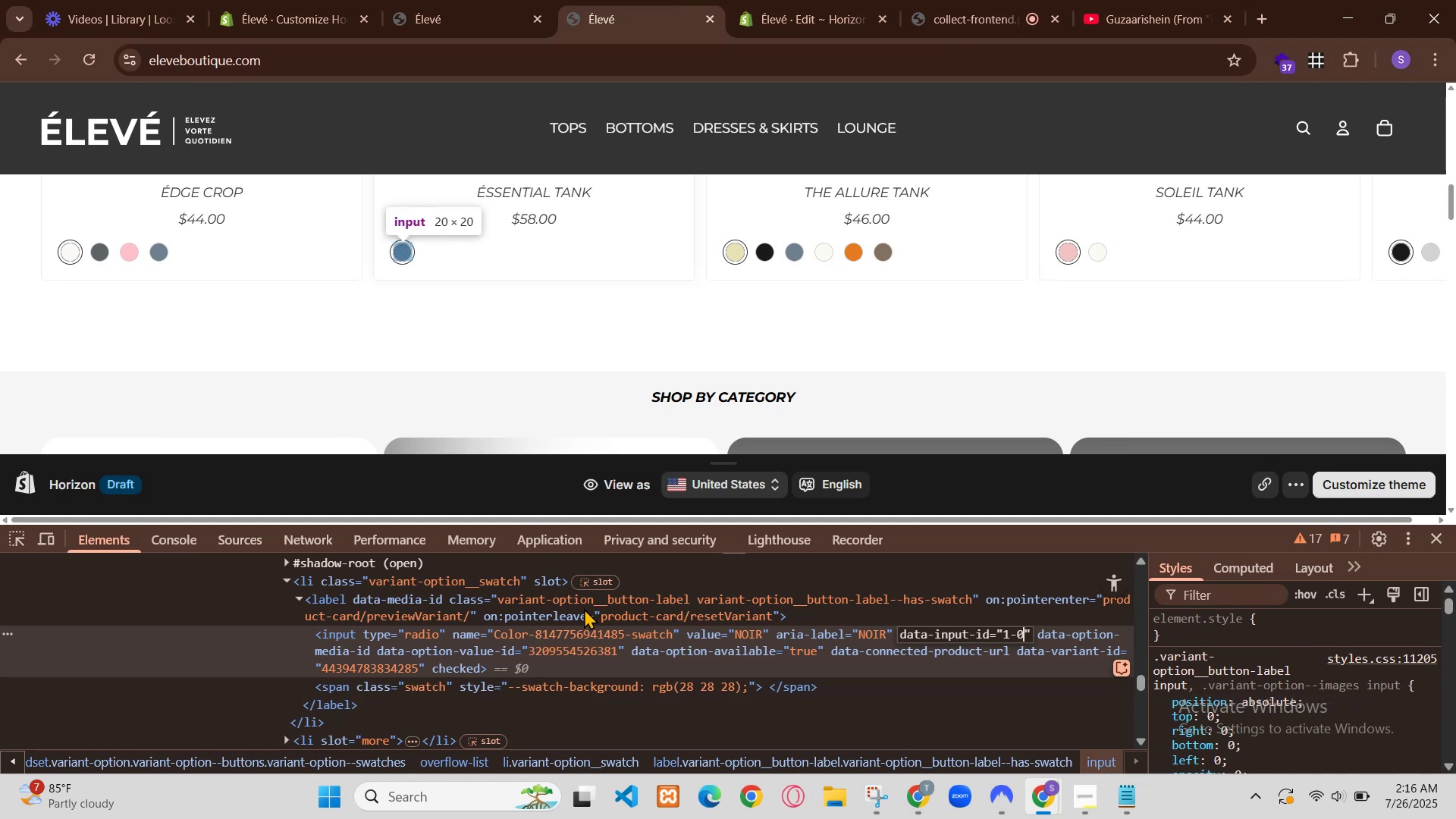 
left_click([904, 804])
 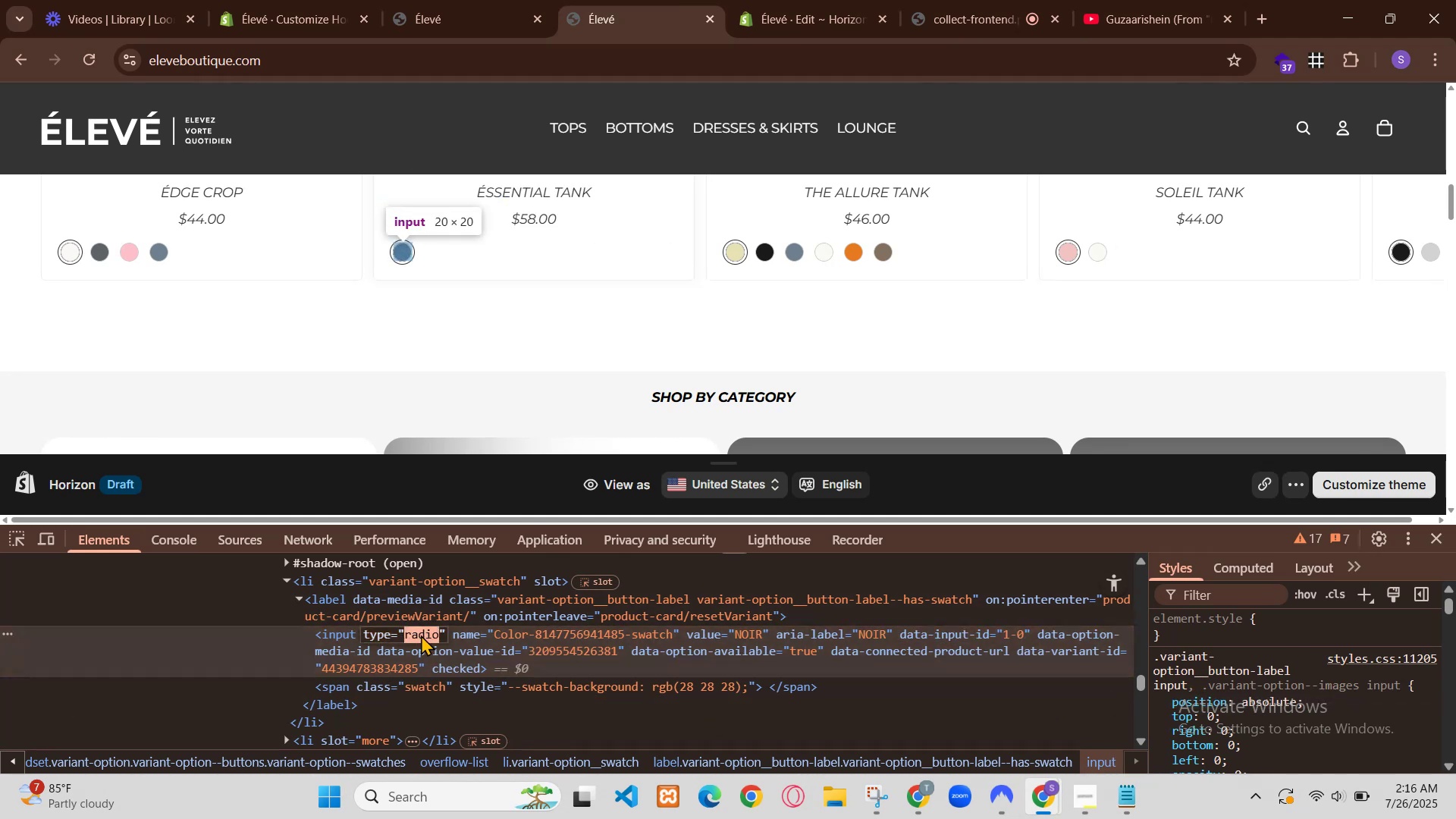 
key(Control+V)
 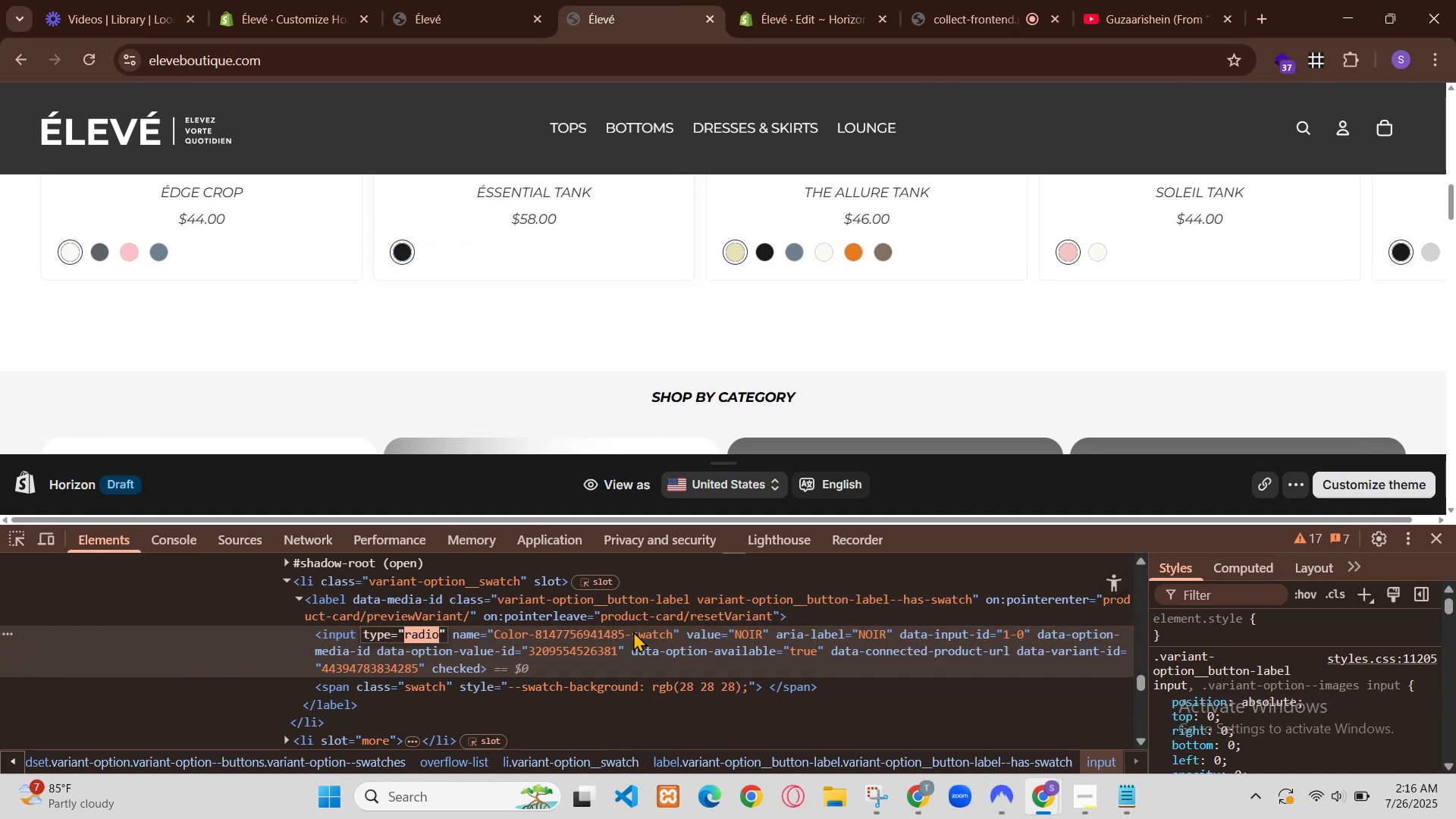 
key(Control+S)
 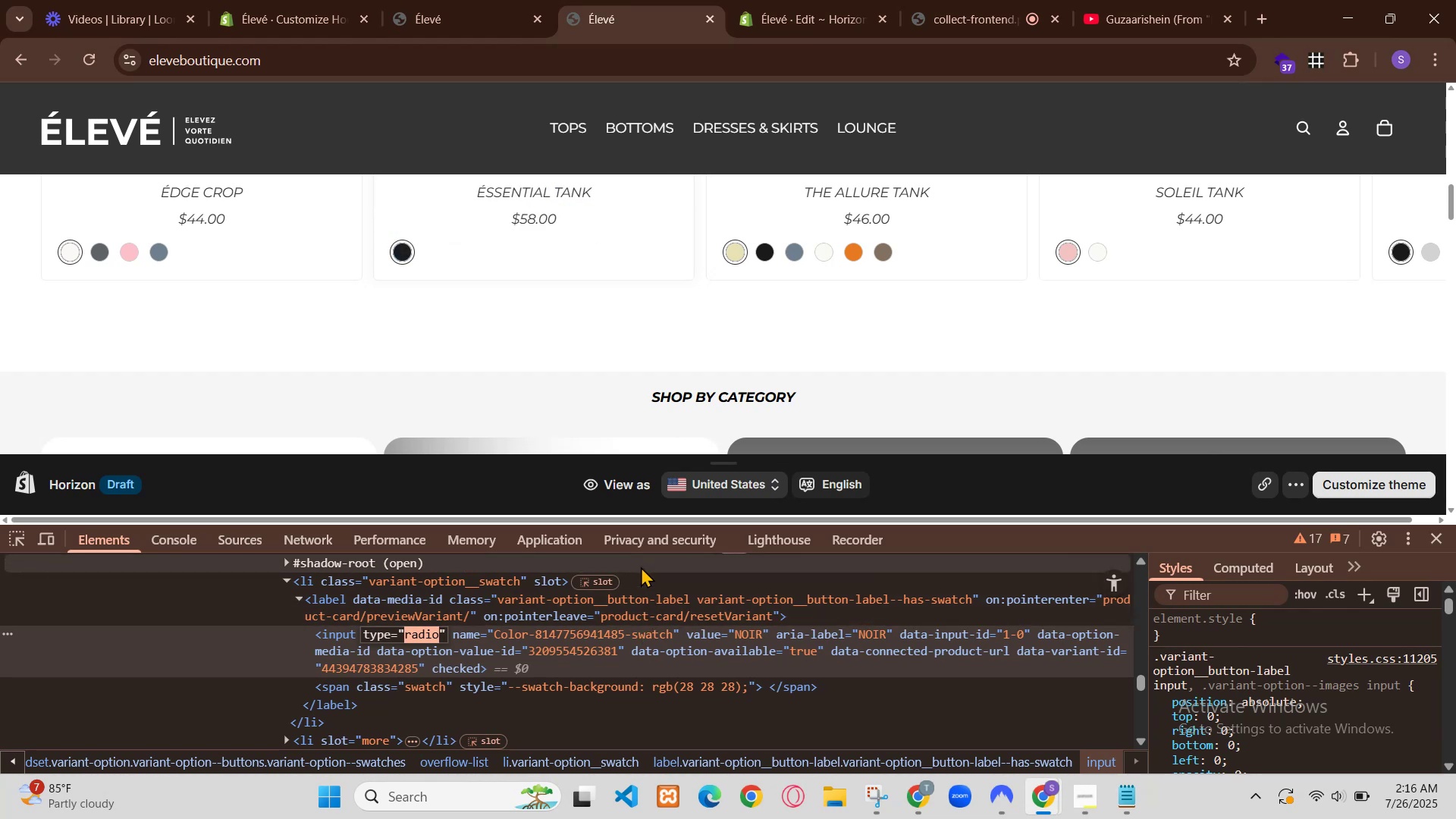 
left_click([328, 0])
 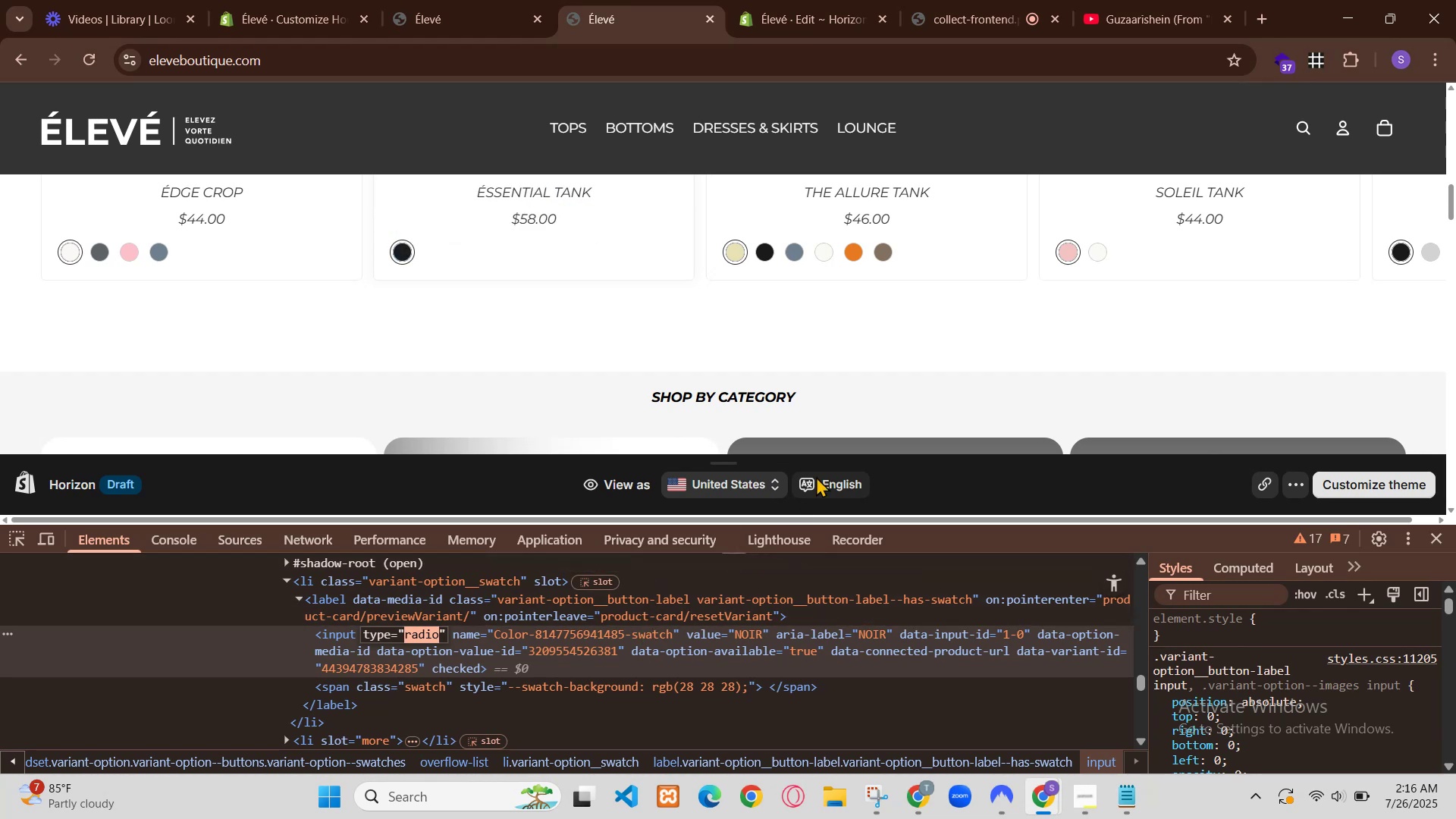 
key(Control+R)
 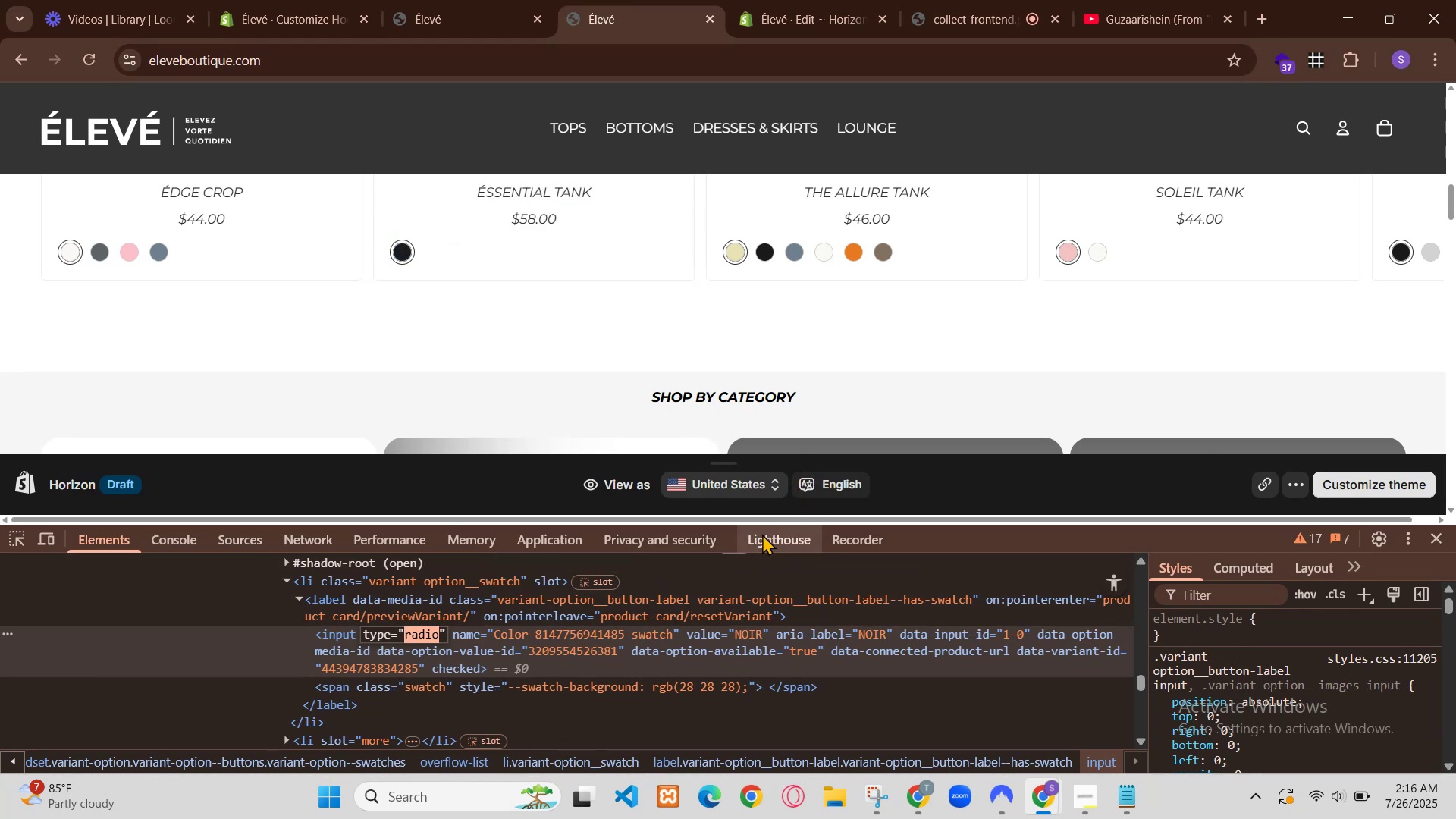 
left_click([116, 636])
 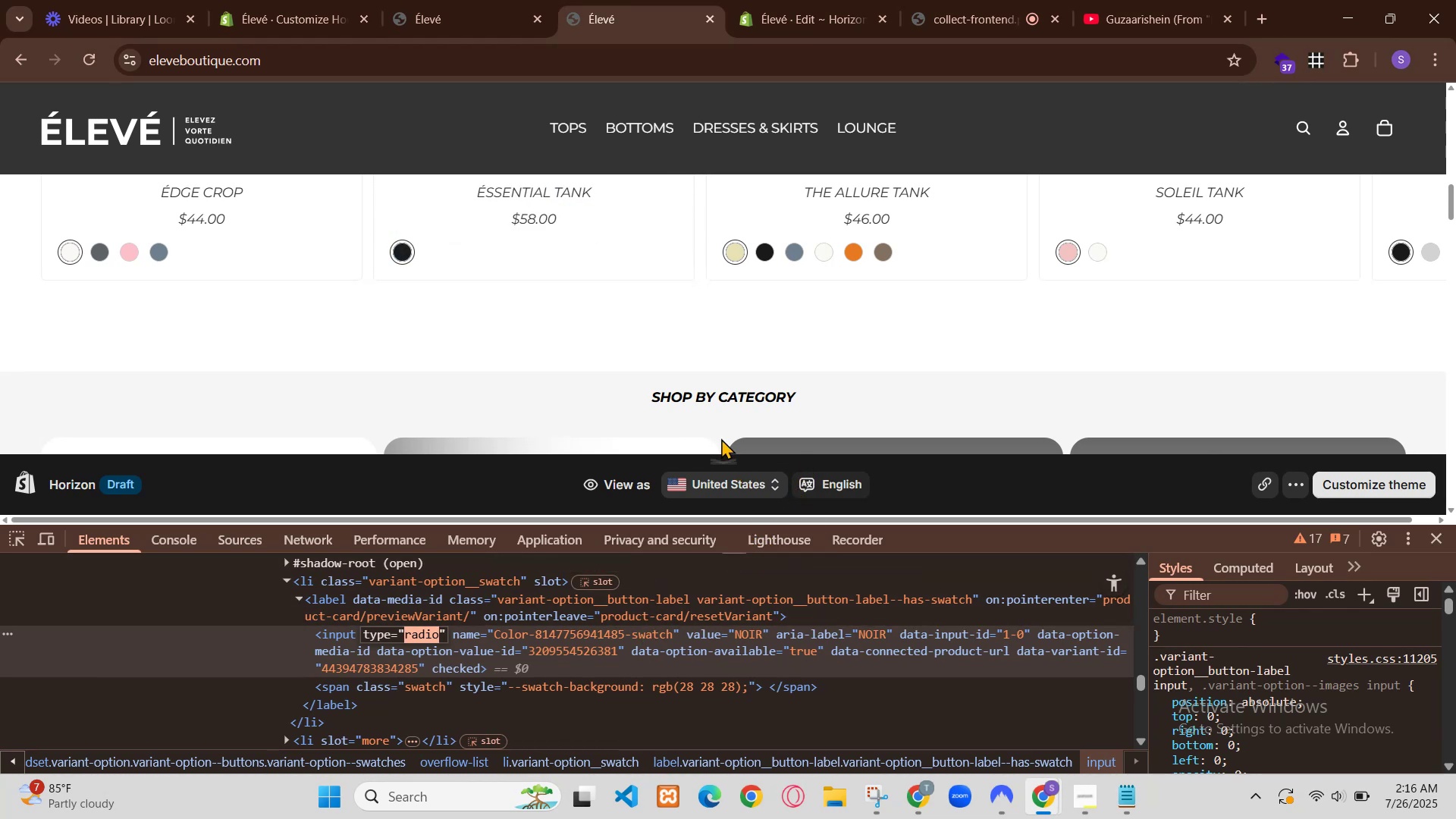 
left_click([116, 636])
 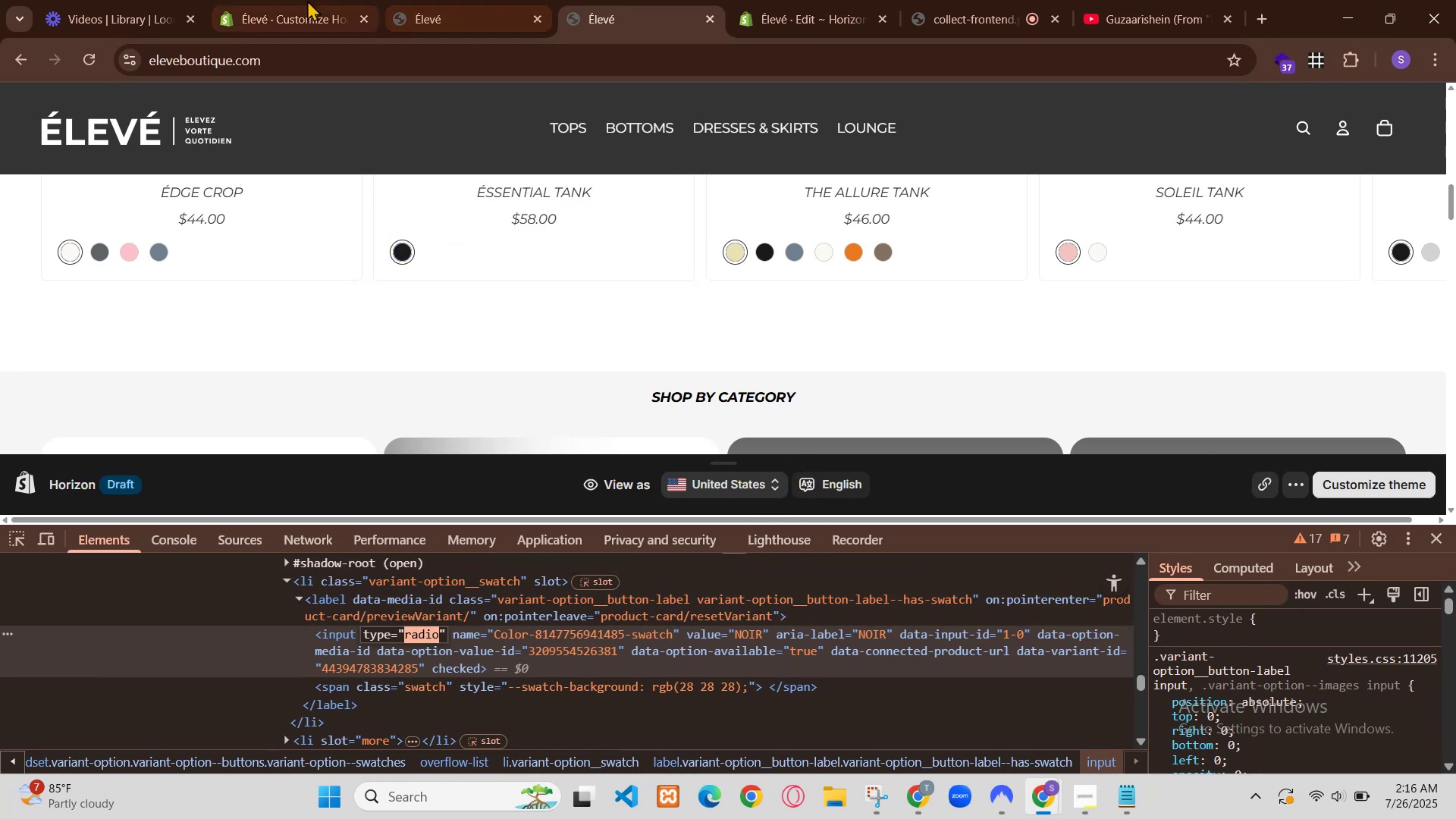 
left_click([256, 0])
 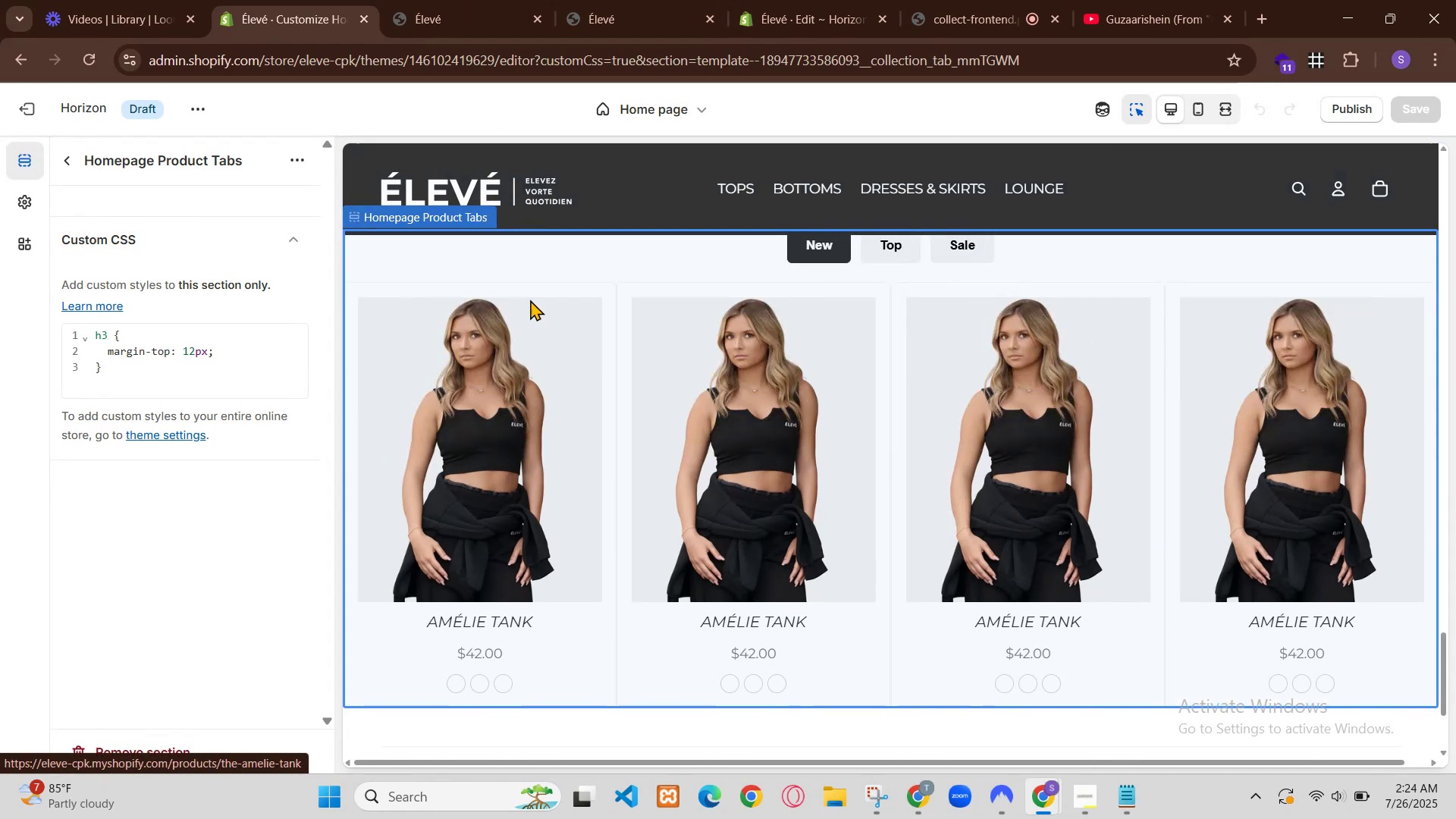 
wait(38.54)
 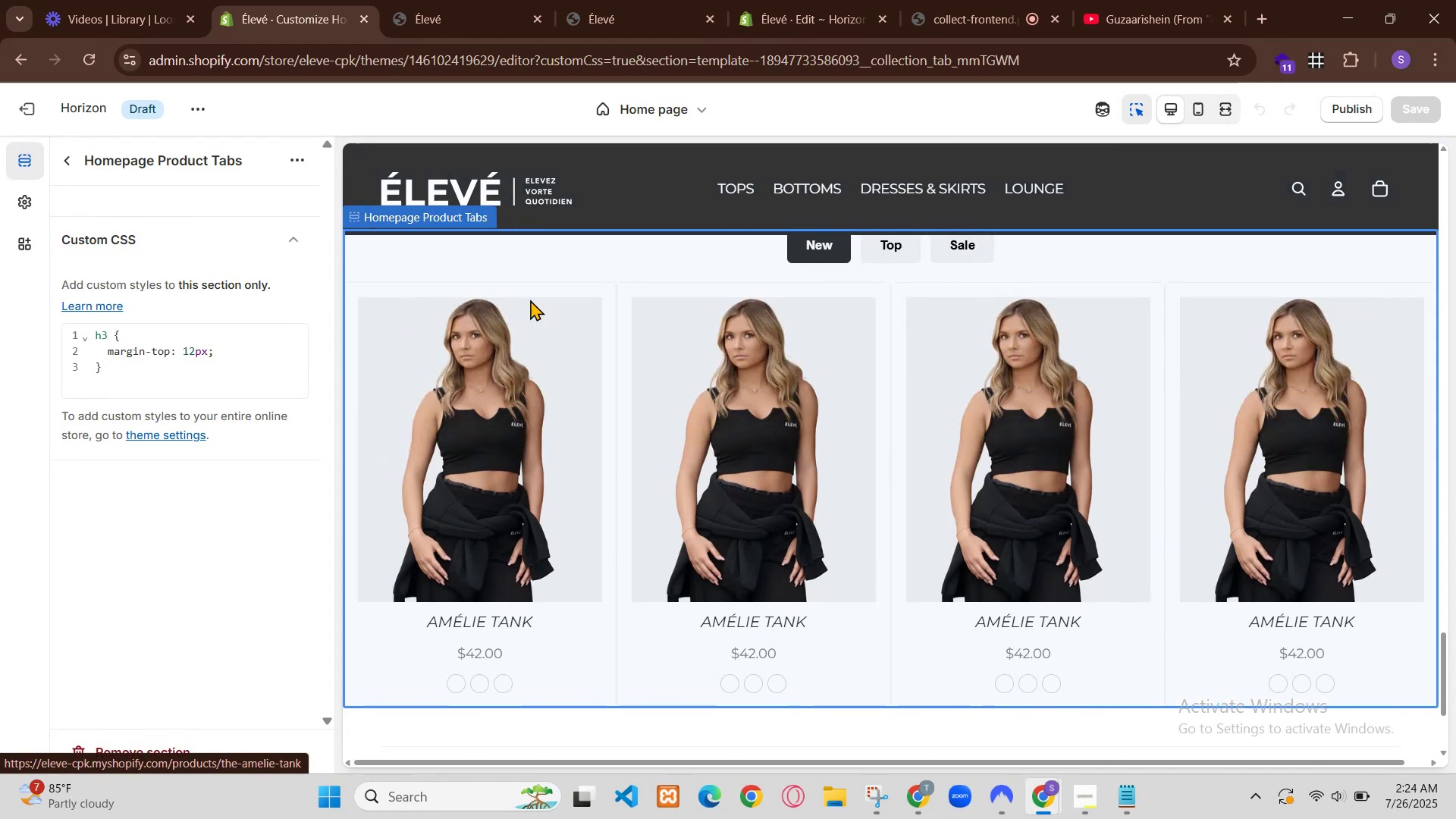 
scroll: coordinate [893, 616], scroll_direction: down, amount: 11.0
 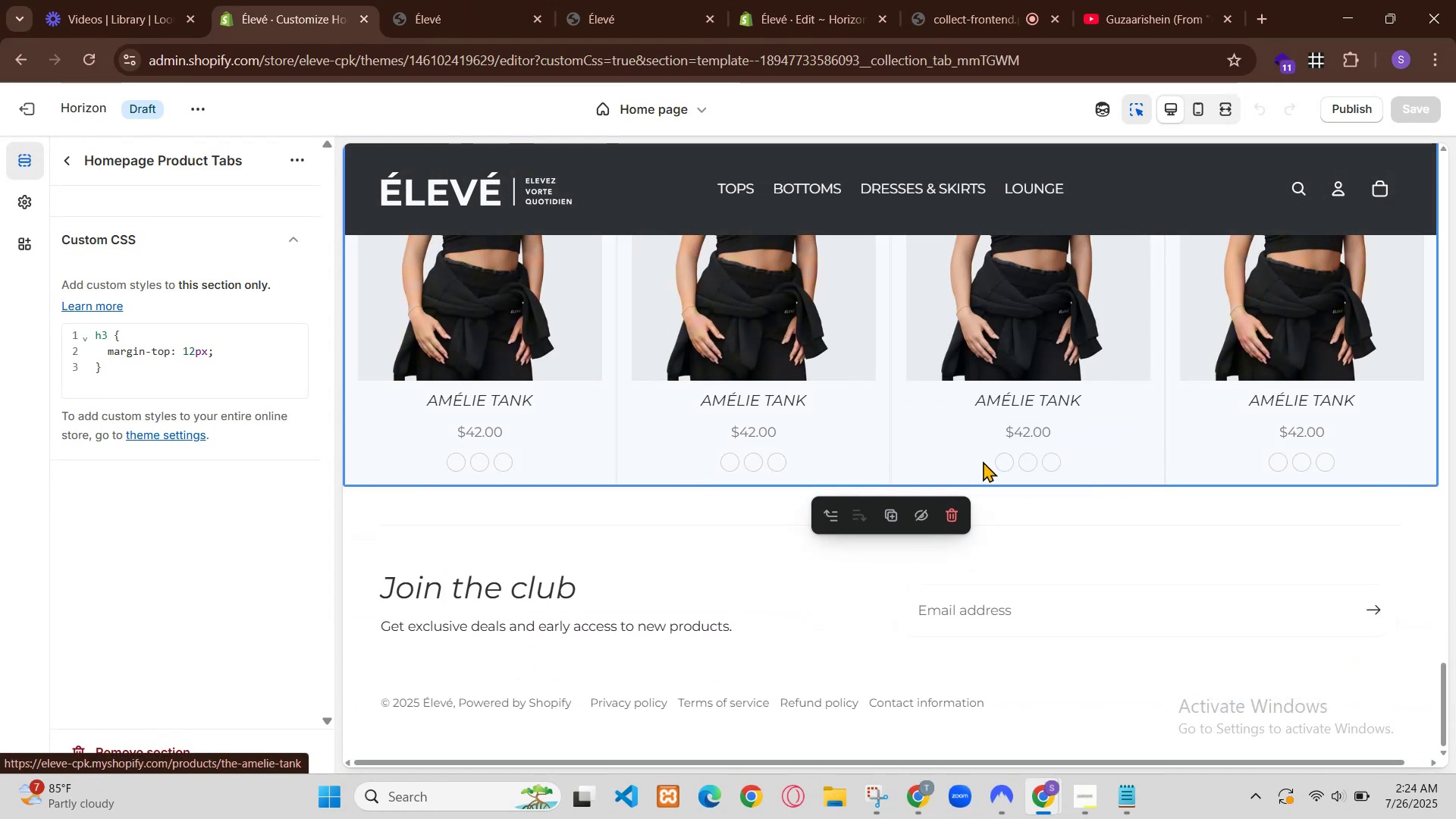 
left_click([1338, 798])
 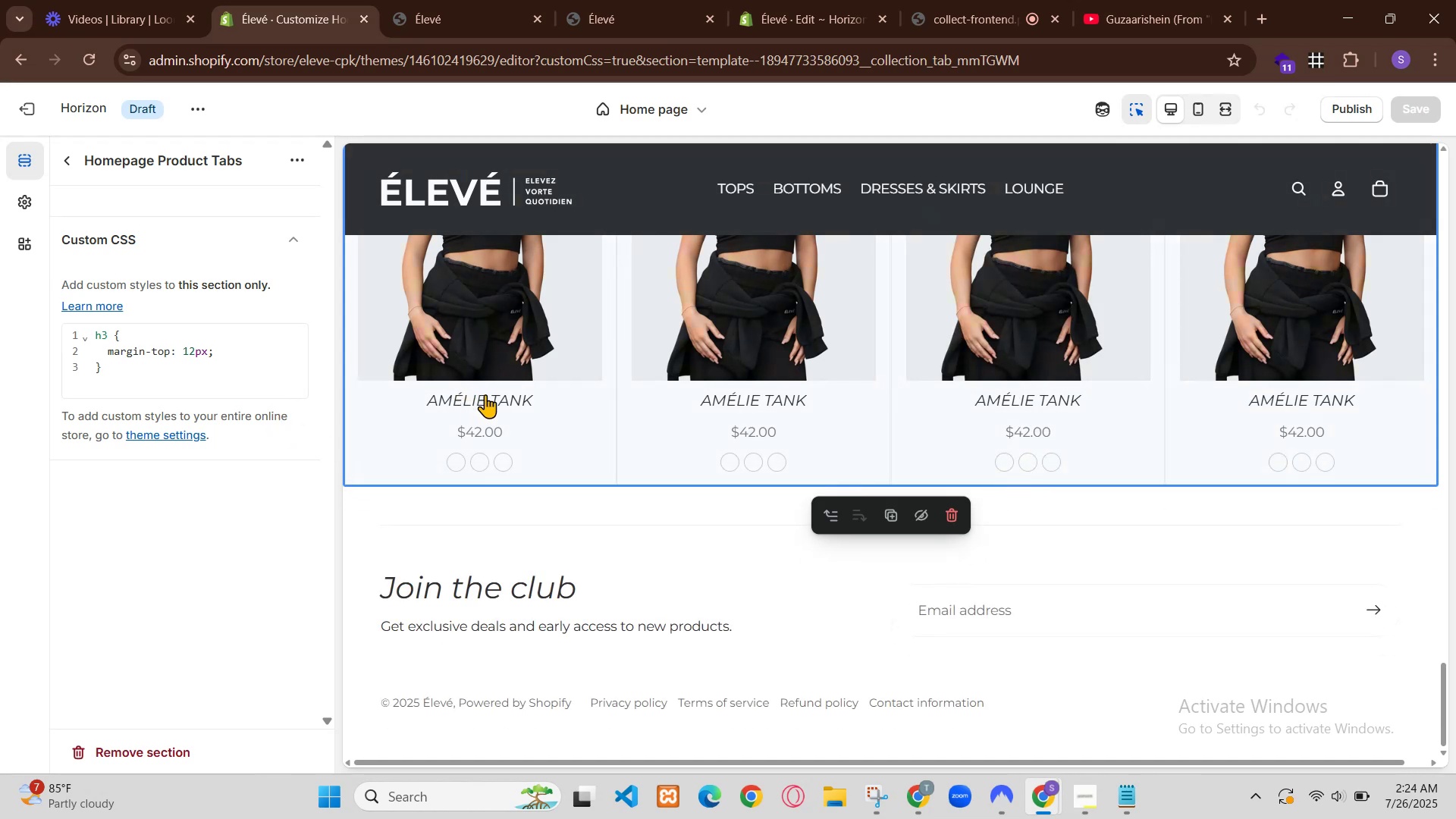 
scroll: coordinate [919, 580], scroll_direction: down, amount: 7.0
 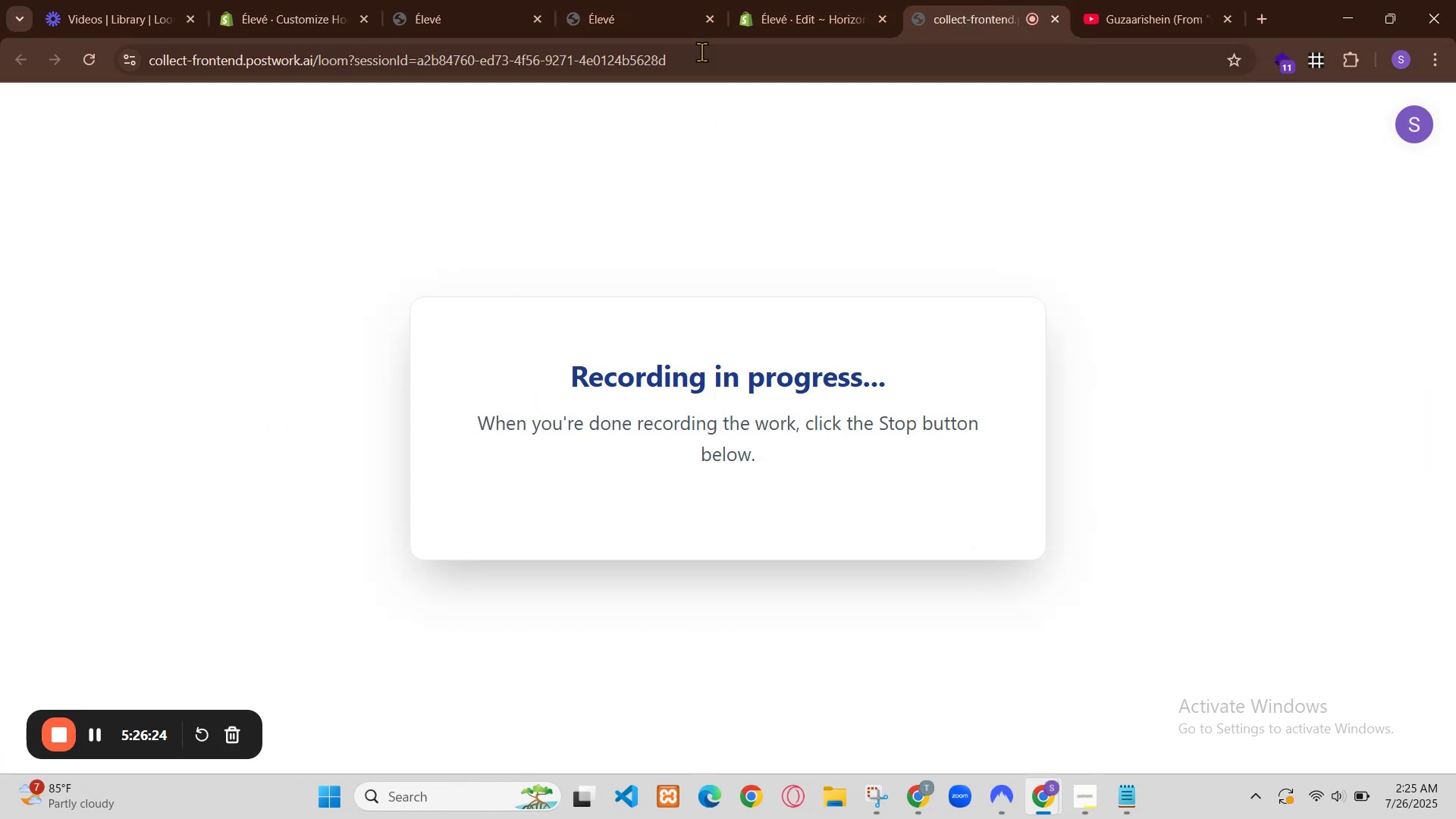 
scroll: coordinate [918, 557], scroll_direction: up, amount: 1.0
 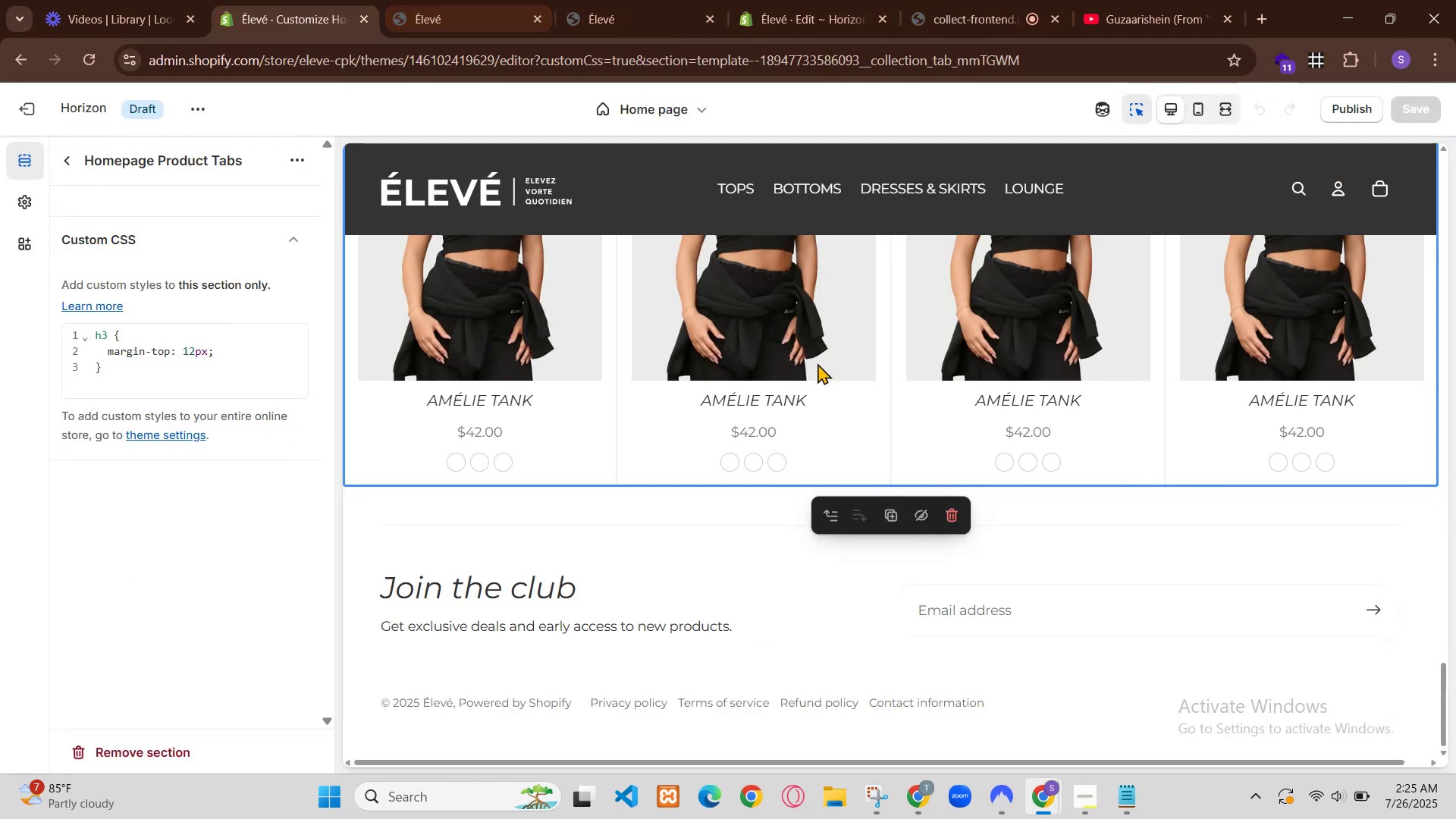 
left_click([943, 0])
 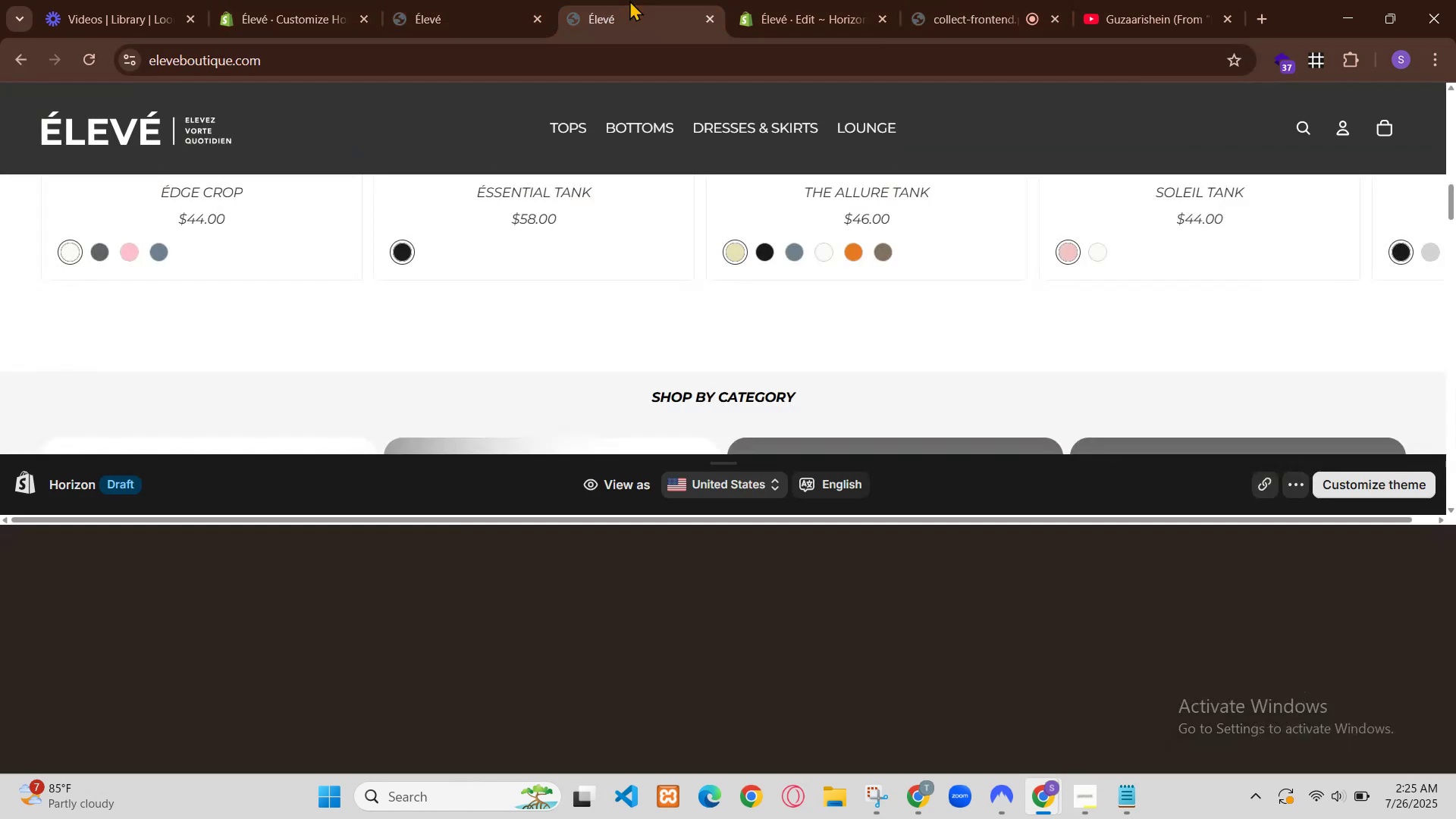 
left_click([767, 0])
 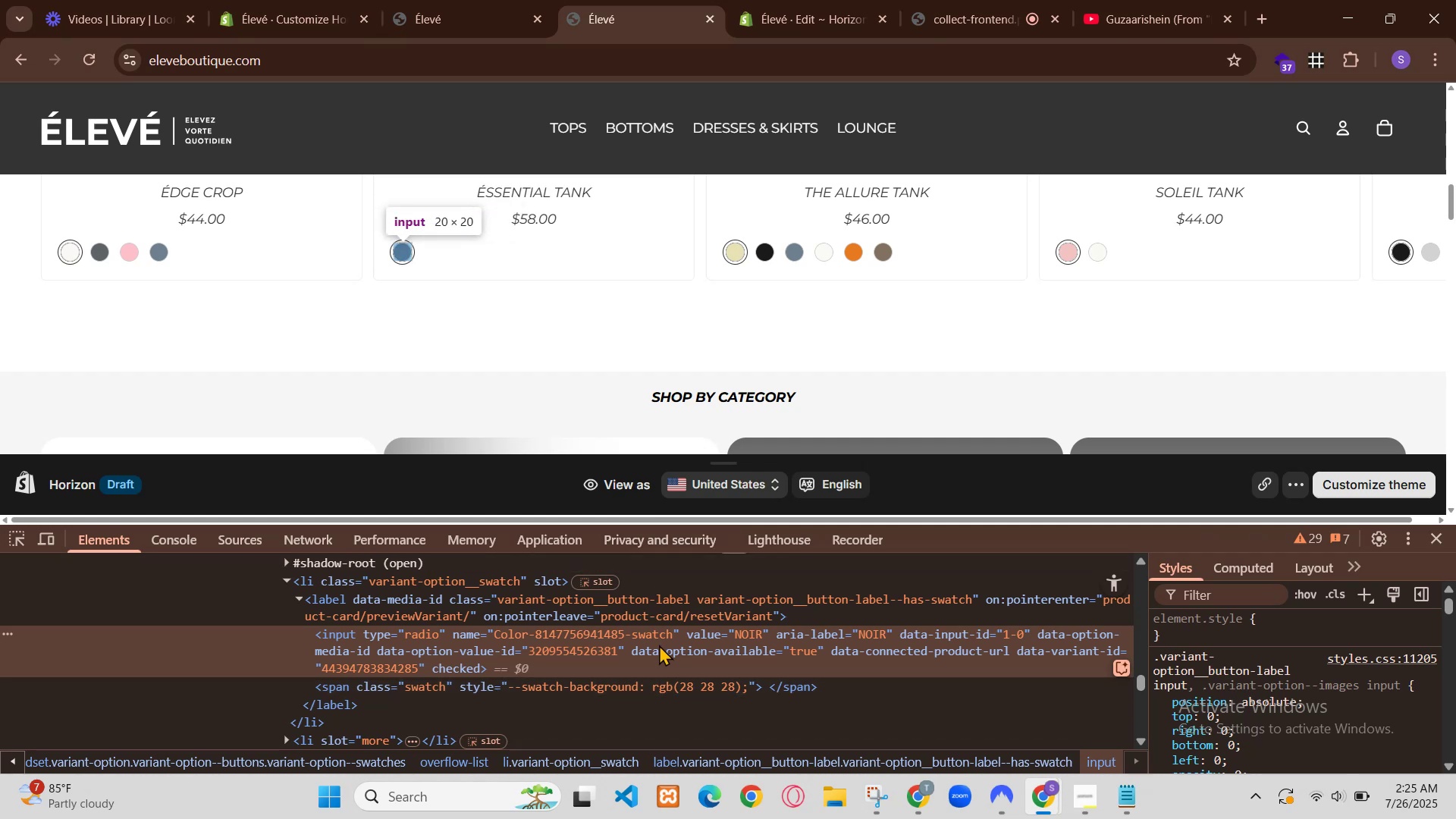 
left_click([495, 0])
 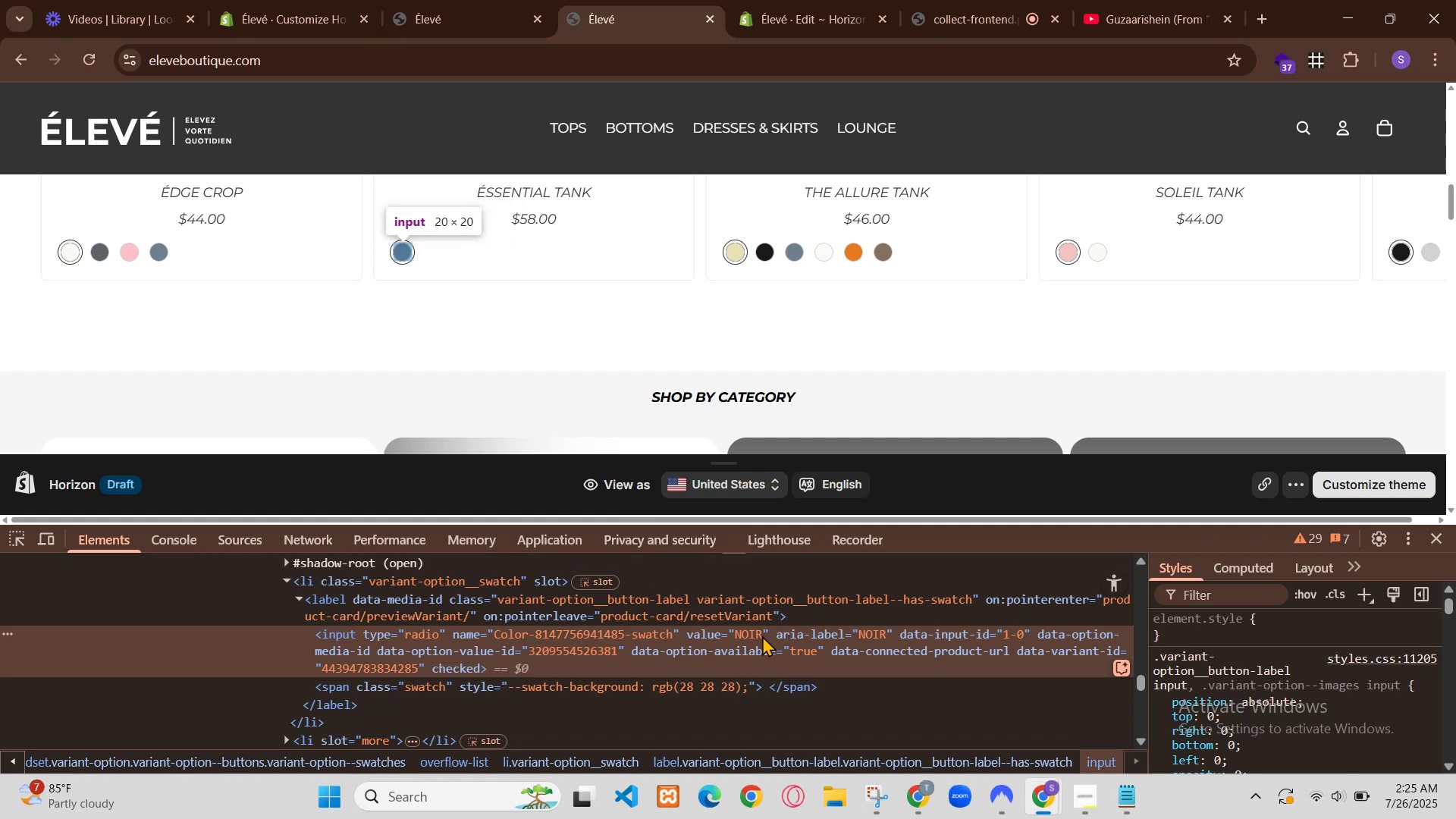 
left_click([290, 0])
 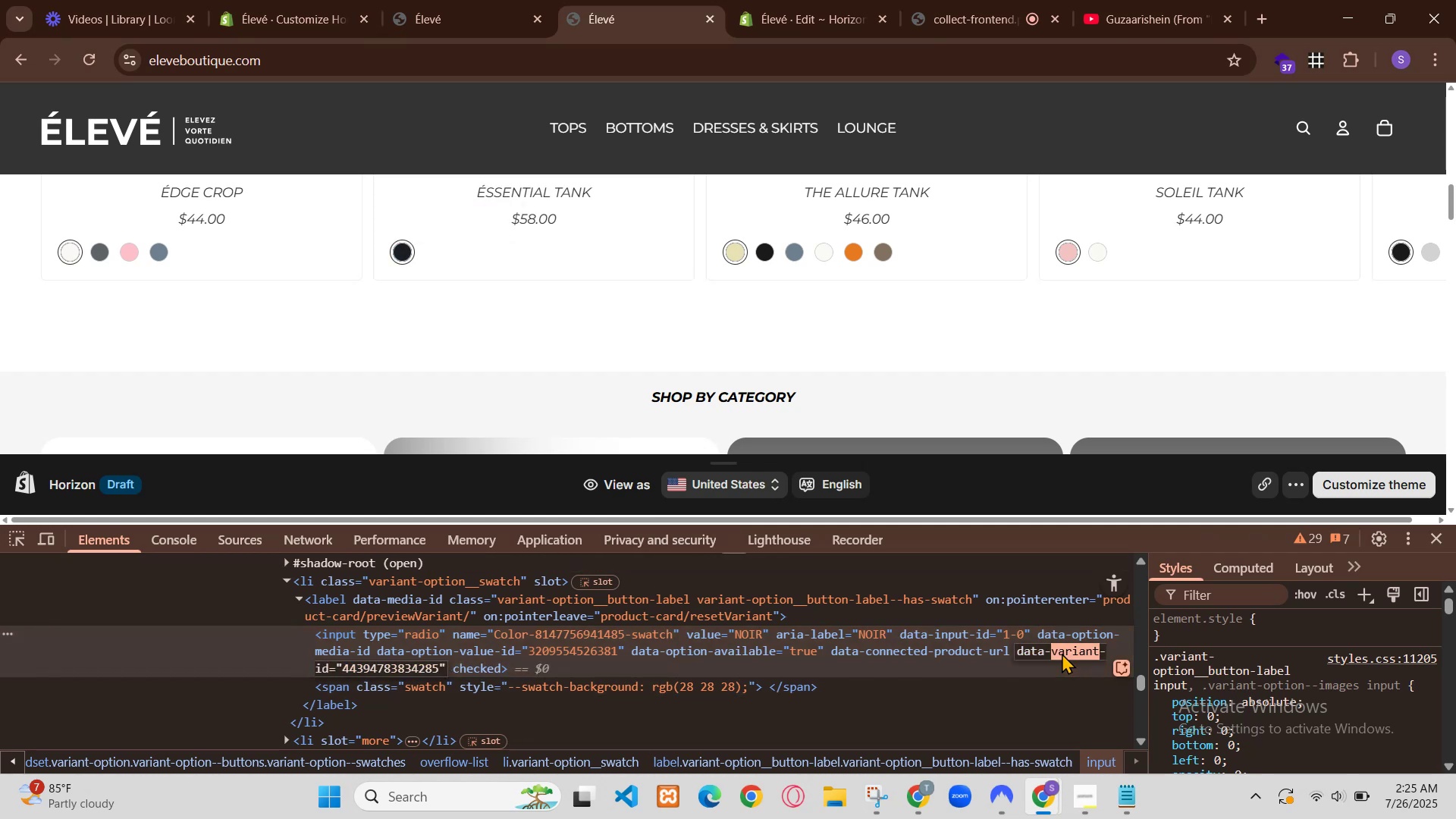 
left_click([1201, 111])
 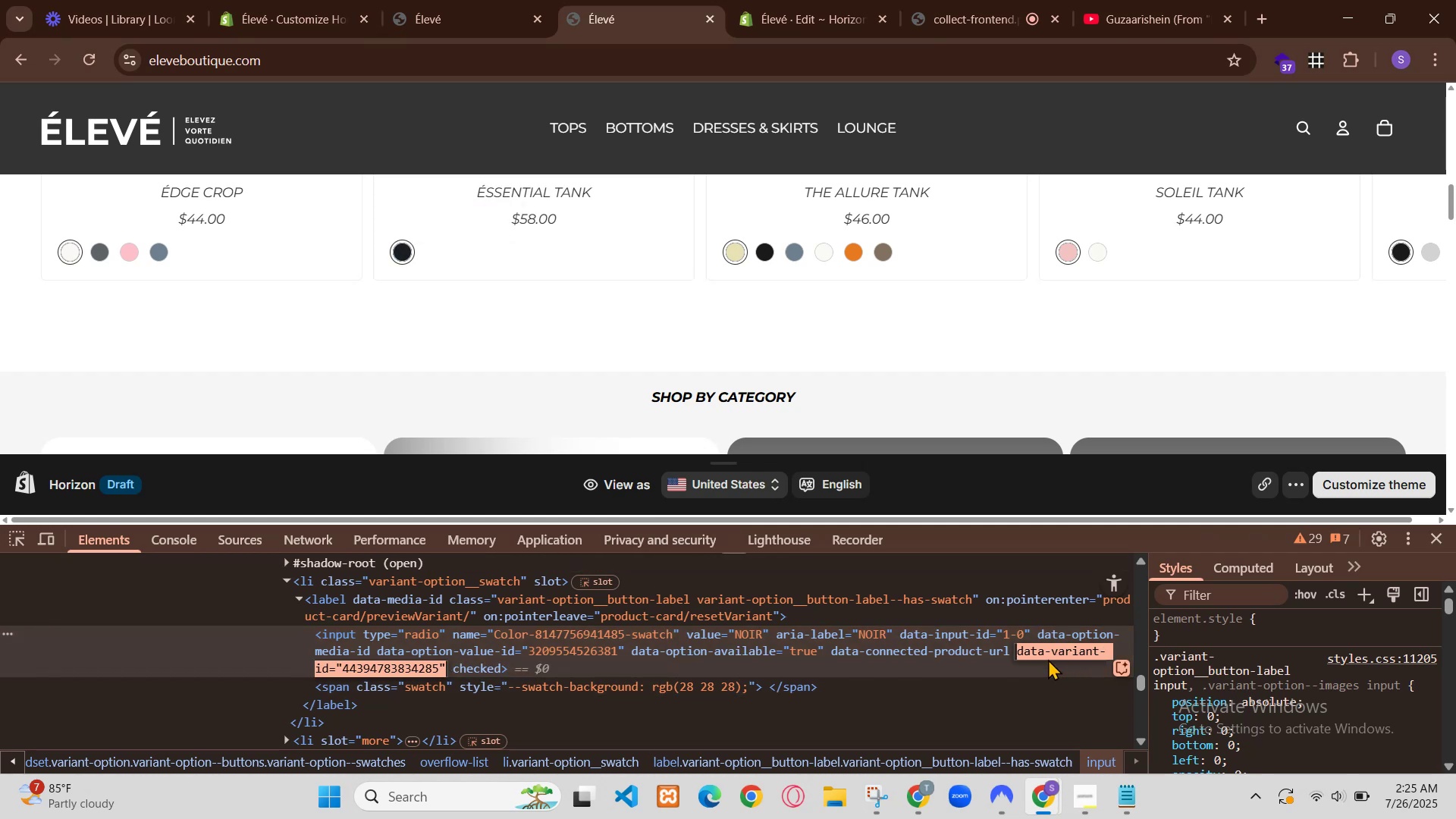 
scroll: coordinate [949, 362], scroll_direction: down, amount: 1.0
 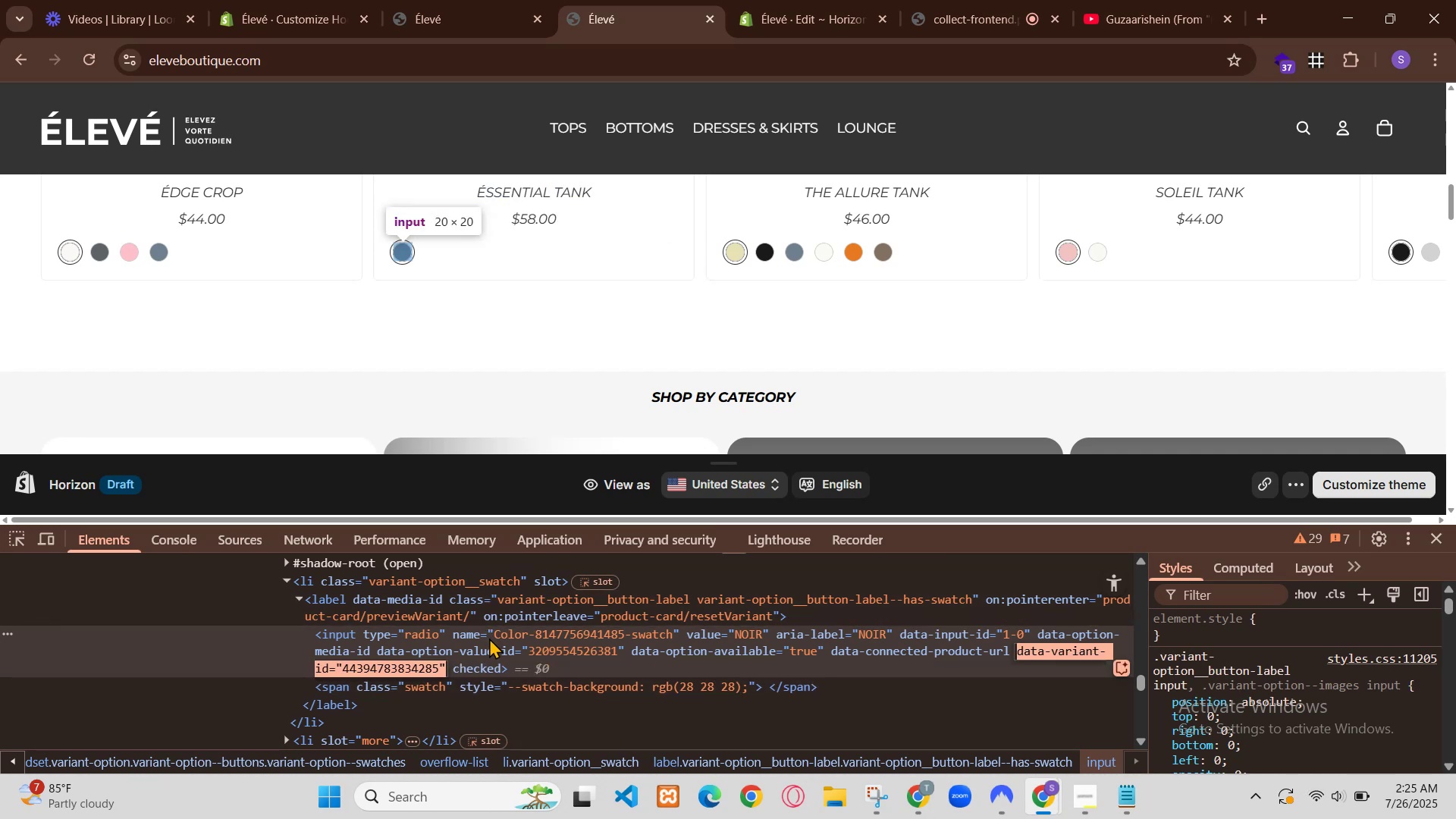 
wait(12.02)
 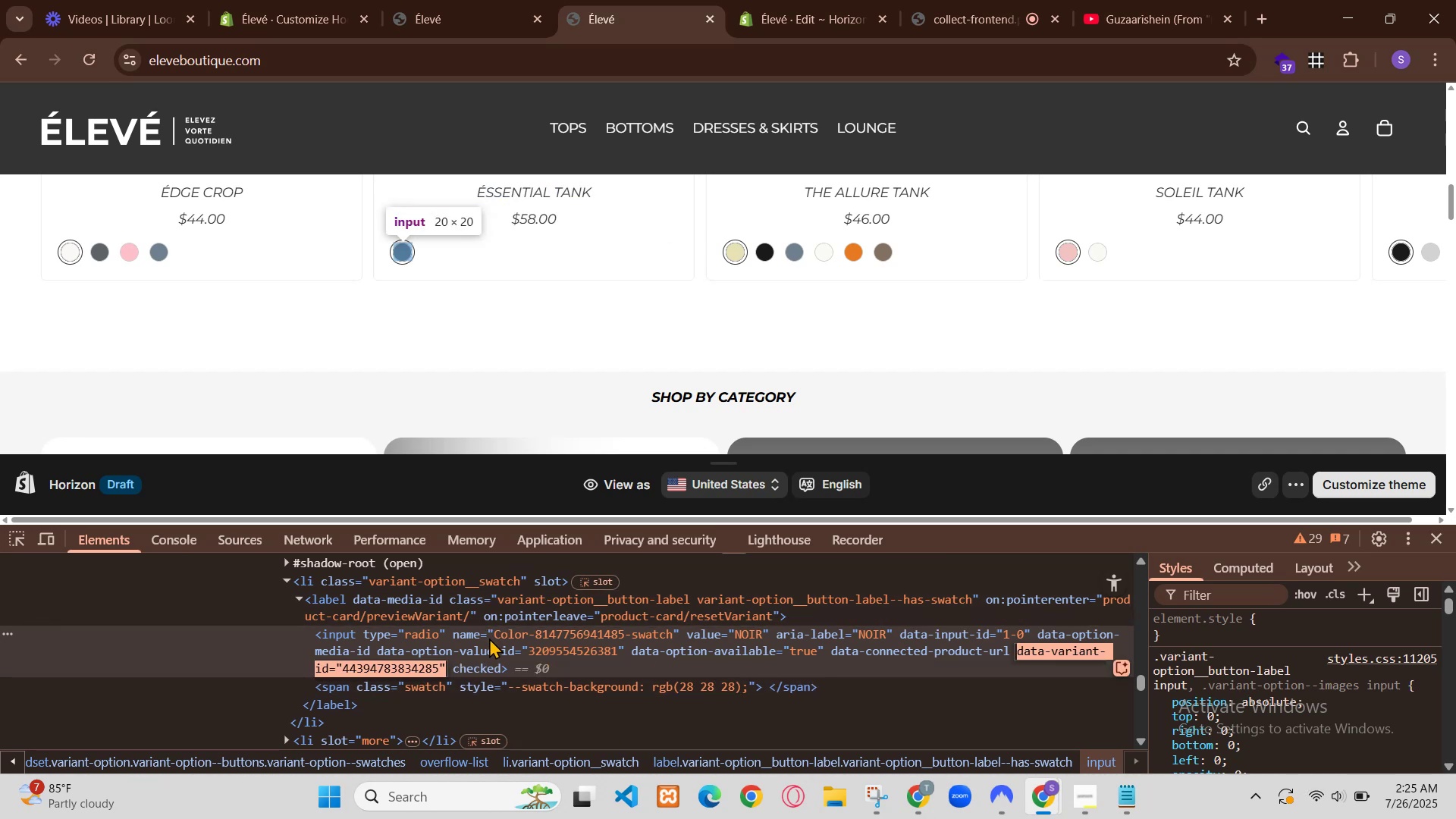 
left_click([881, 295])
 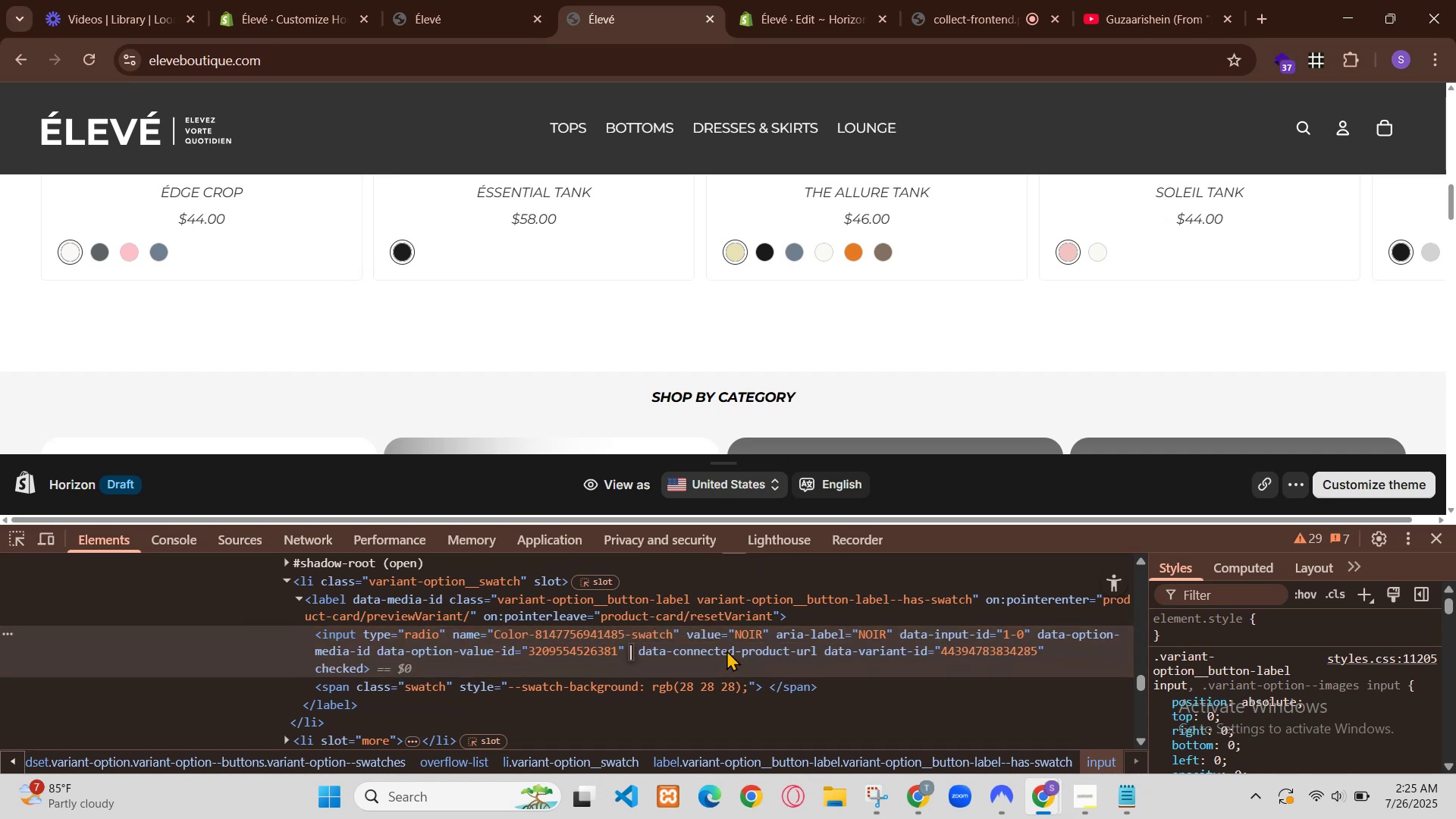 
left_click([1177, 106])
 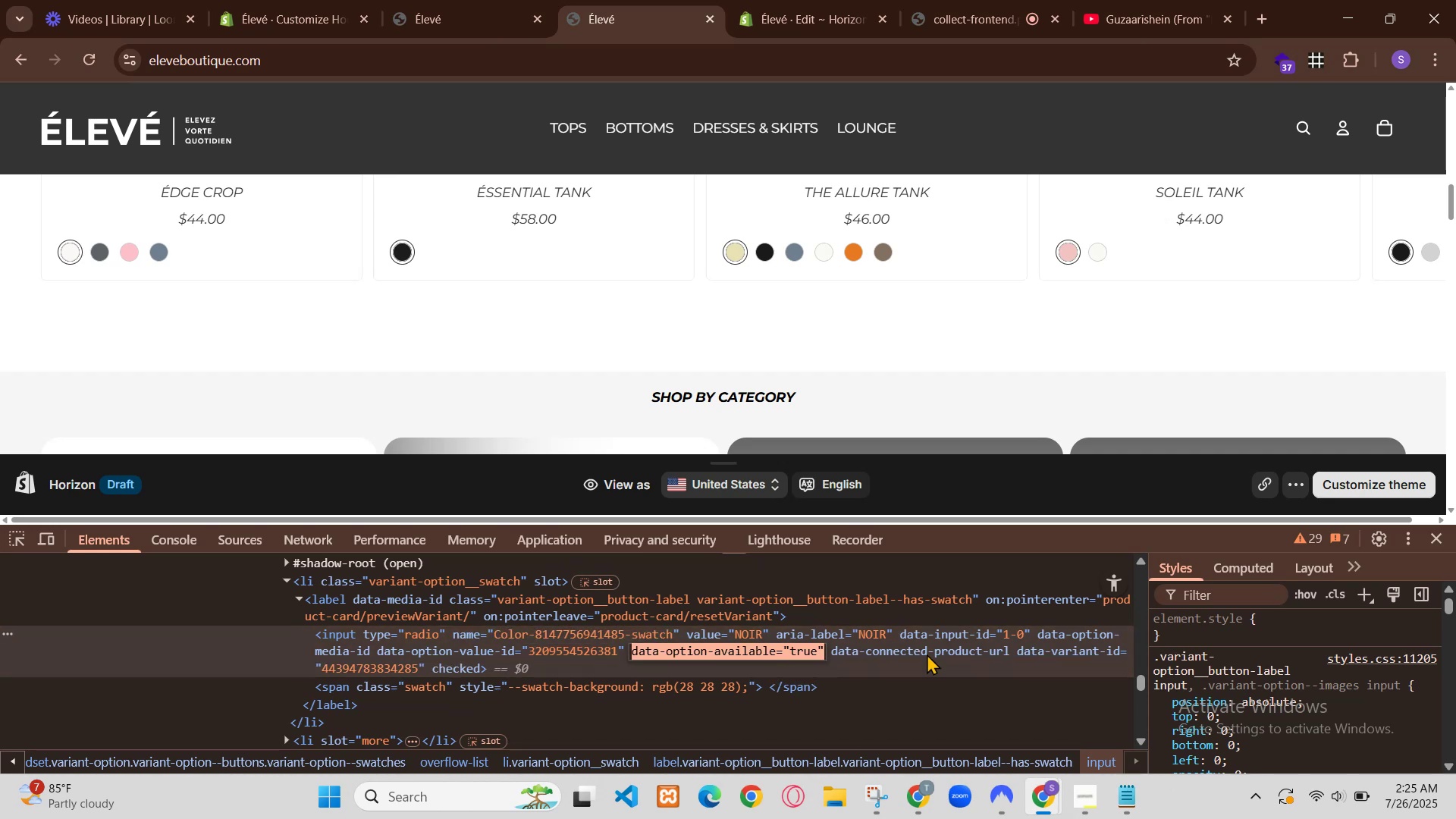 
scroll: coordinate [929, 375], scroll_direction: none, amount: 0.0
 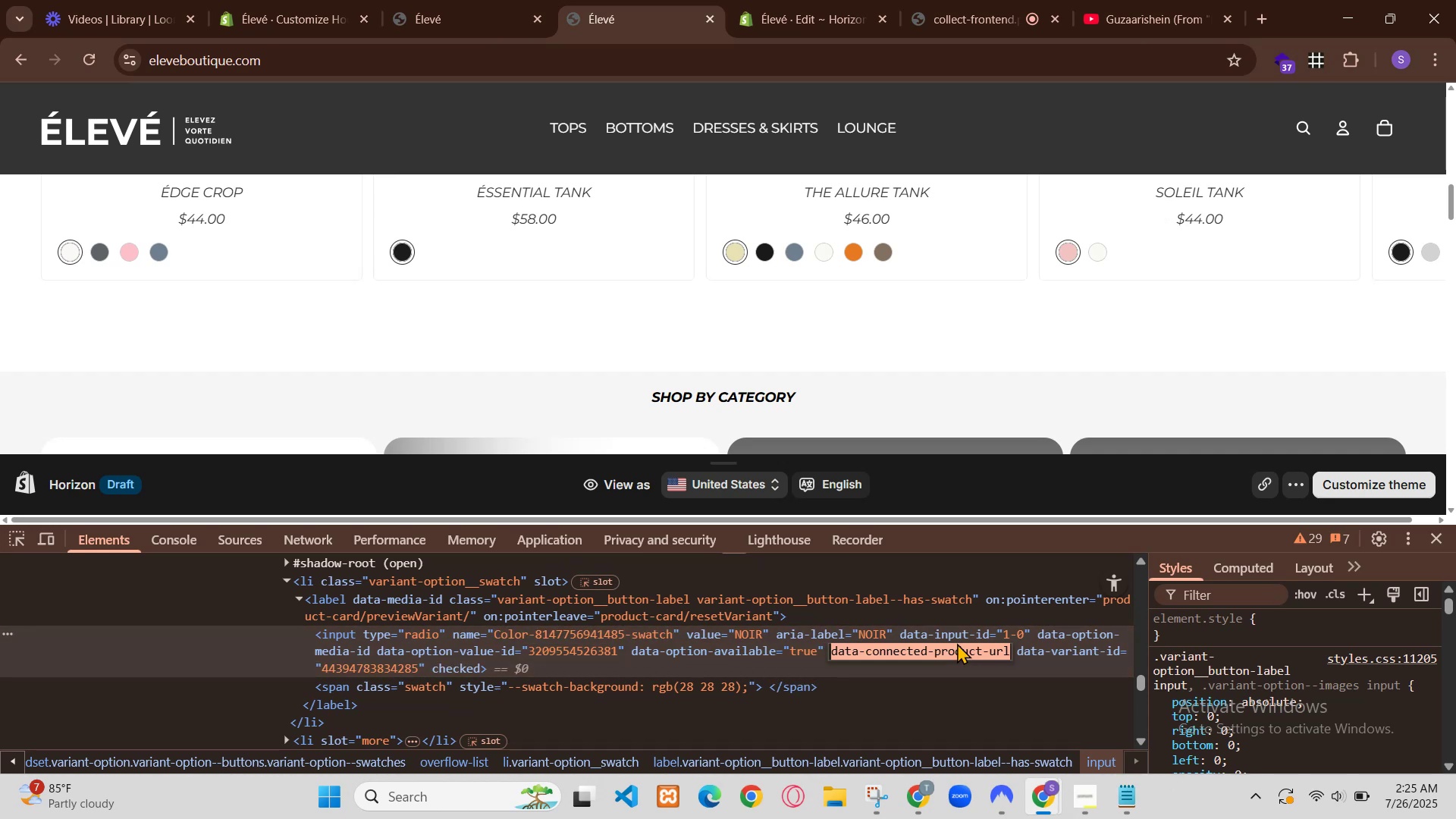 
scroll: coordinate [821, 359], scroll_direction: up, amount: 1.0
 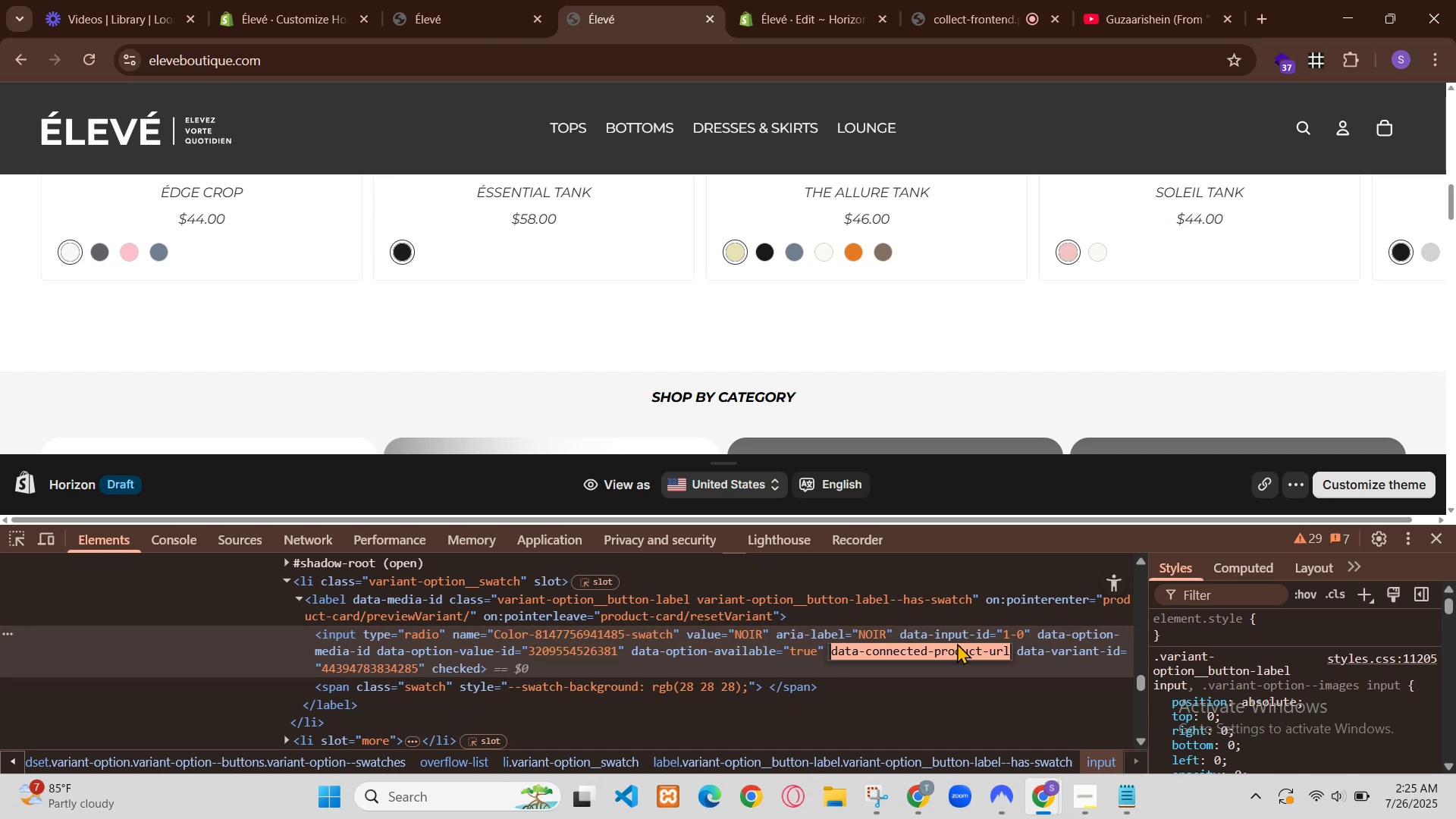 
scroll: coordinate [839, 411], scroll_direction: down, amount: 1.0
 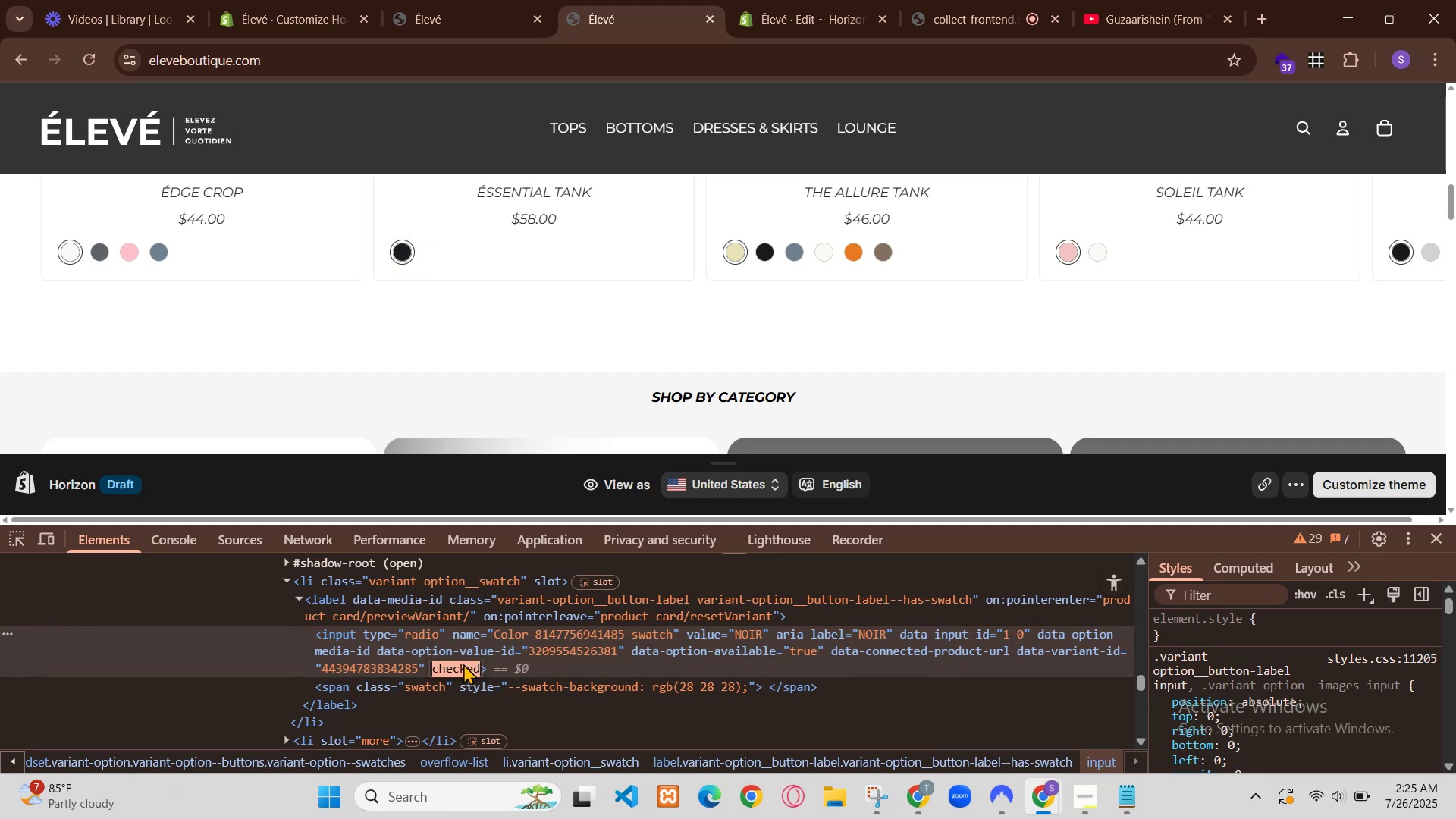 
wait(8.73)
 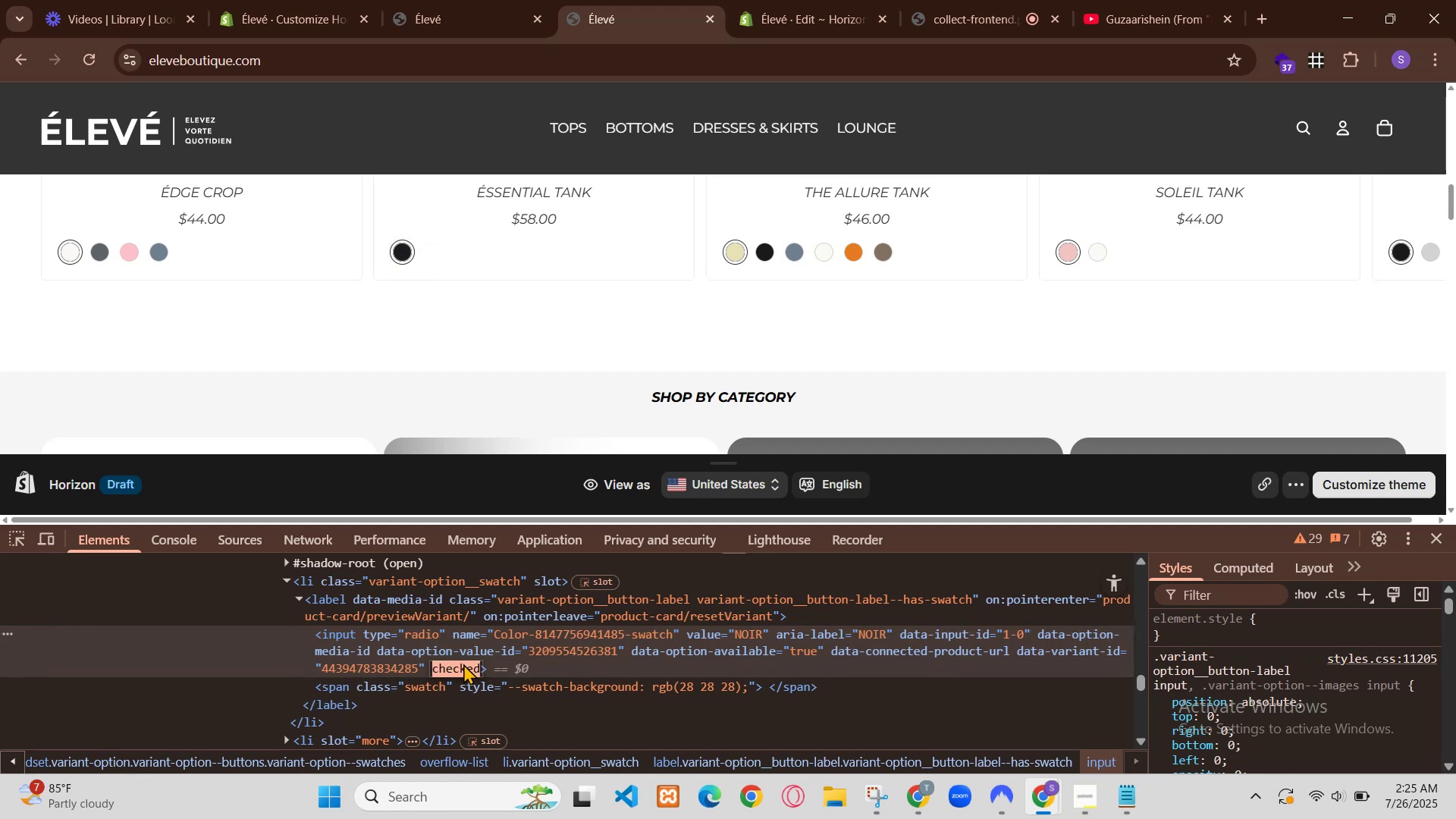 
left_click([673, 0])
 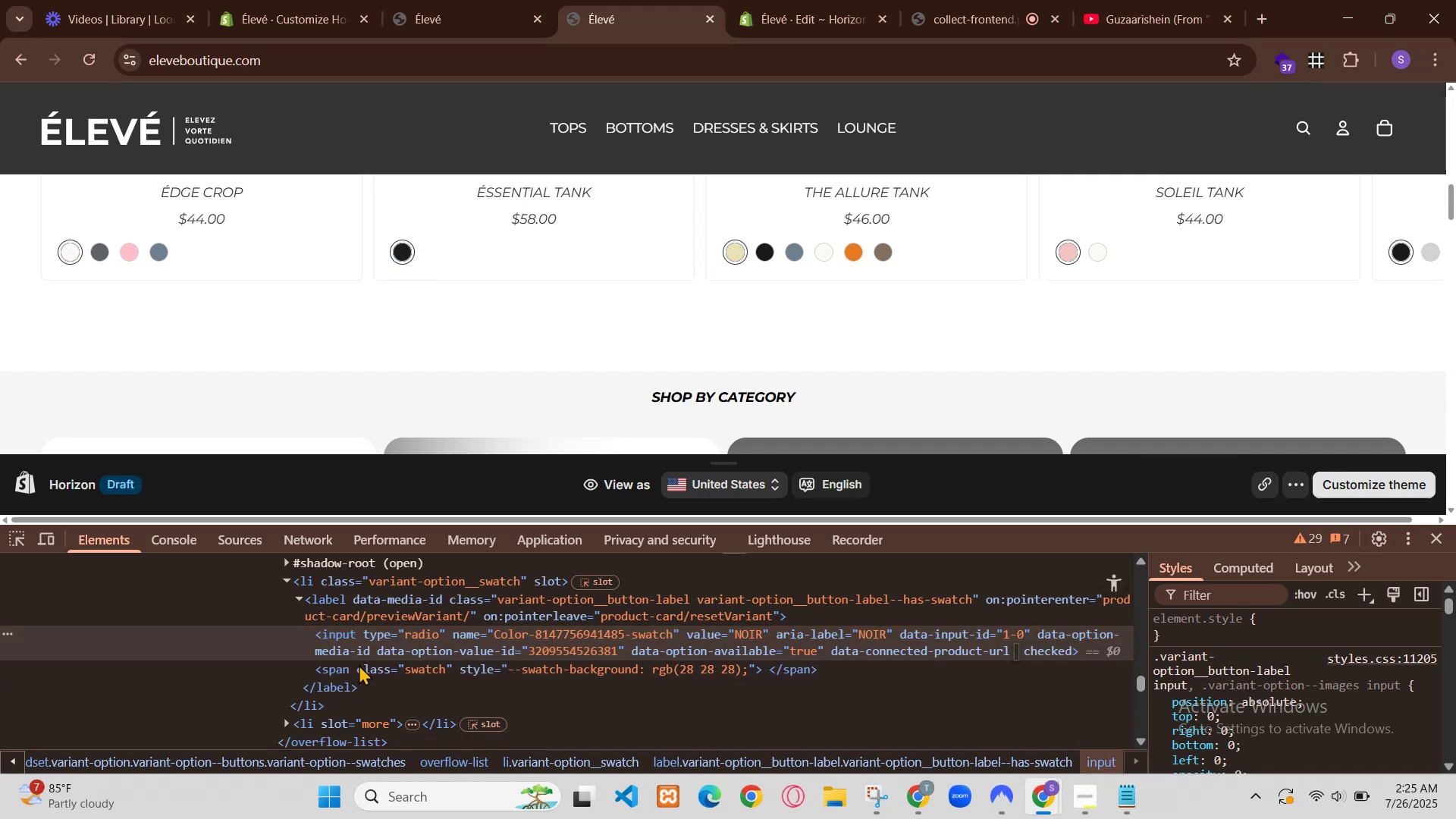 
left_click([474, 0])
 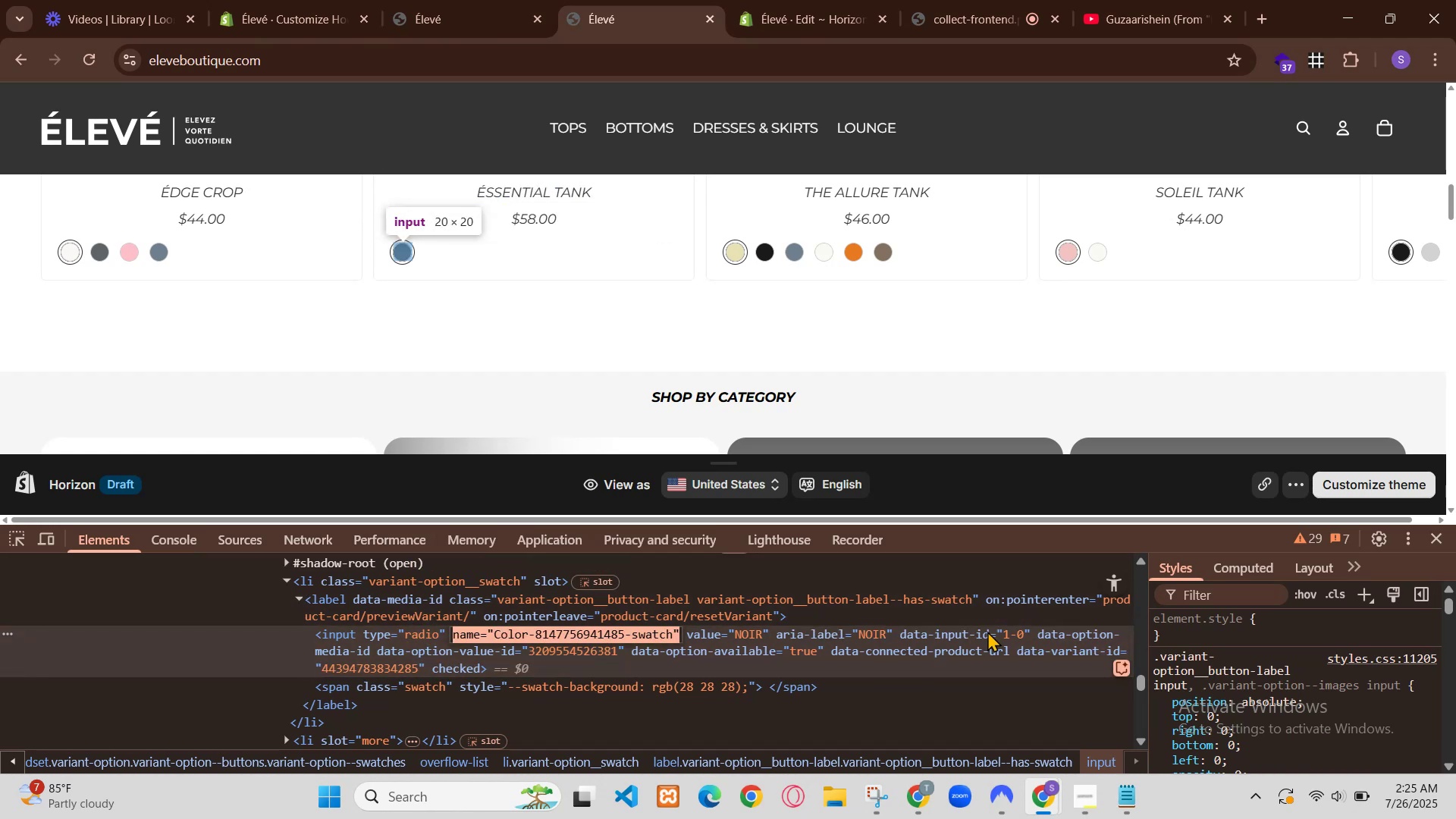 
wait(13.86)
 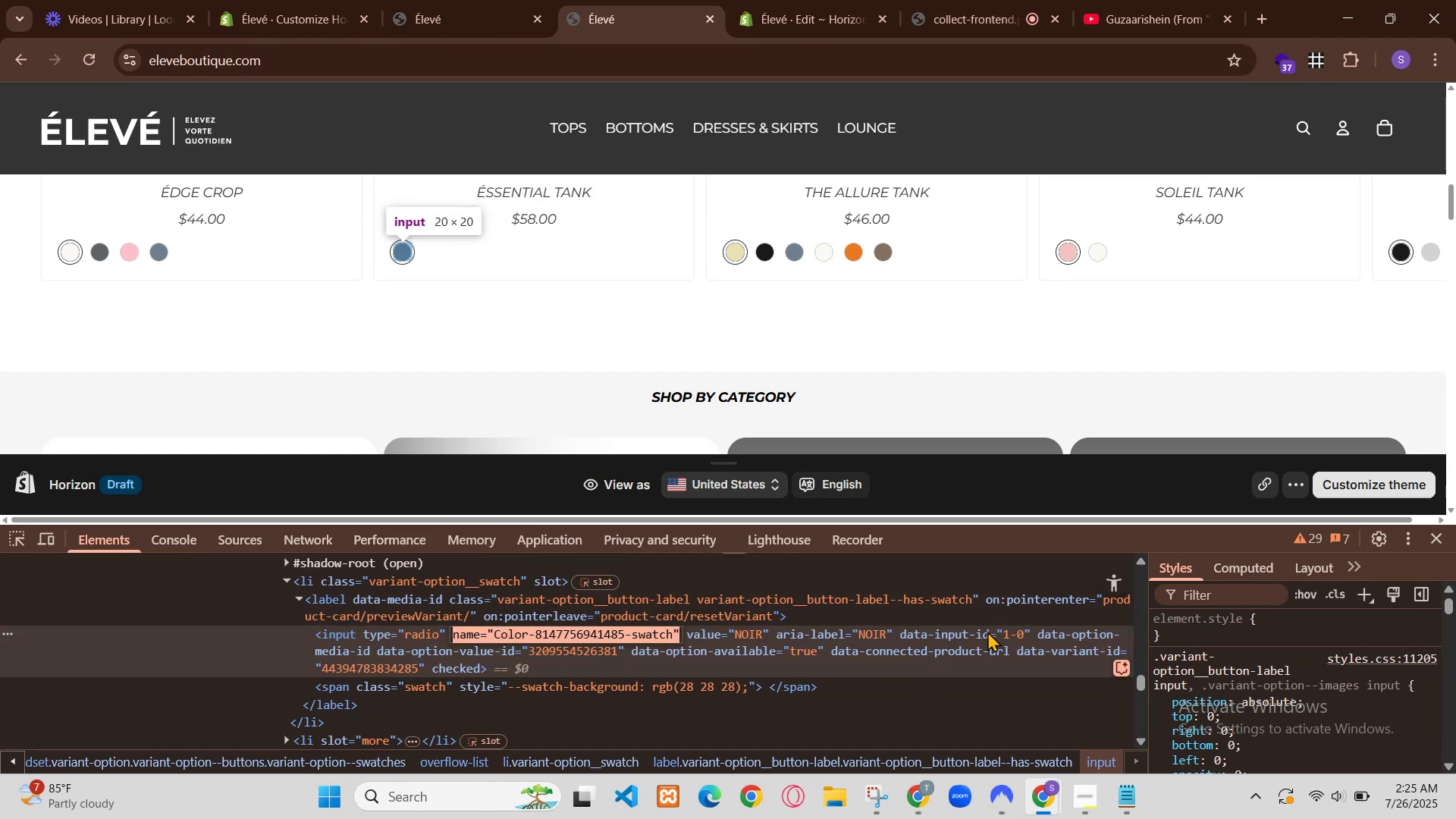 
left_click([989, 2])
 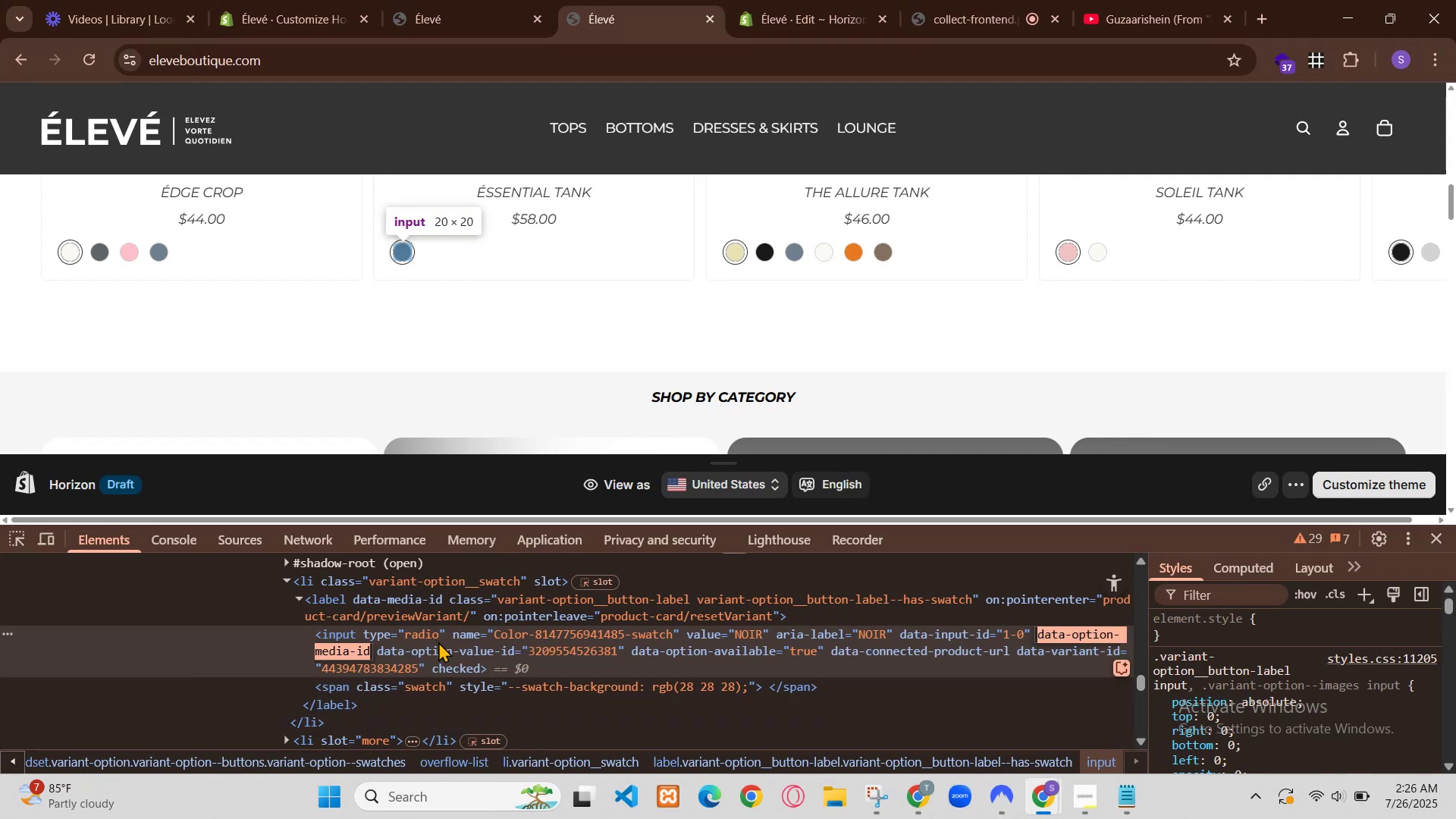 
wait(7.14)
 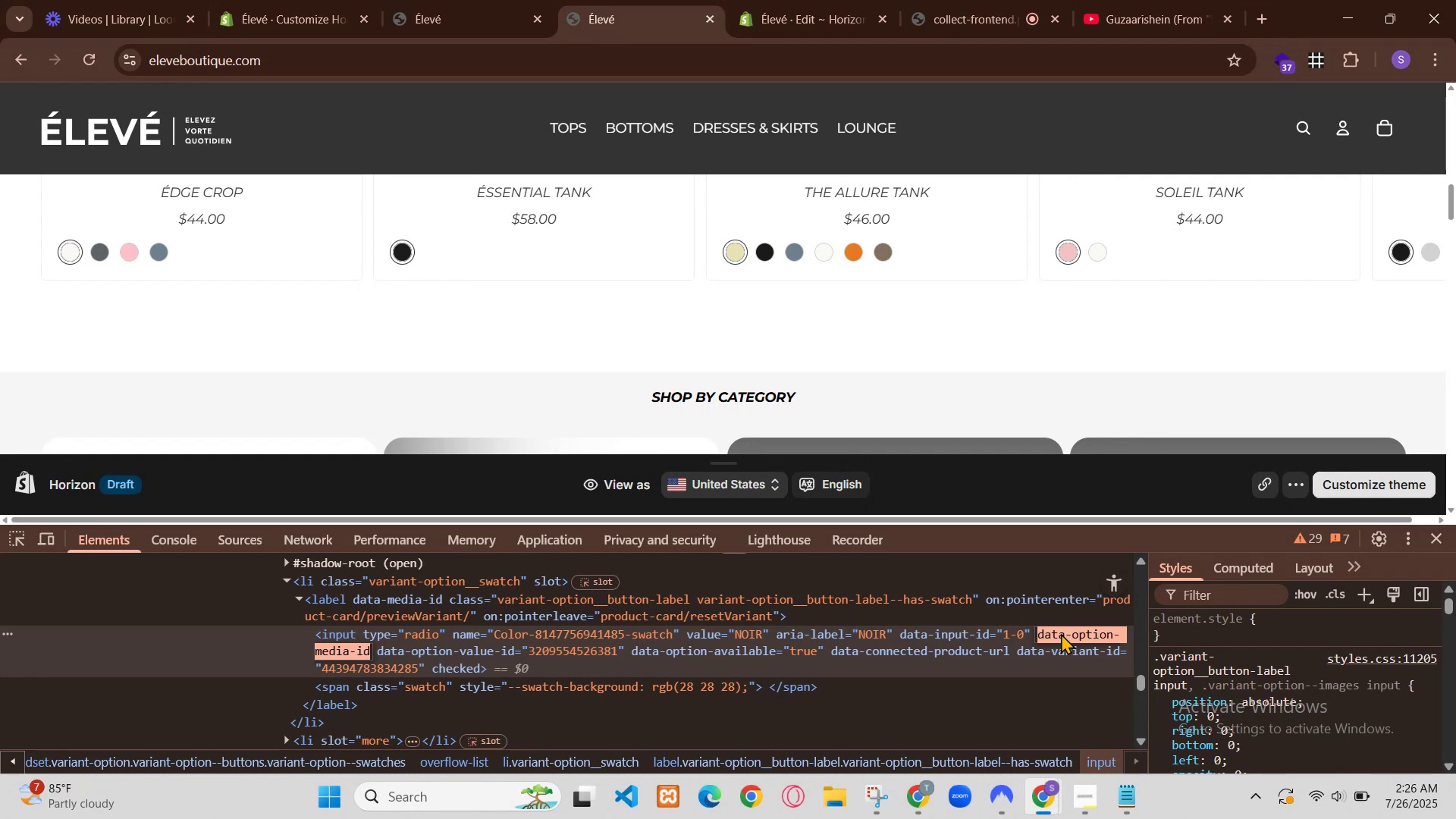 
left_click([1000, 2])
 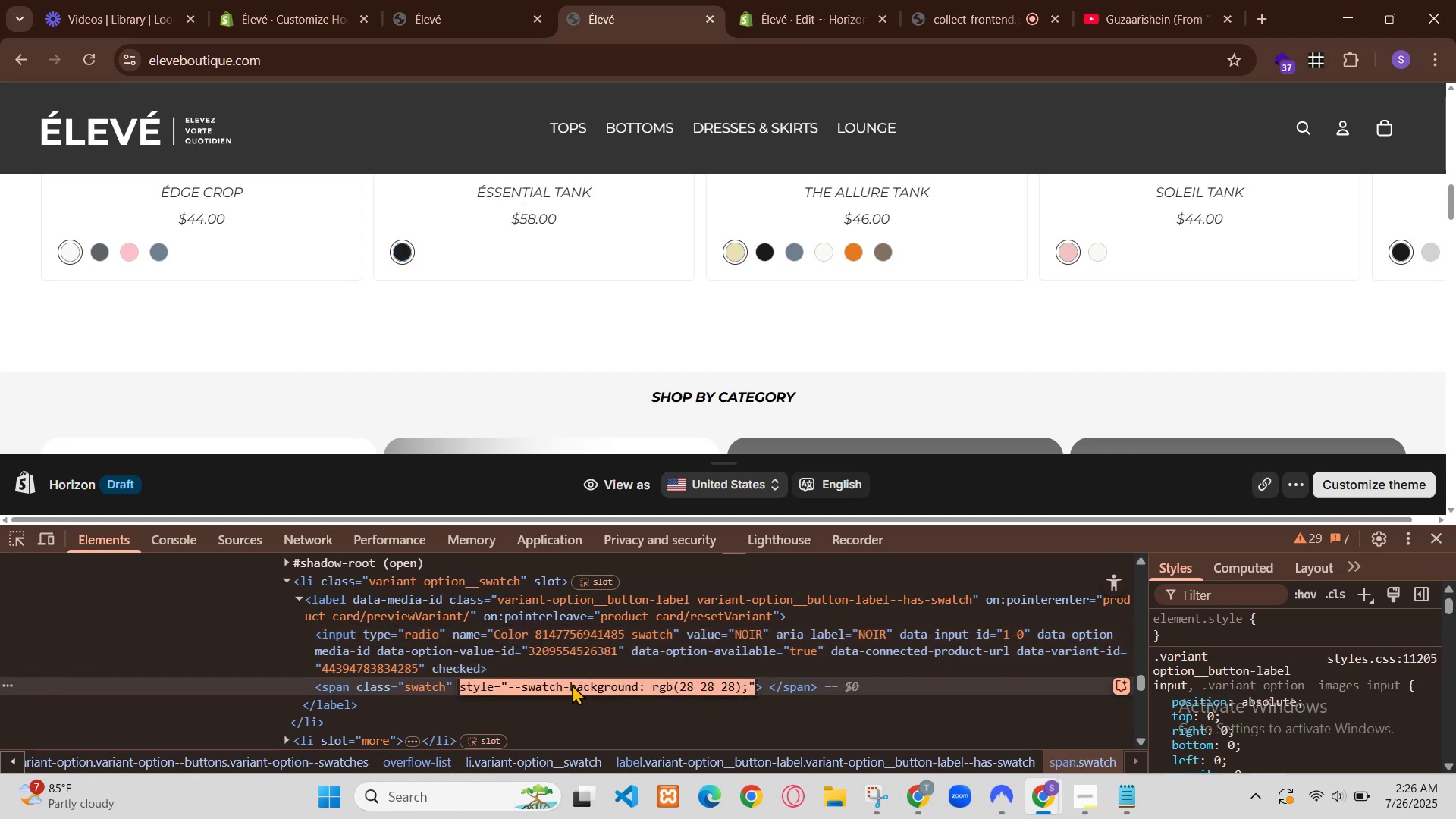 
left_click([1343, 790])
 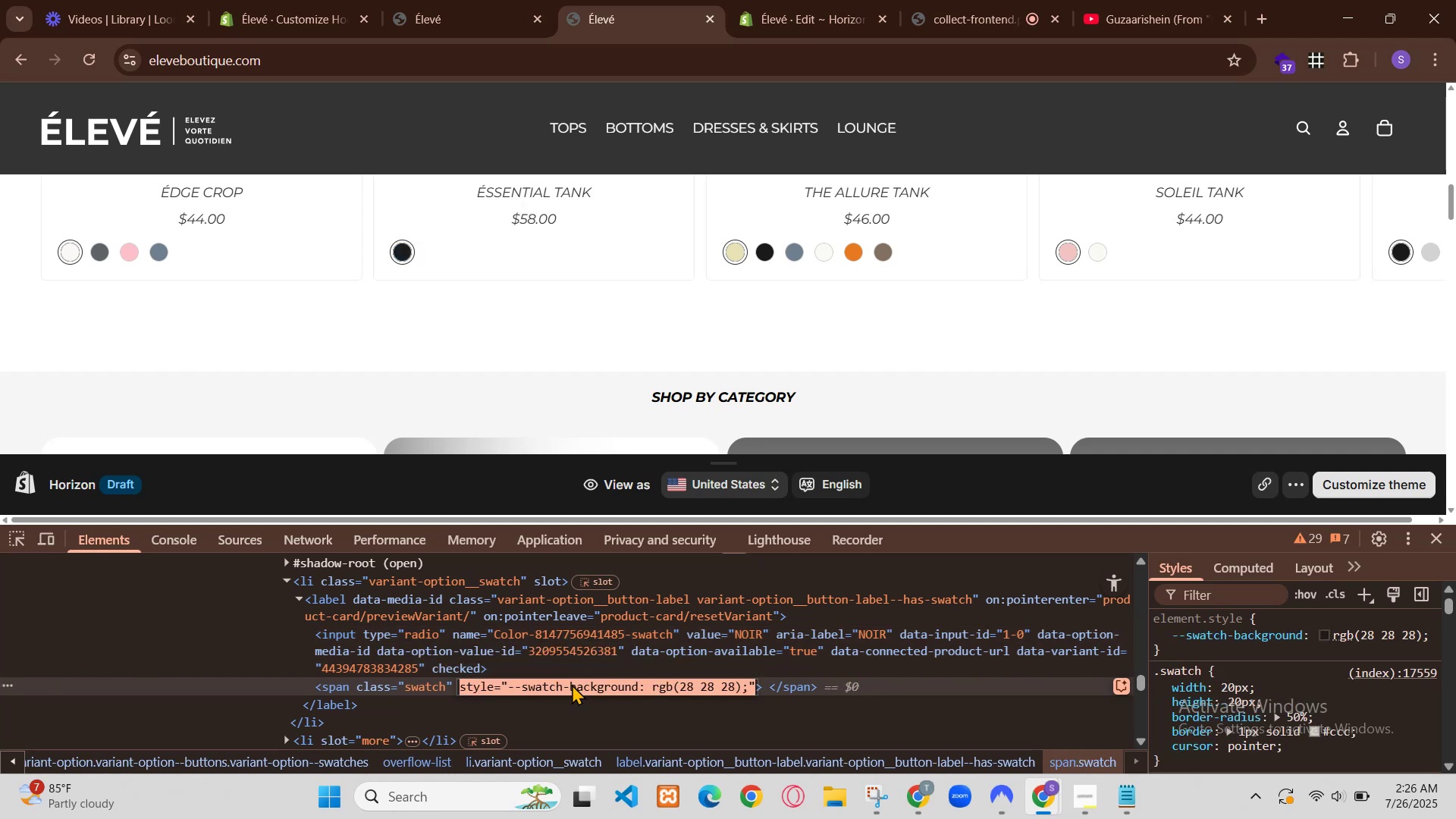 
left_click([1201, 685])
 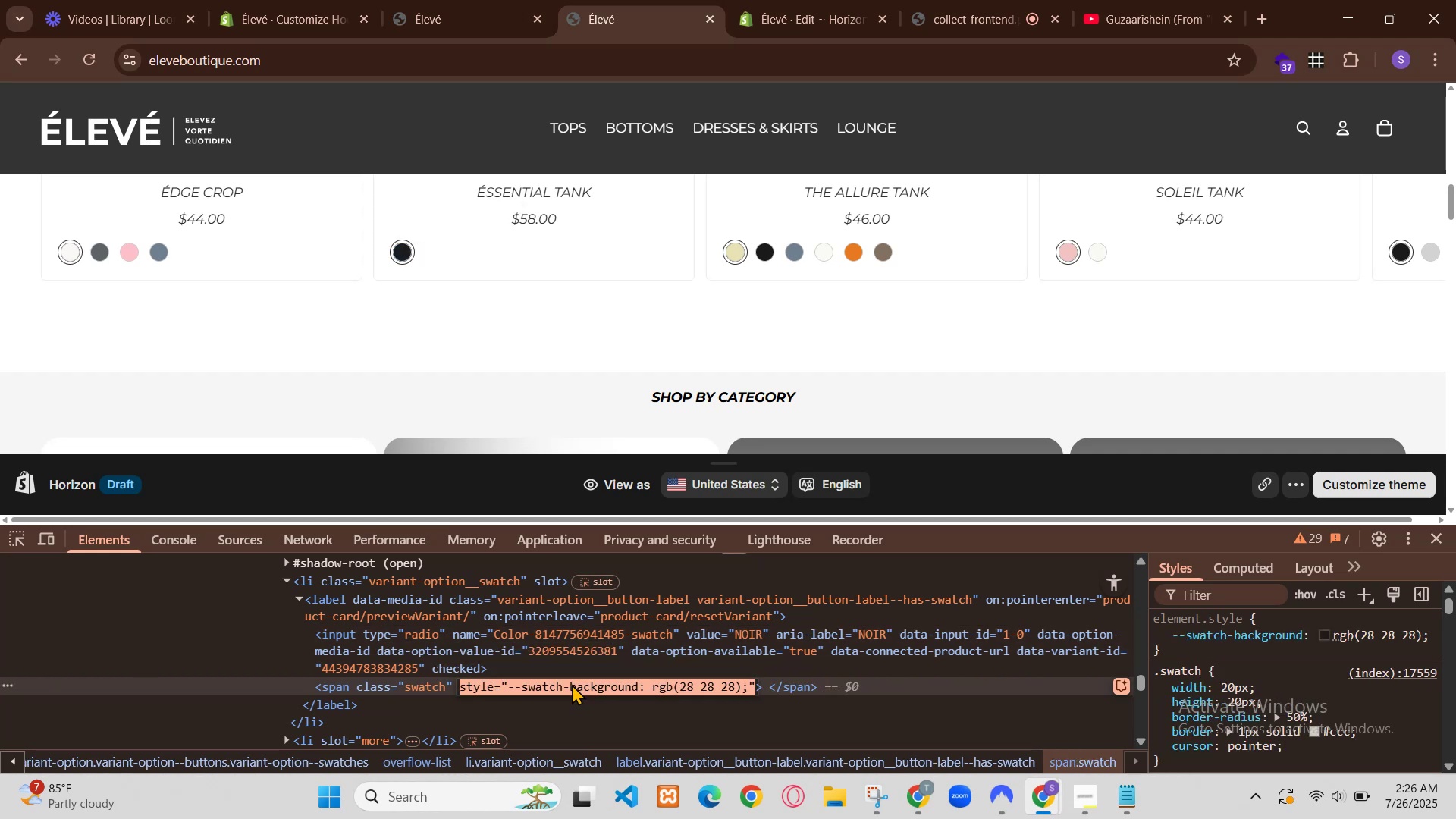 
left_click([805, 2])
 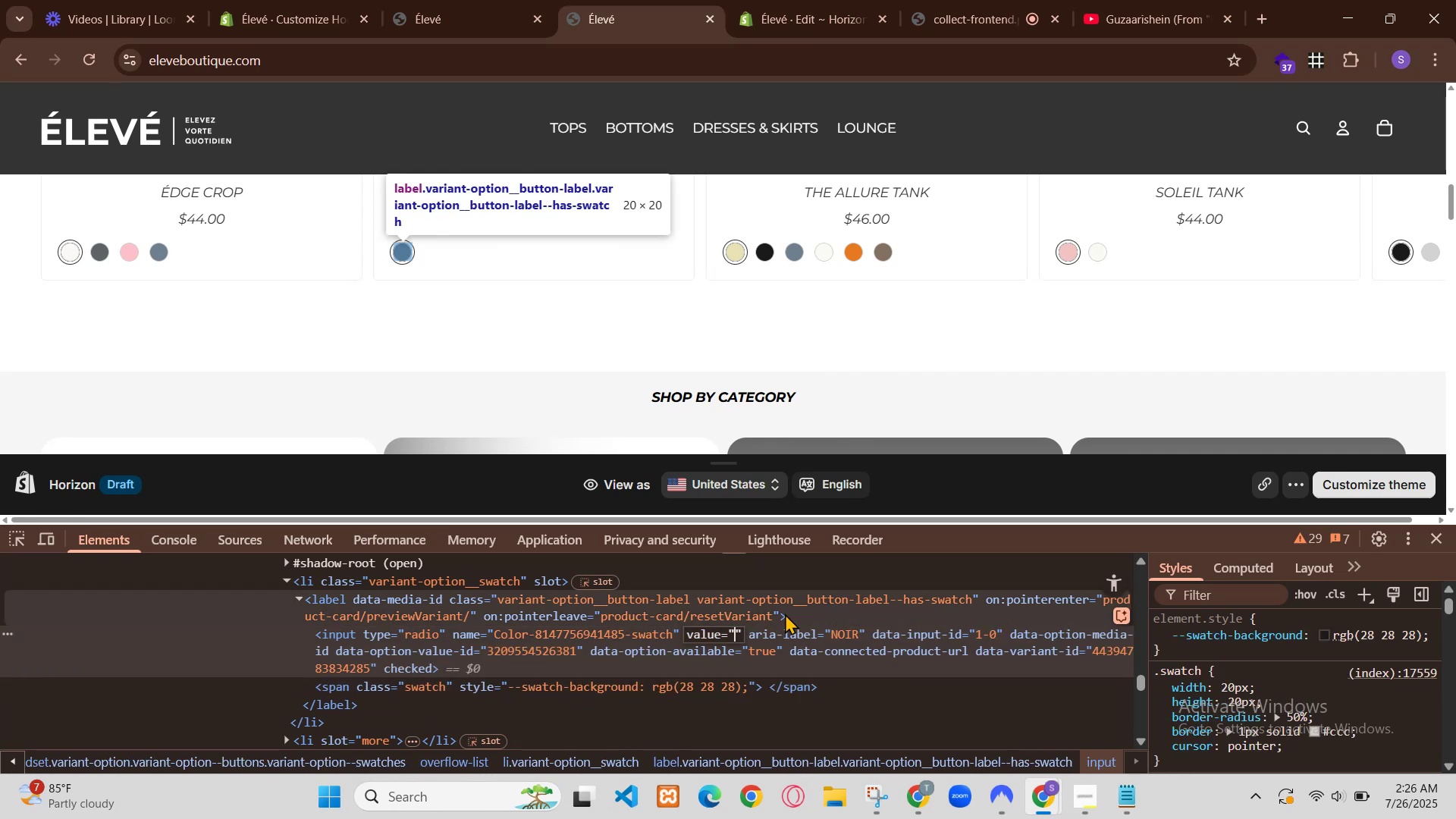 
wait(5.81)
 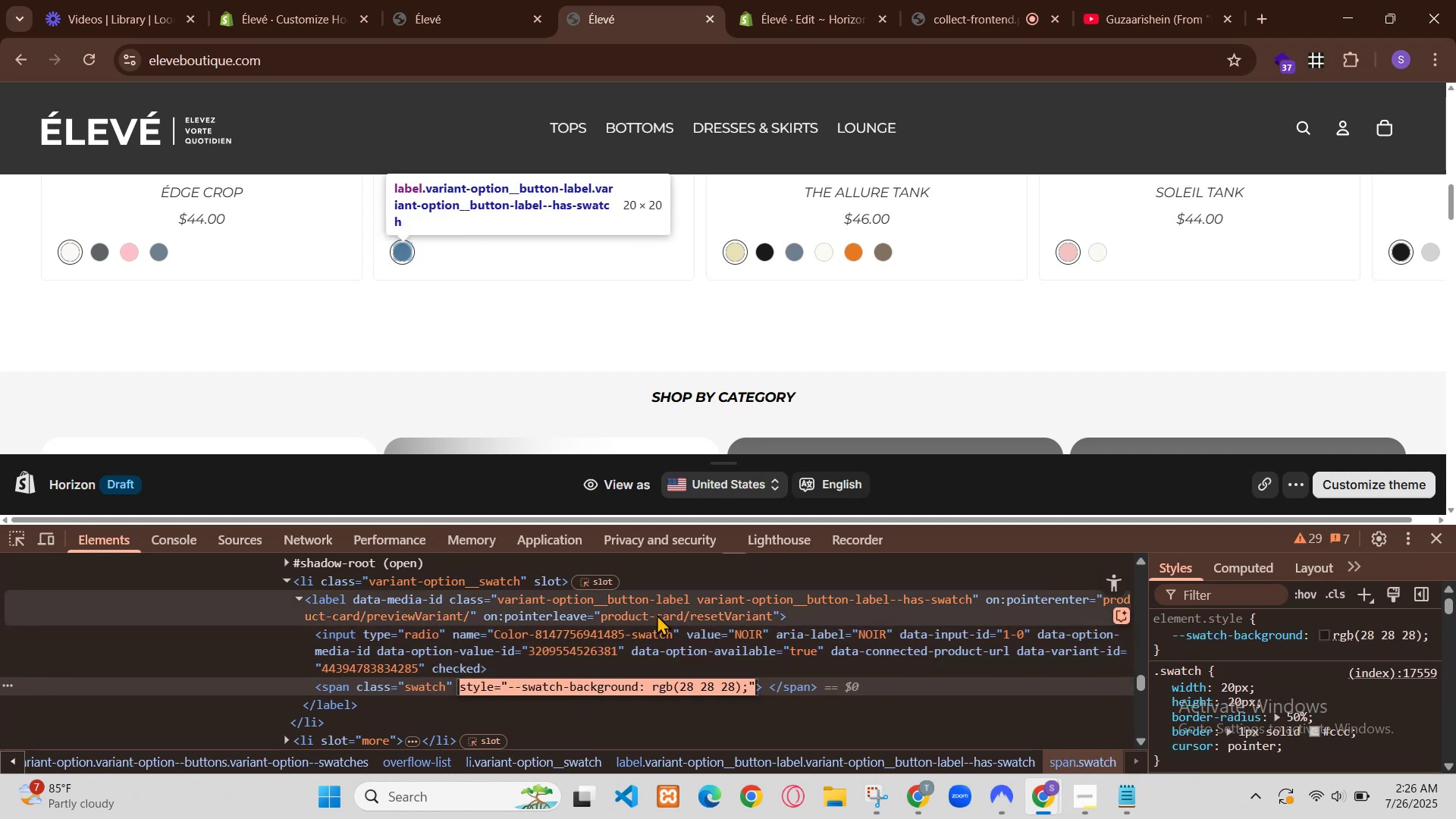 
left_click([679, 0])
 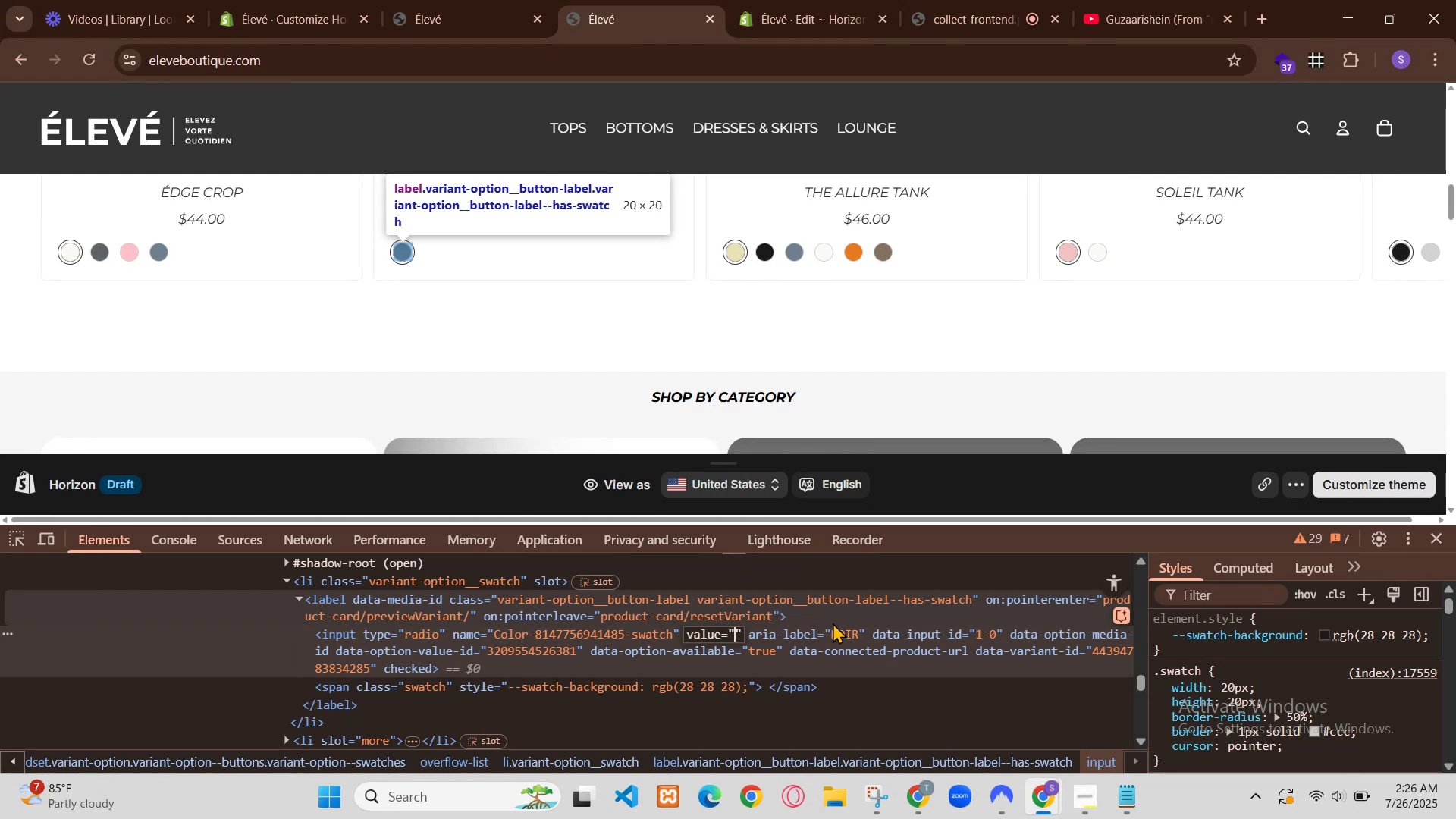 
left_click([422, 0])
 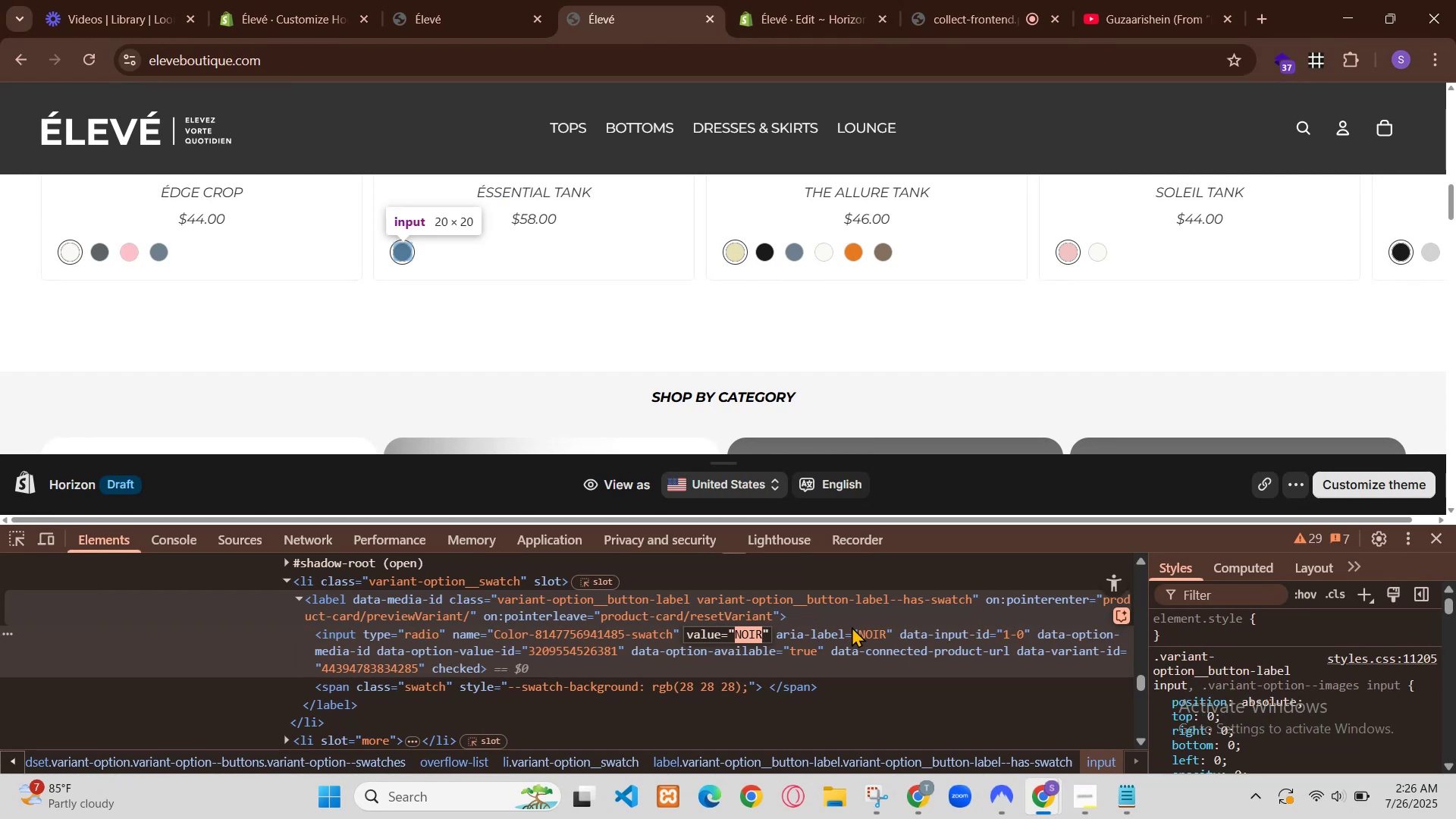 
left_click([612, 0])
 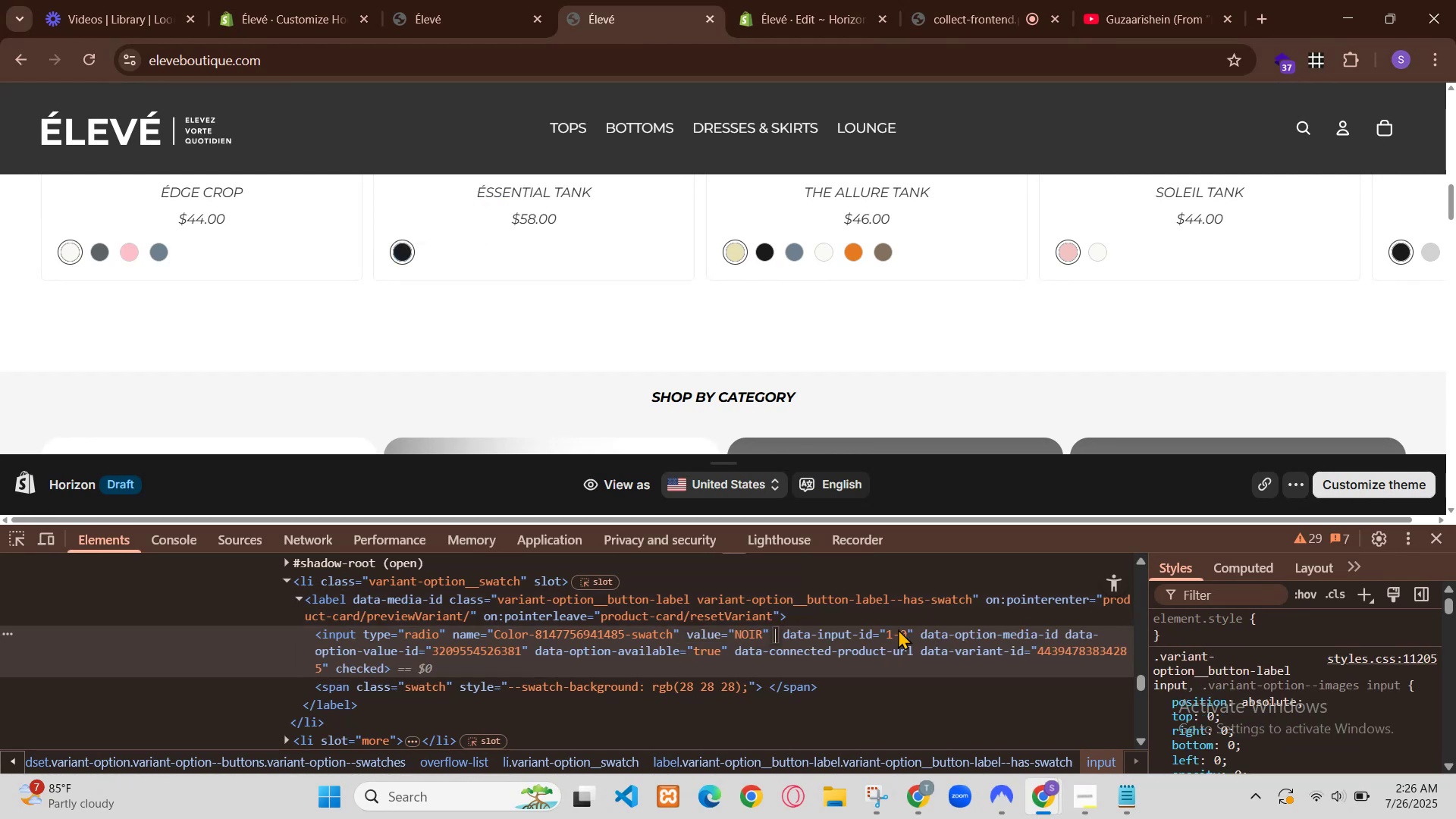 
scroll: coordinate [708, 259], scroll_direction: down, amount: 1.0
 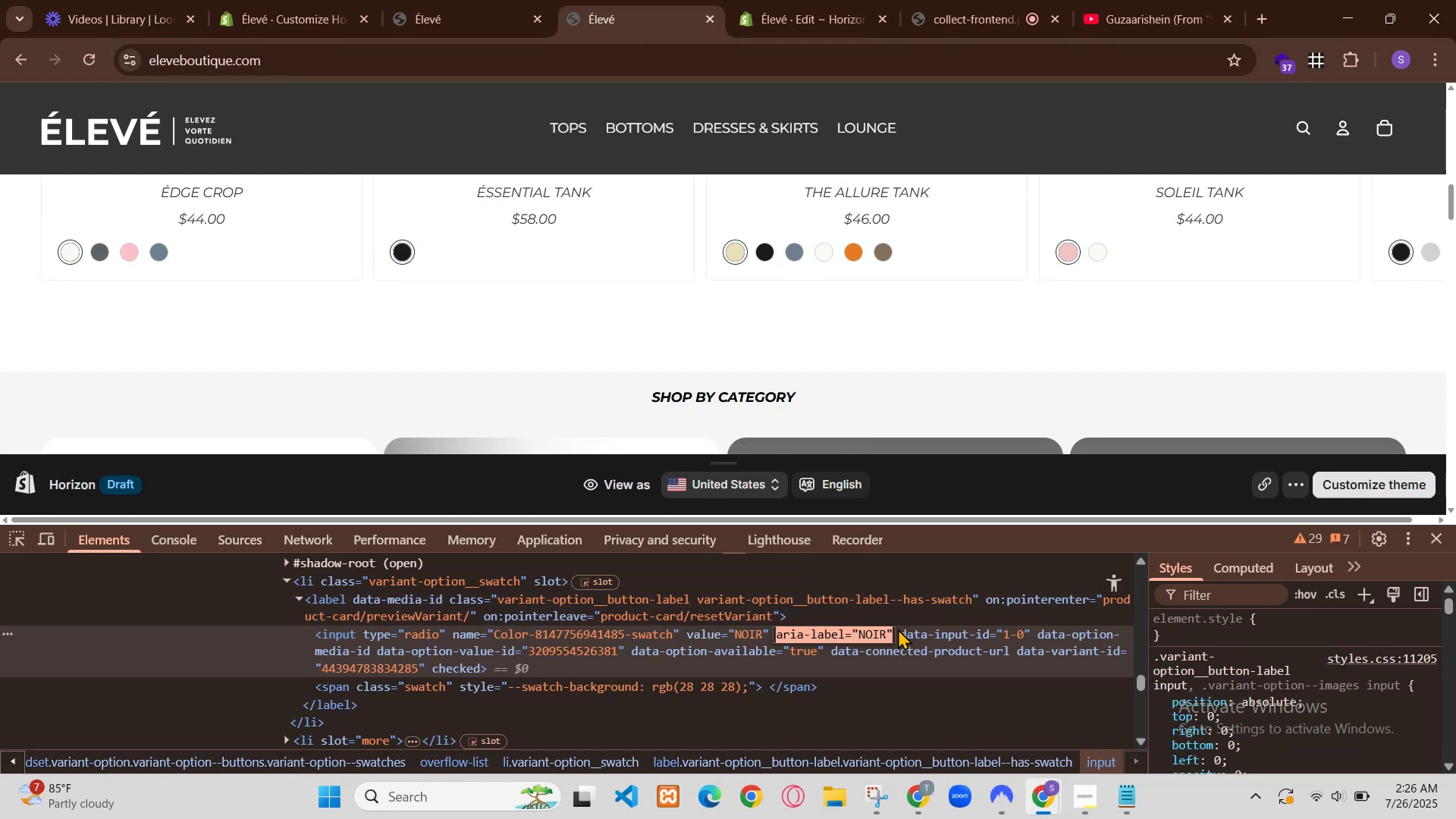 
left_click([462, 0])
 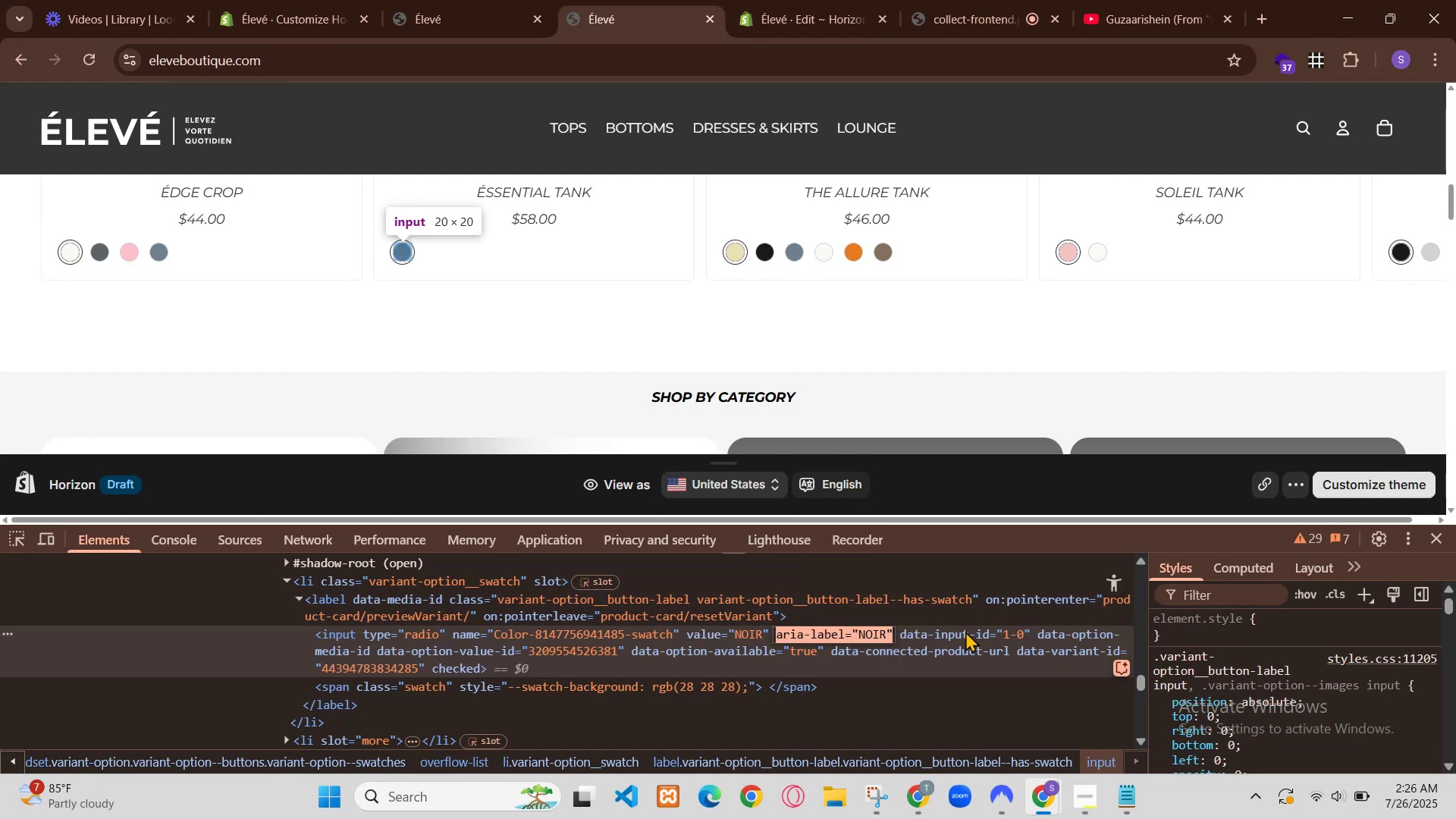 
left_click([308, 0])
 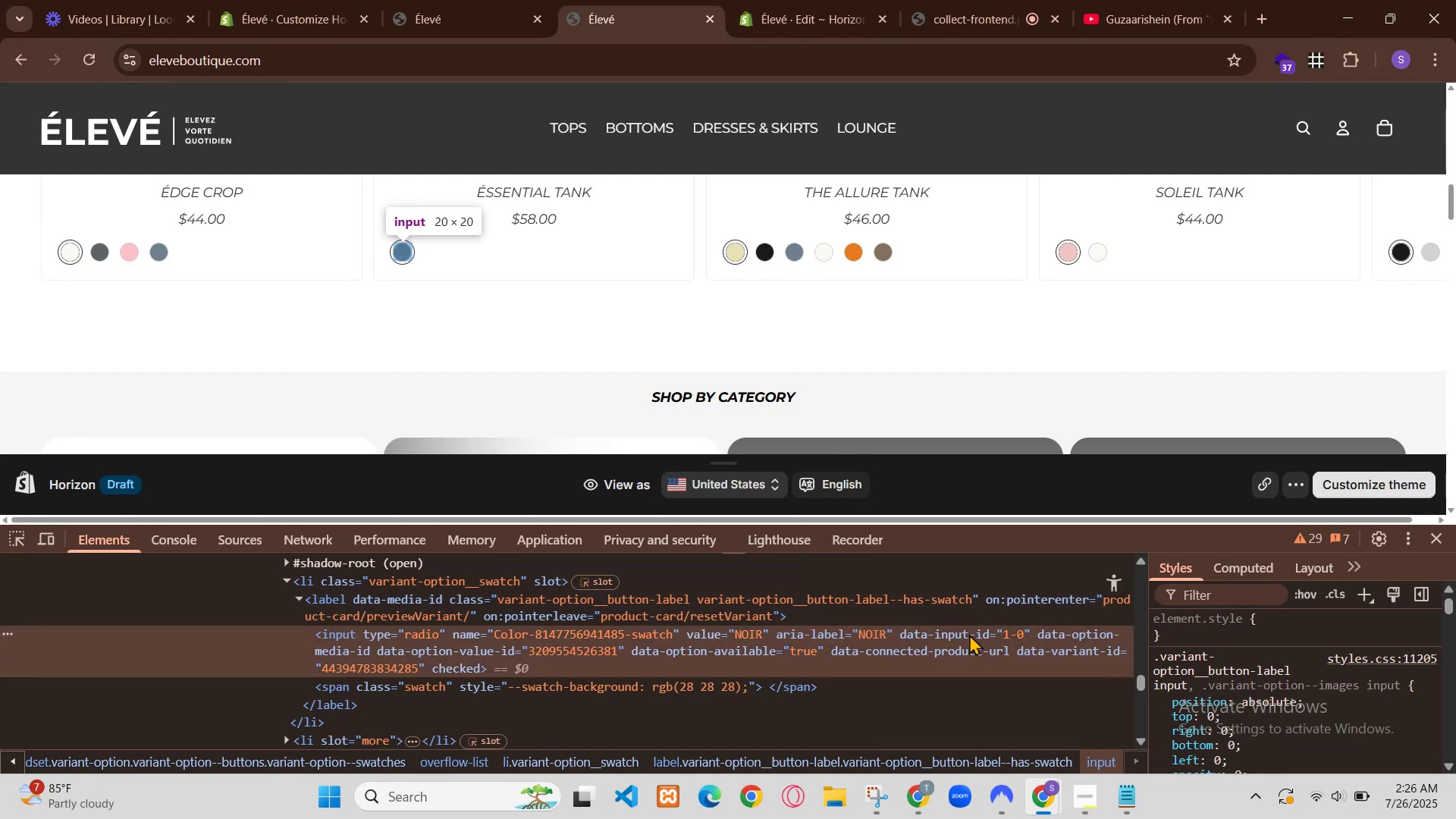 
scroll: coordinate [541, 335], scroll_direction: down, amount: 1.0
 